 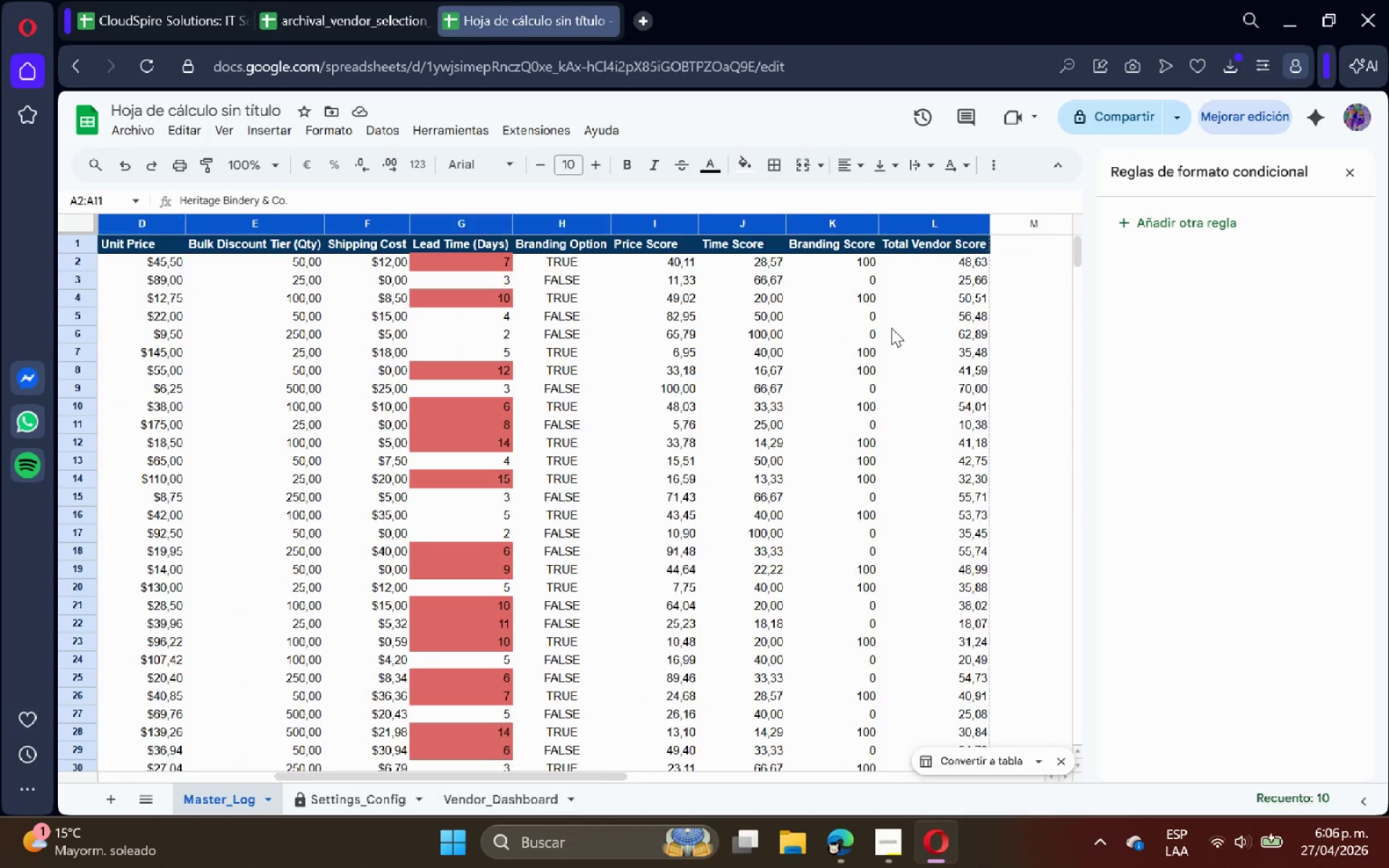 
left_click([872, 242])
 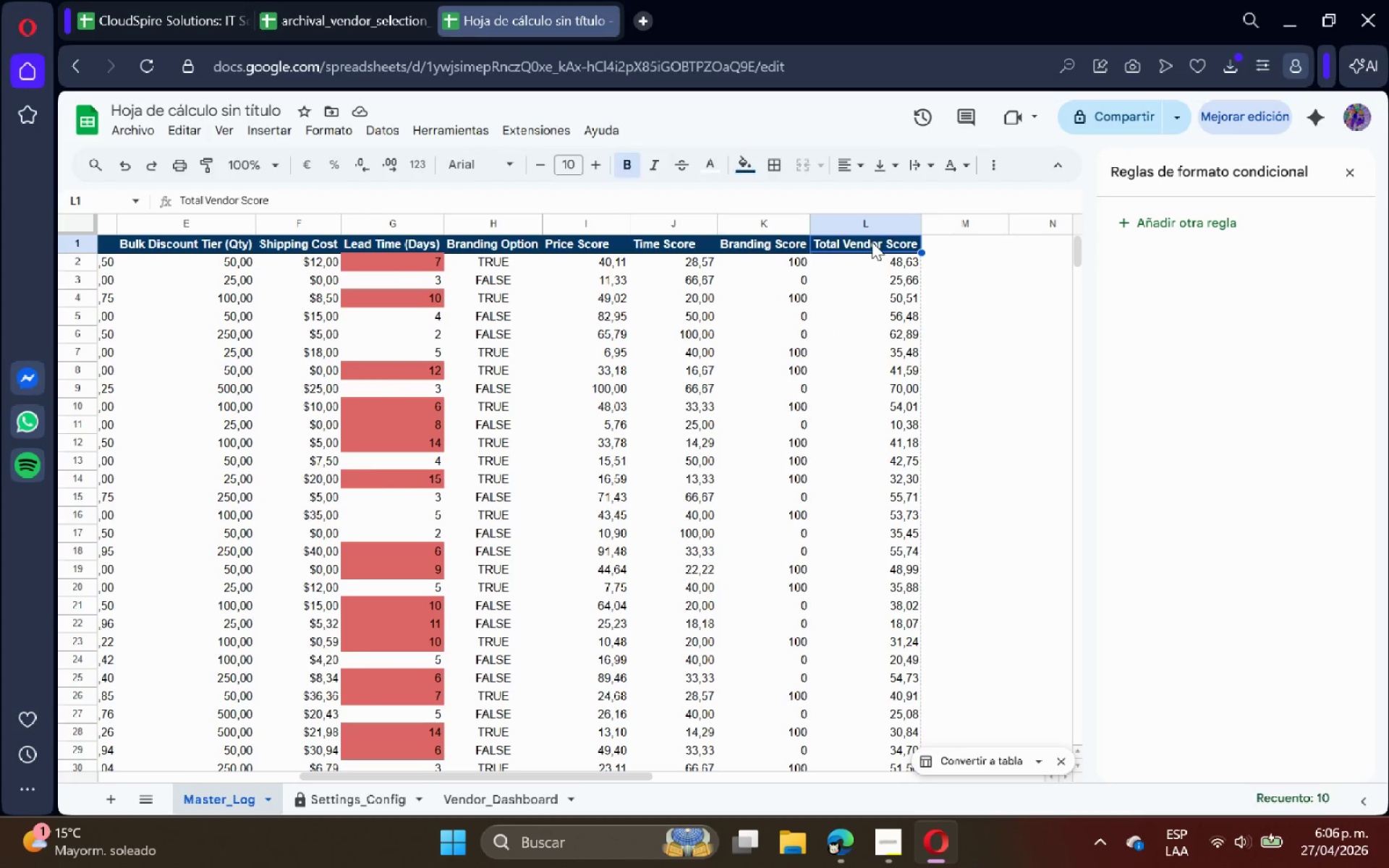 
right_click([872, 242])
 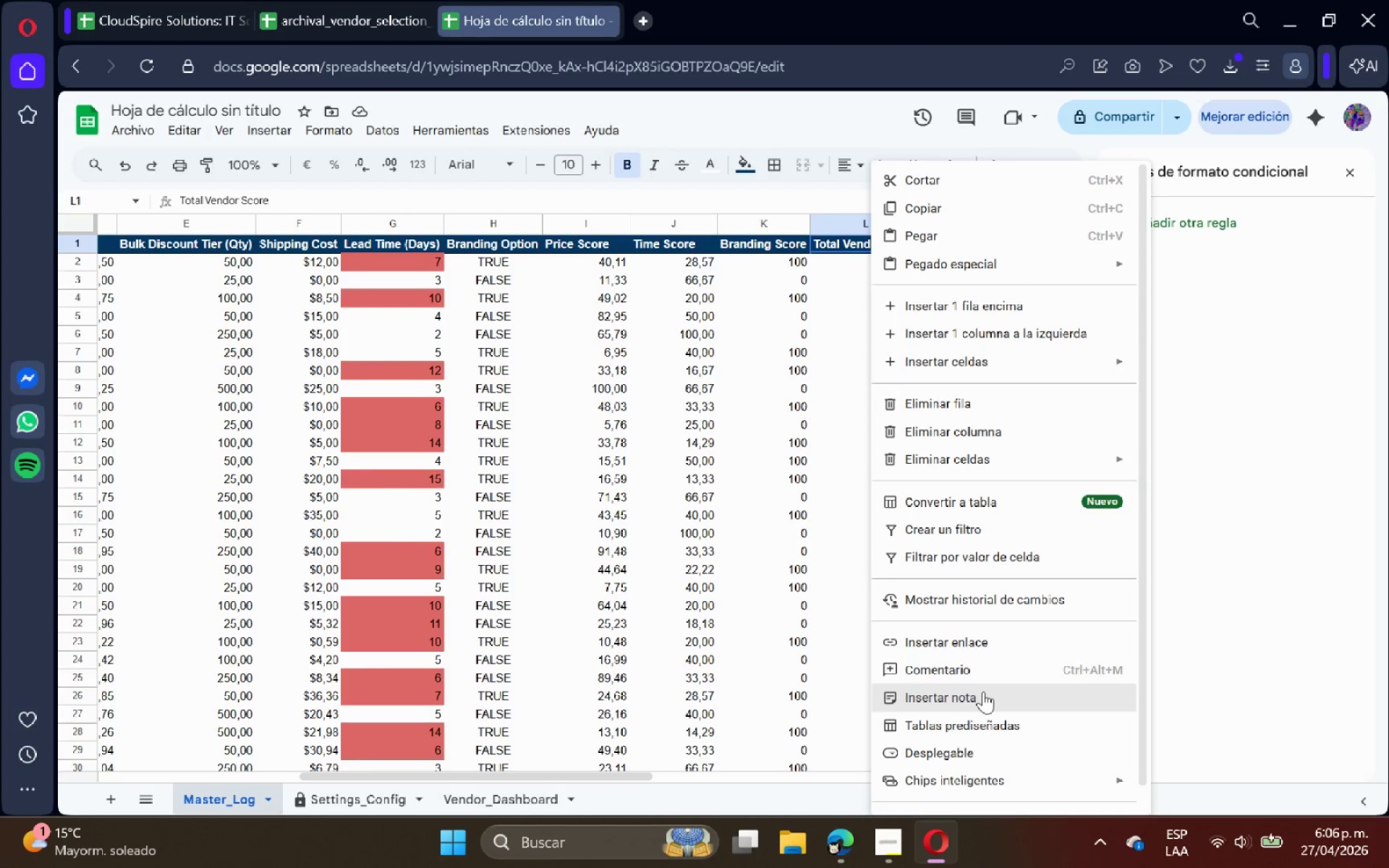 
left_click([983, 692])
 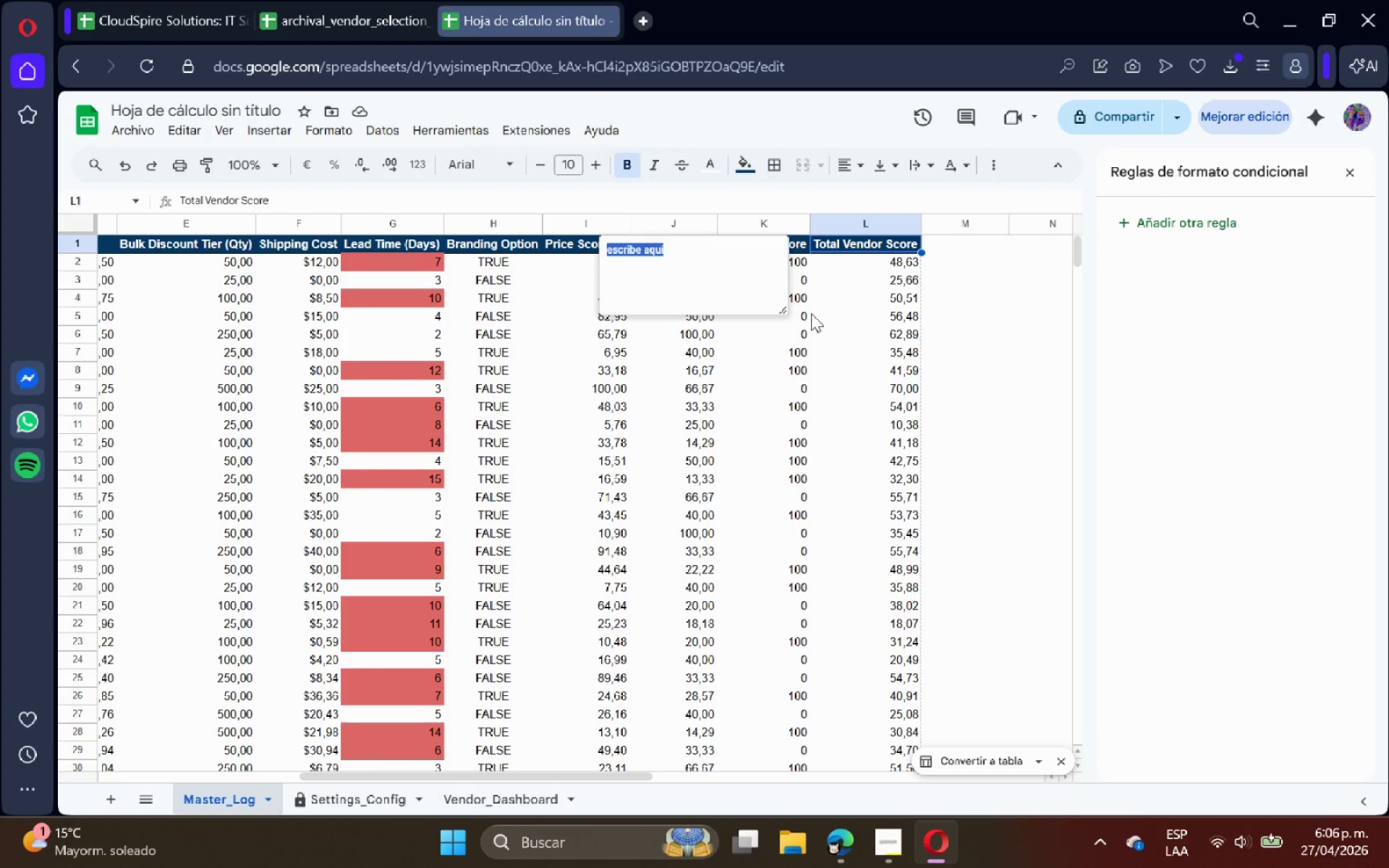 
type(Dynamic Scoring Algorithm> Agr)
key(Backspace)
type(gregates normalized scores across Price, Lead Time, and bran)
key(Backspace)
key(Backspace)
key(Backspace)
key(Backspace)
type(Branding C)
key(Backspace)
type(capabilities. Driven by dynamic user-adjustable weights housed in the [Settings_Config[ backend)
 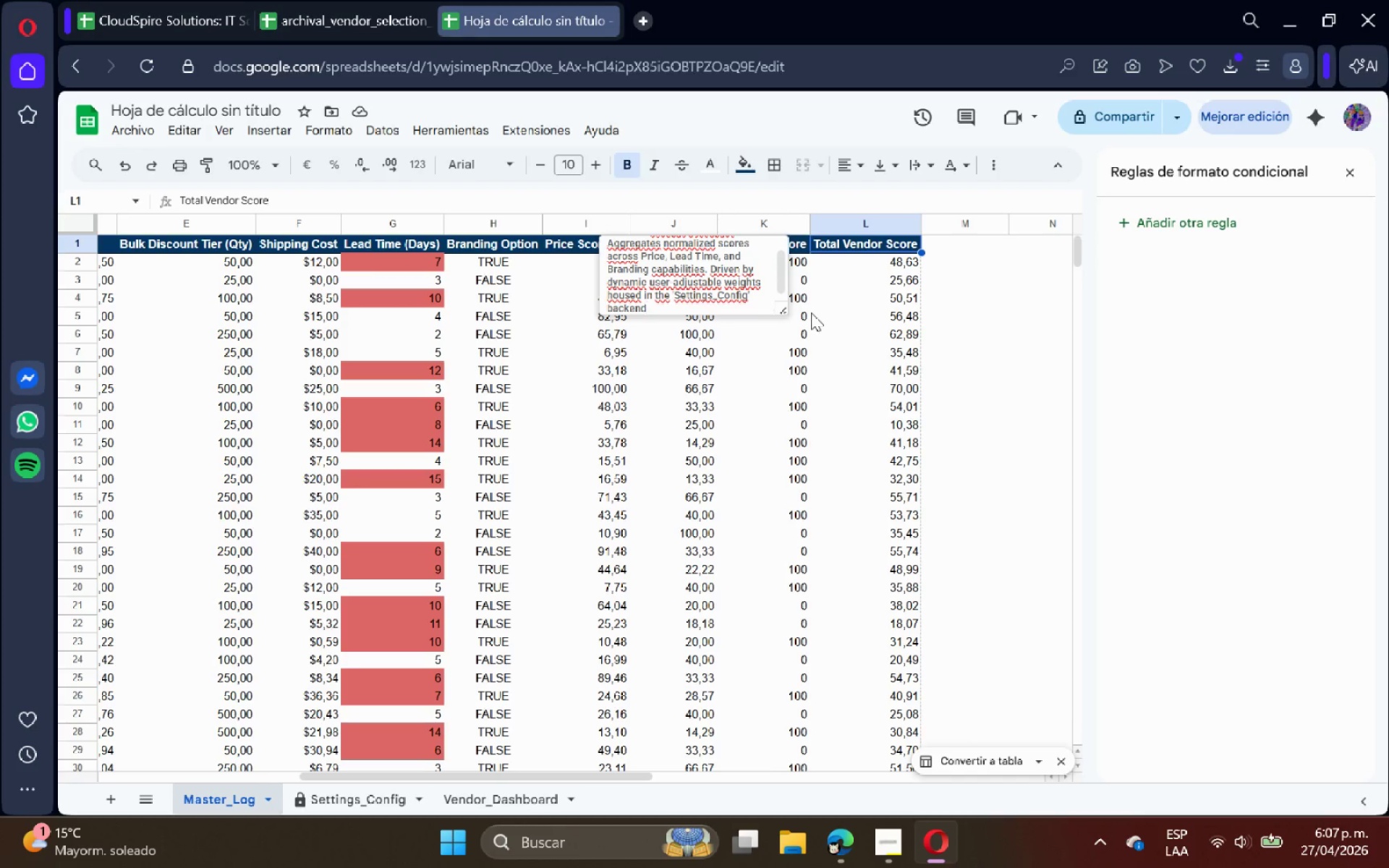 
type( to accommodate shift)
 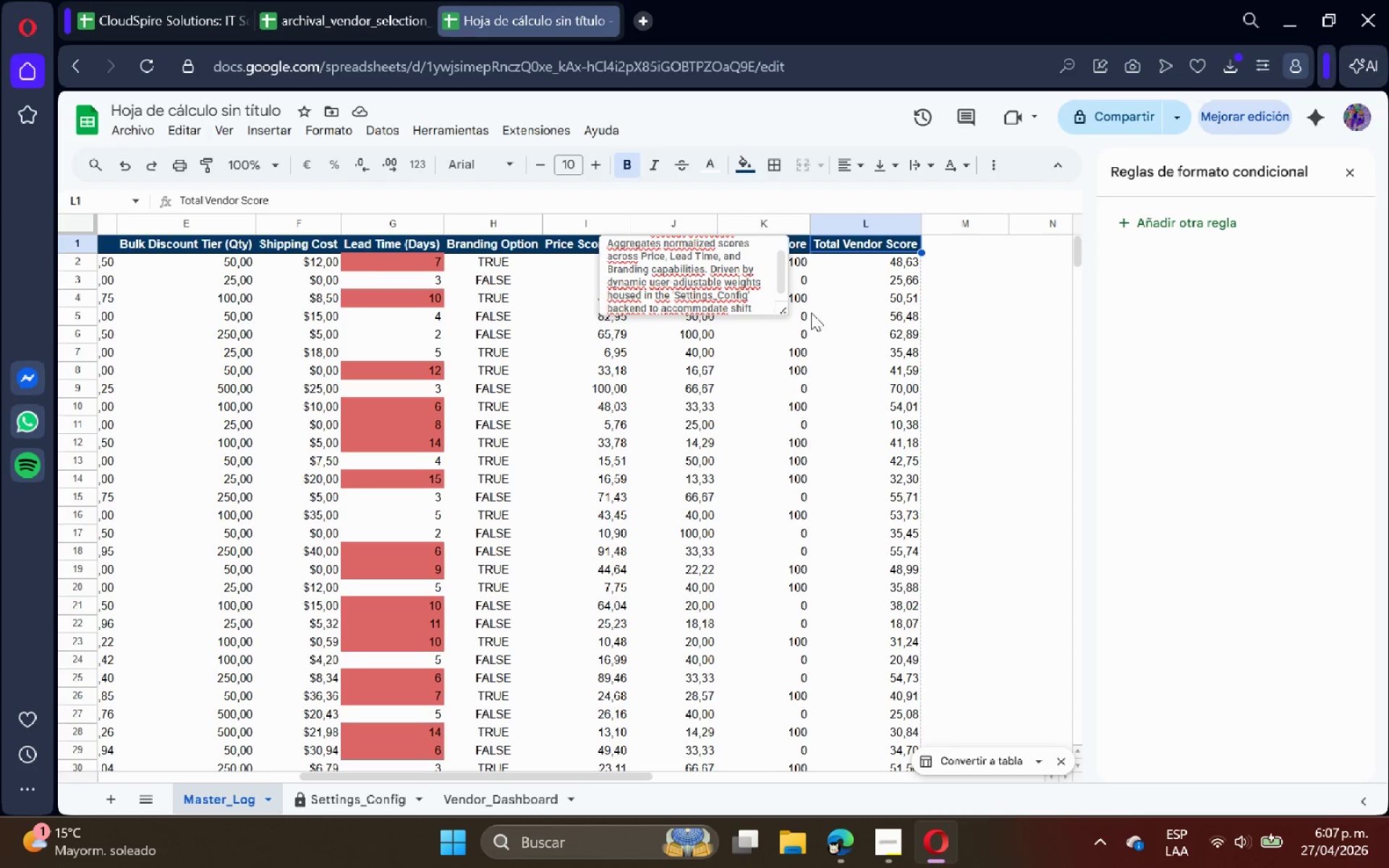 
type(ing seasonal priorities.)
 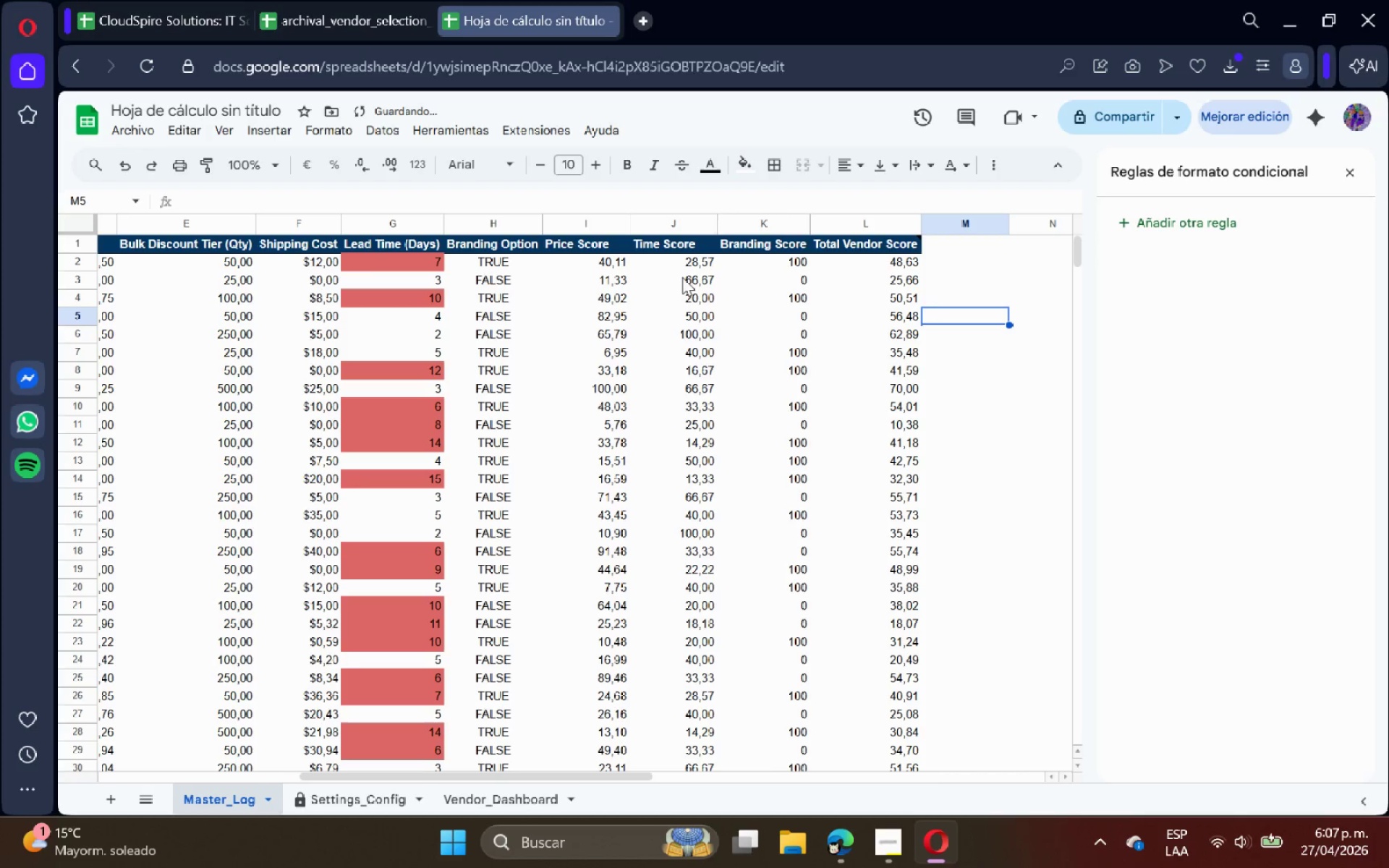 
wait(5.02)
 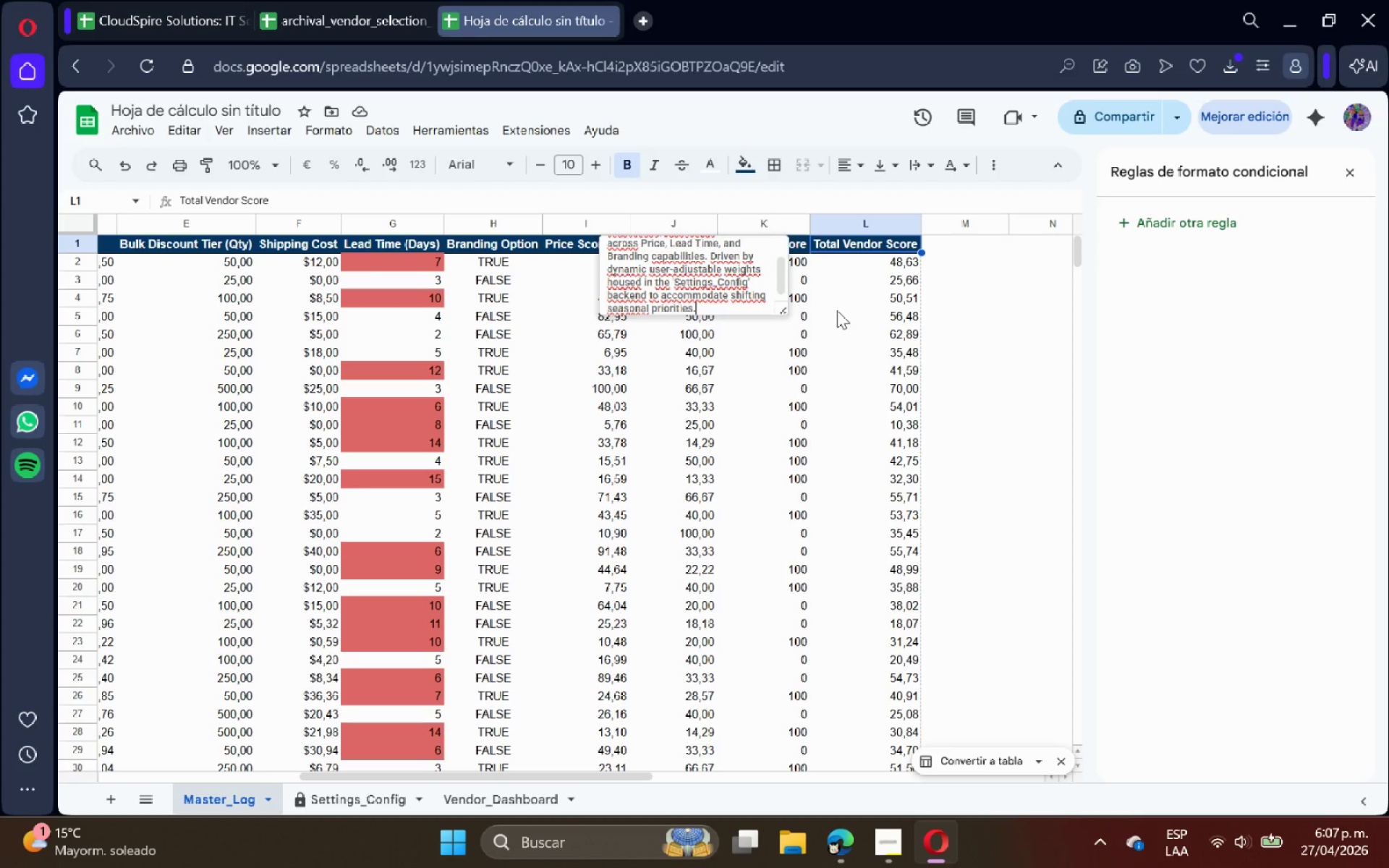 
left_click([209, 239])
 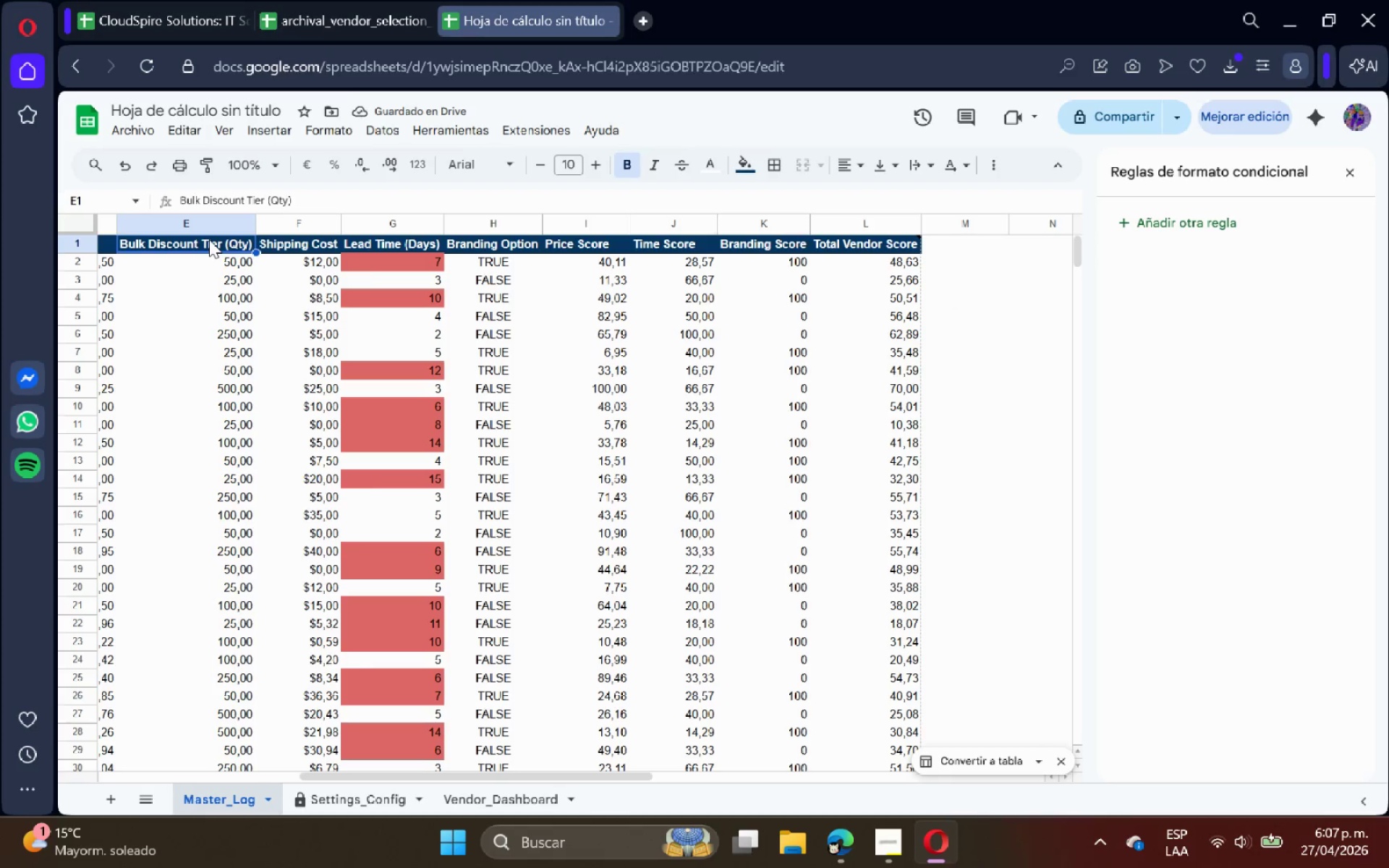 
left_click([220, 276])
 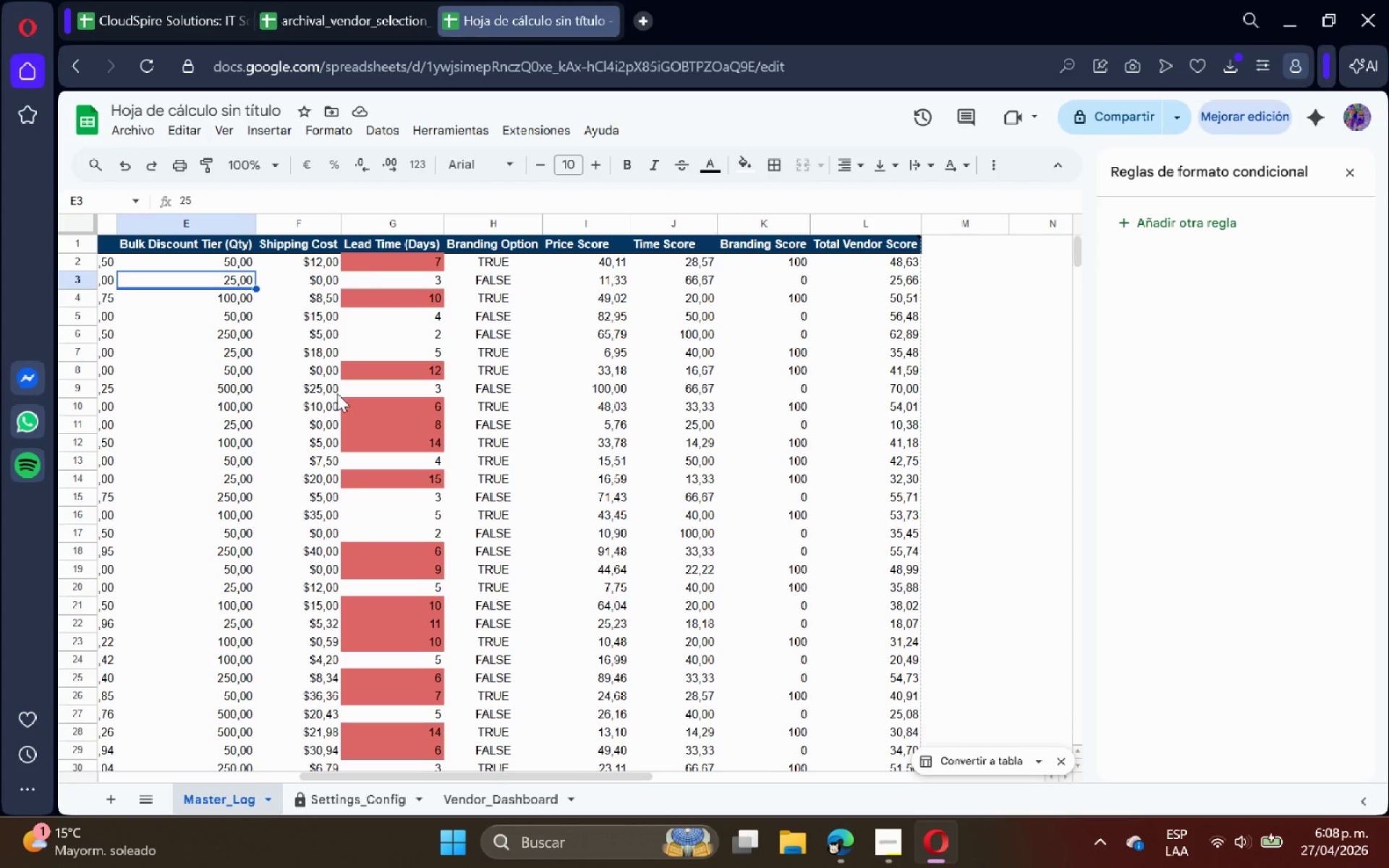 
left_click([532, 803])
 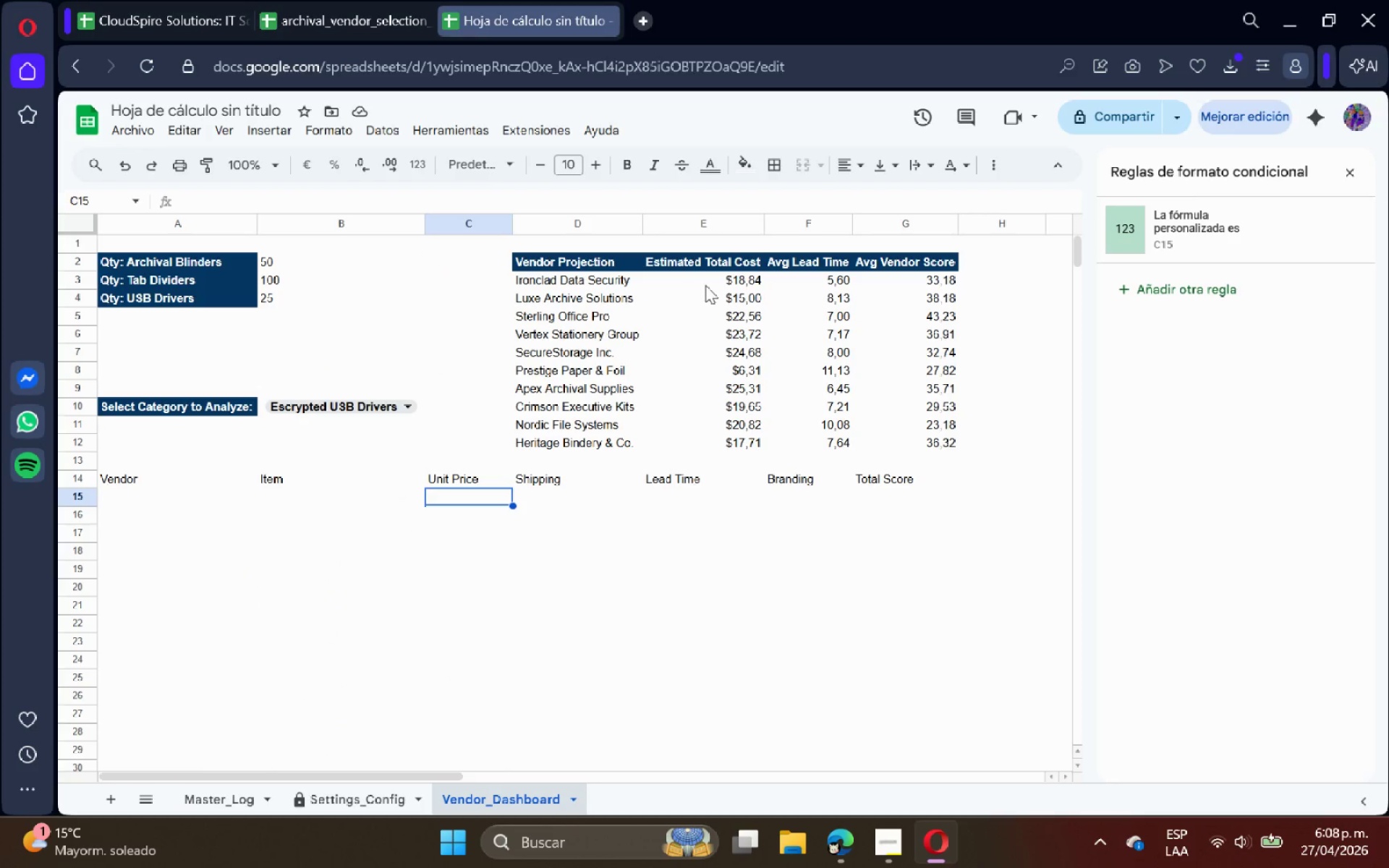 
left_click([718, 265])
 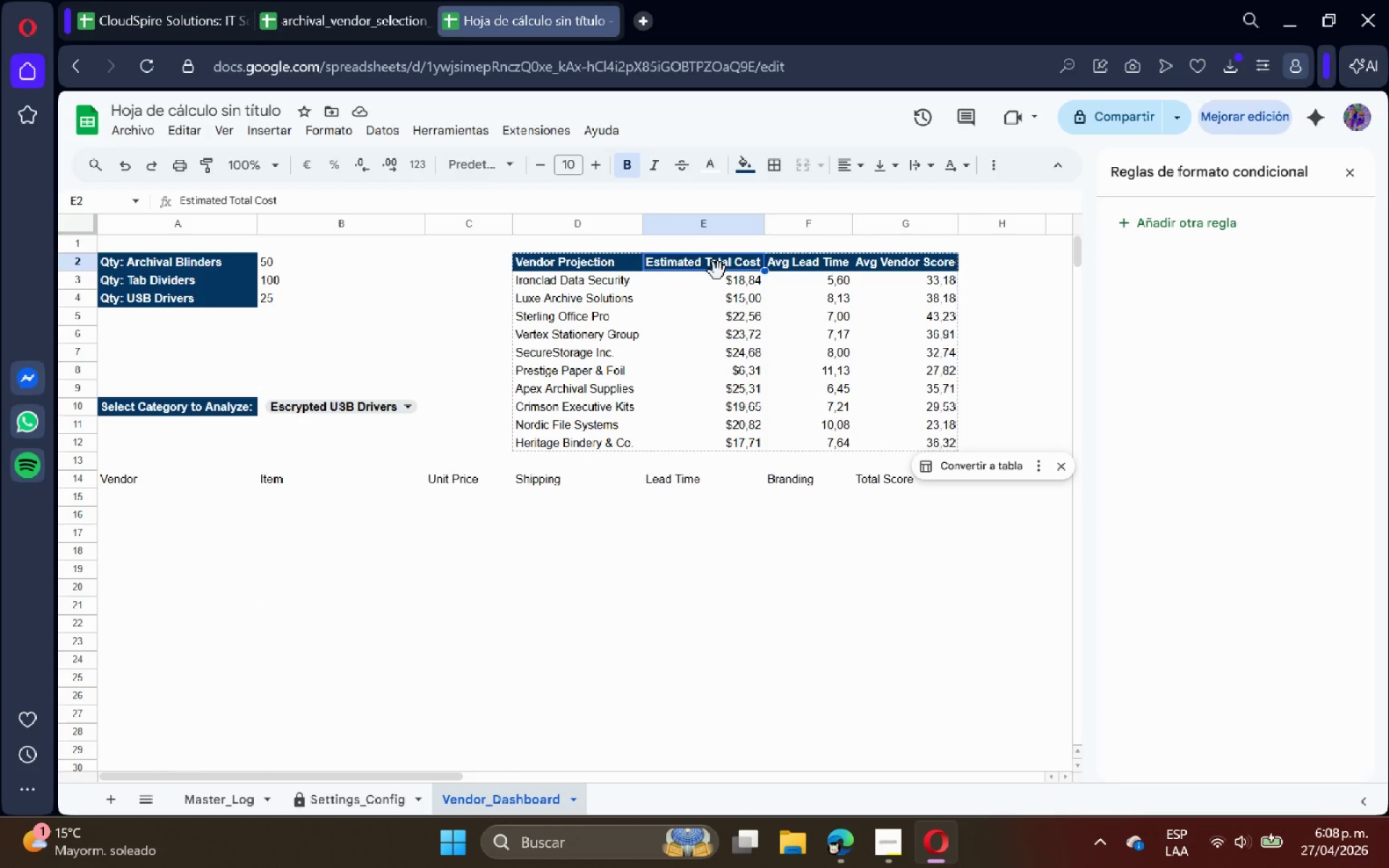 
left_click([384, 416])
 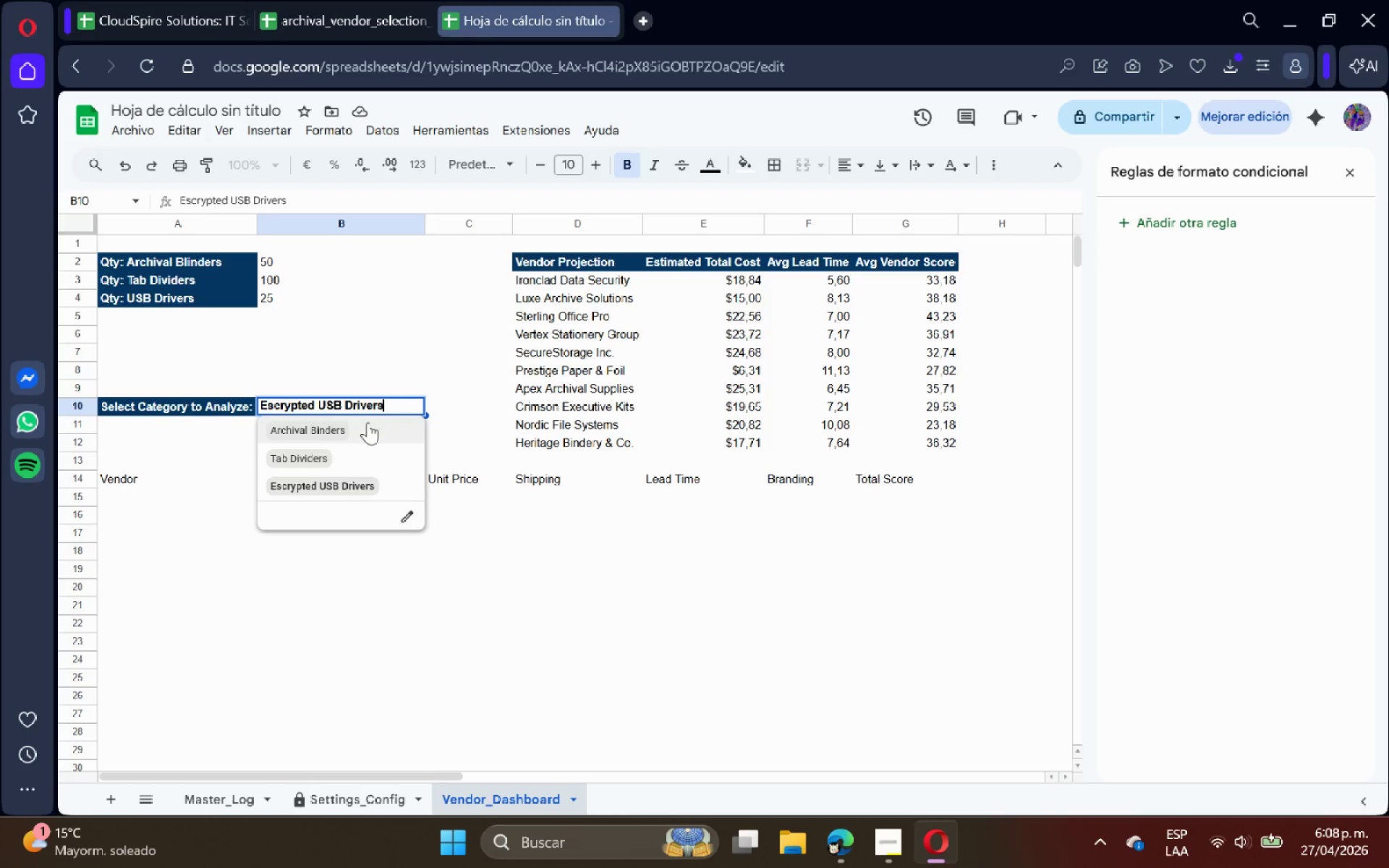 
double_click([331, 464])
 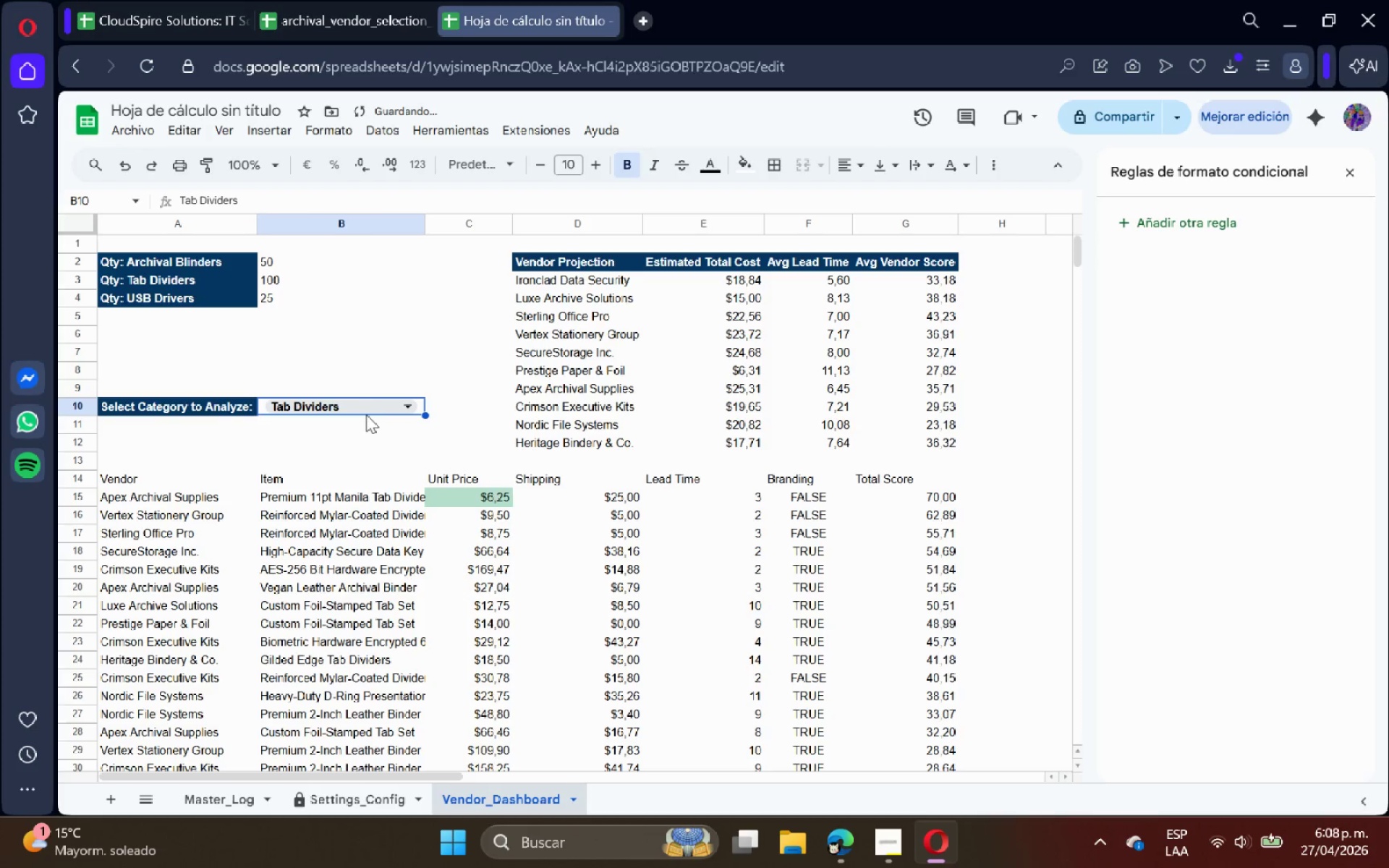 
left_click([367, 412])
 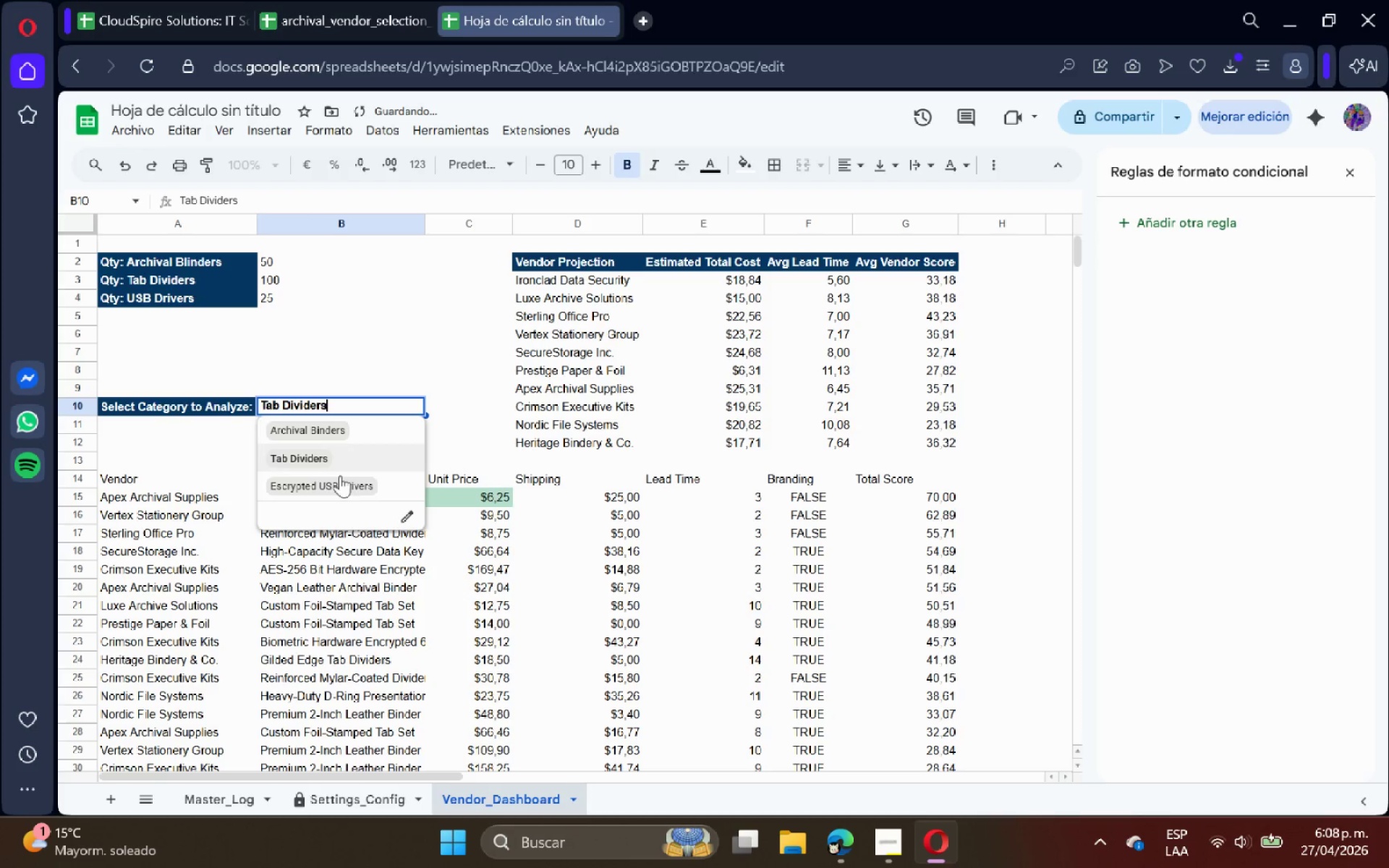 
left_click([340, 477])
 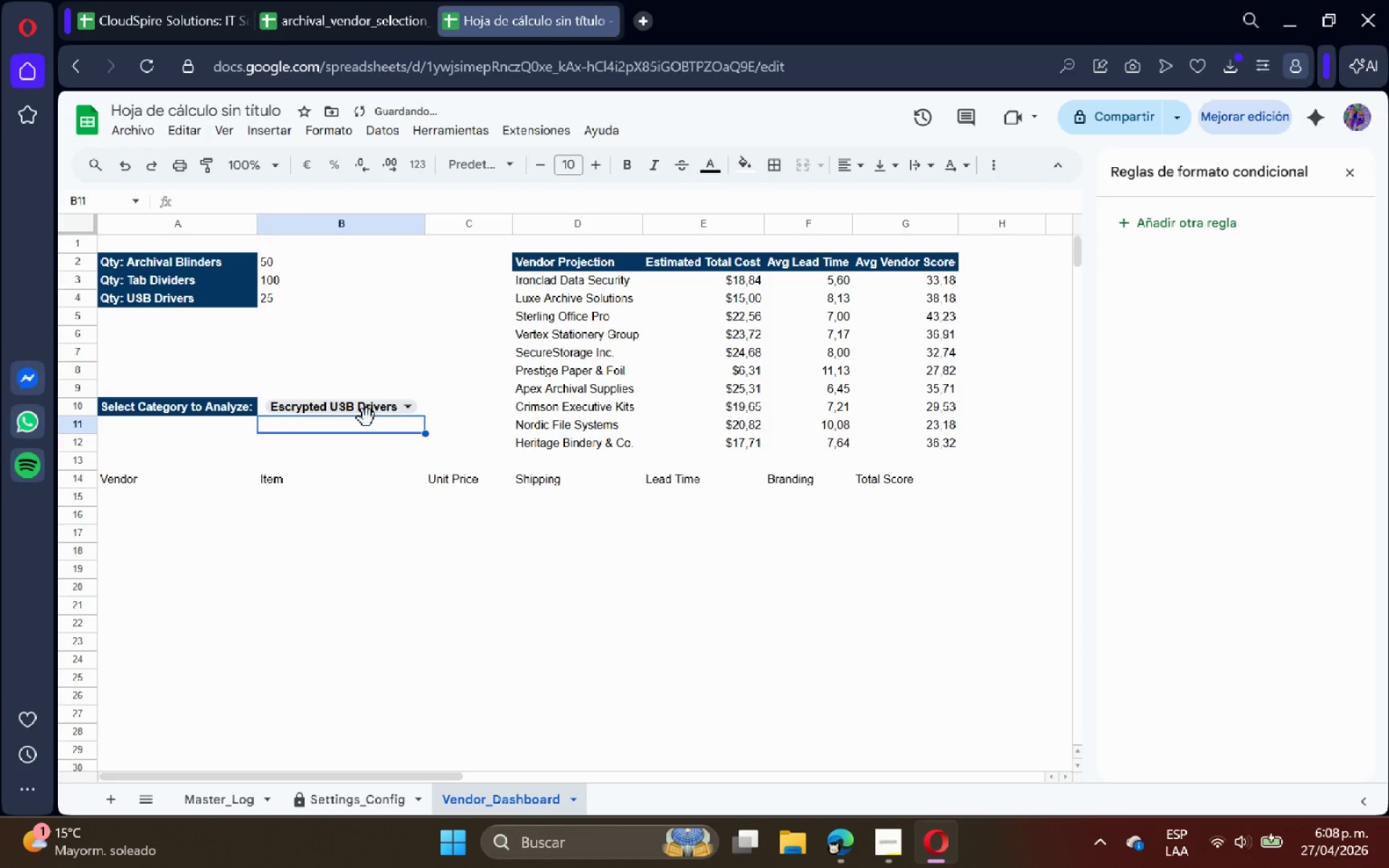 
double_click([357, 409])
 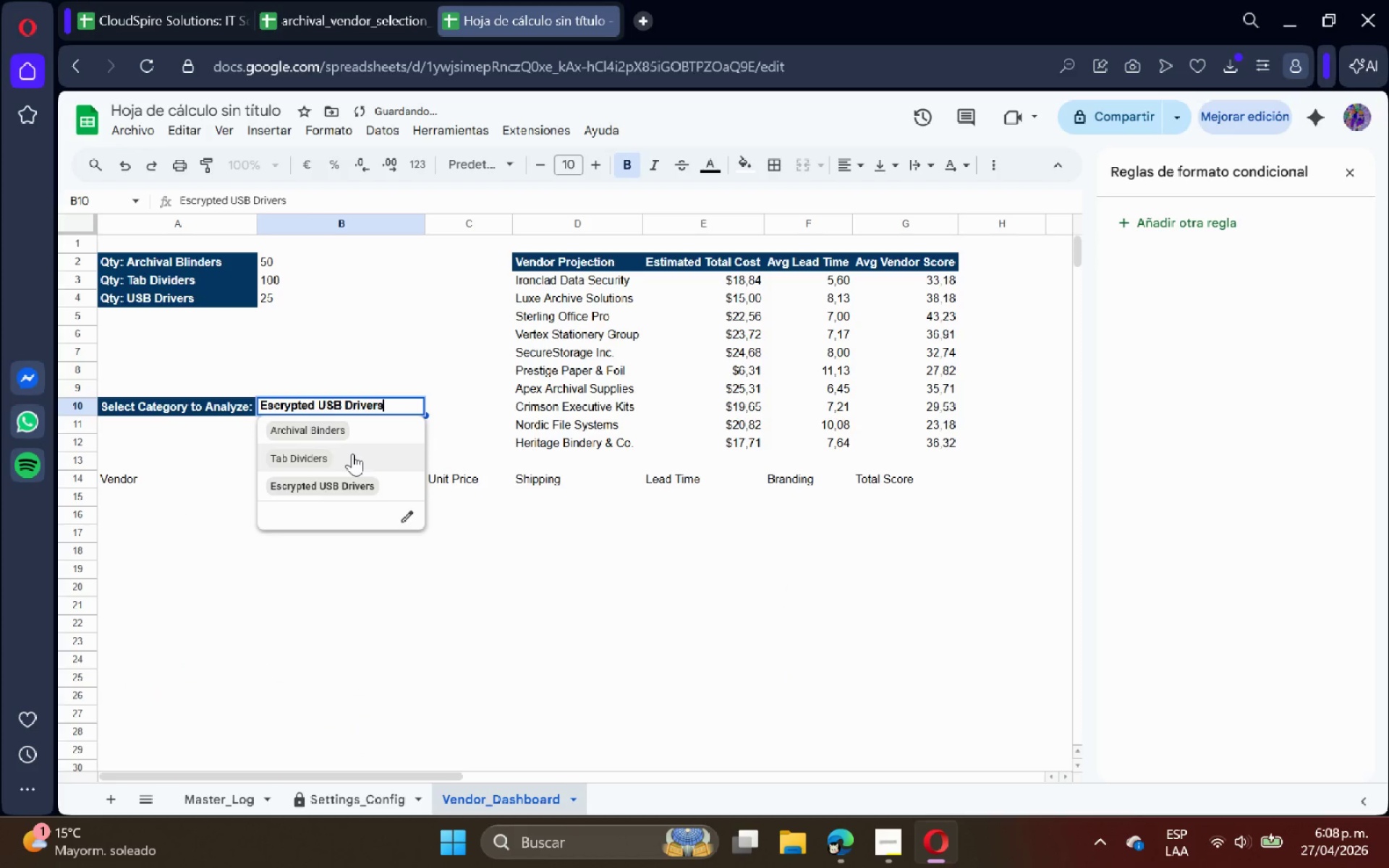 
left_click([352, 454])
 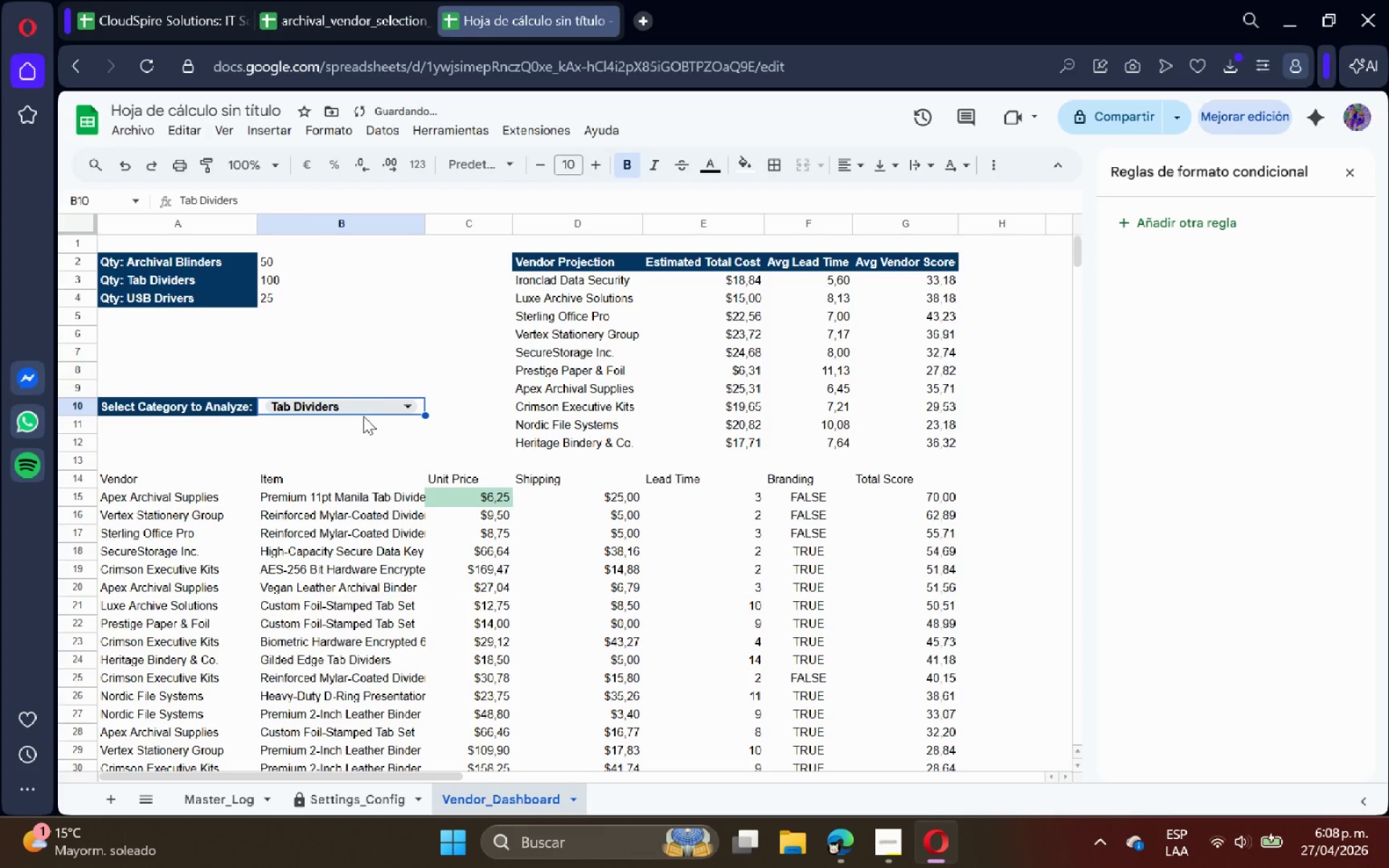 
double_click([360, 409])
 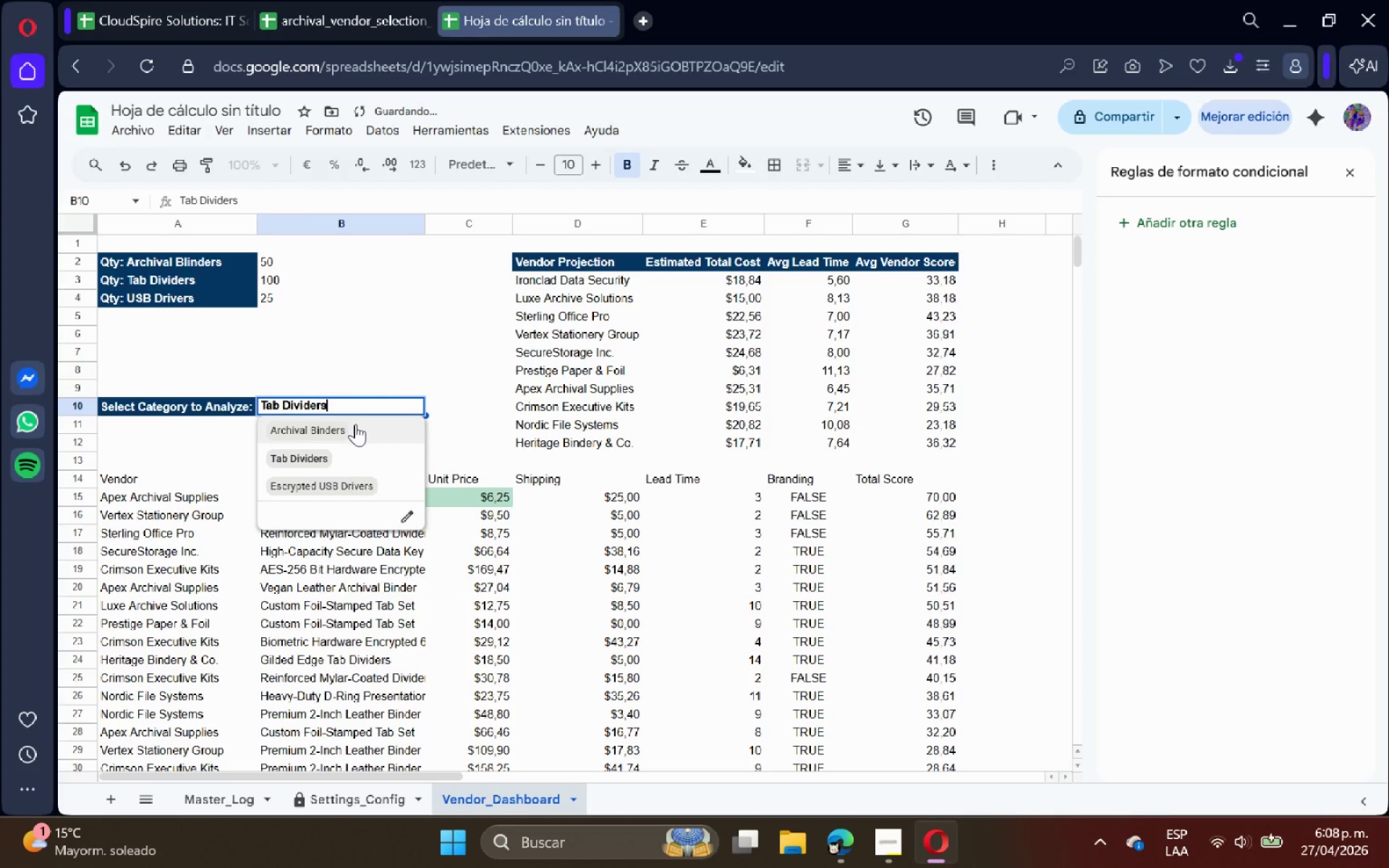 
left_click([355, 425])
 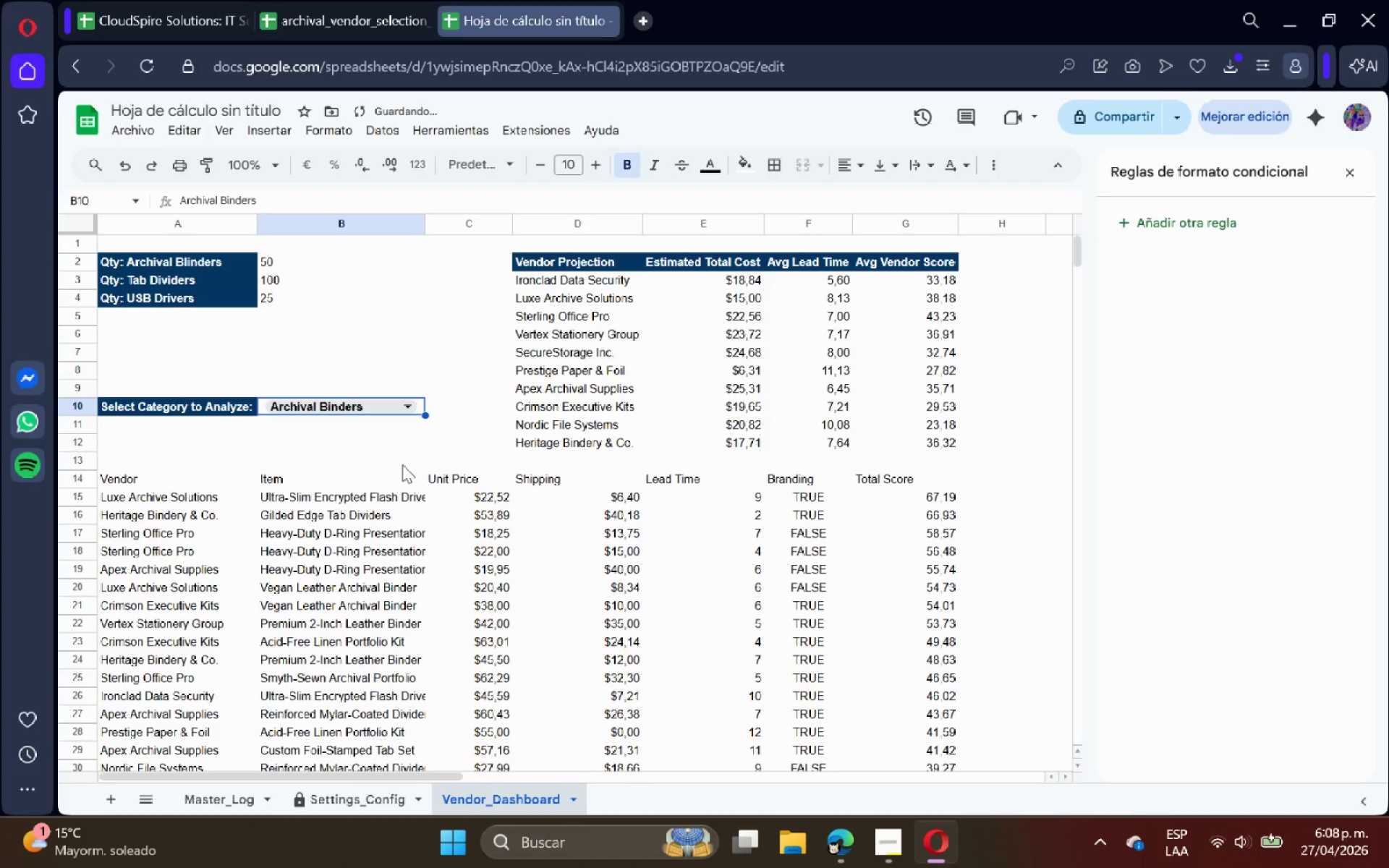 
scroll: coordinate [405, 477], scroll_direction: down, amount: 2.0
 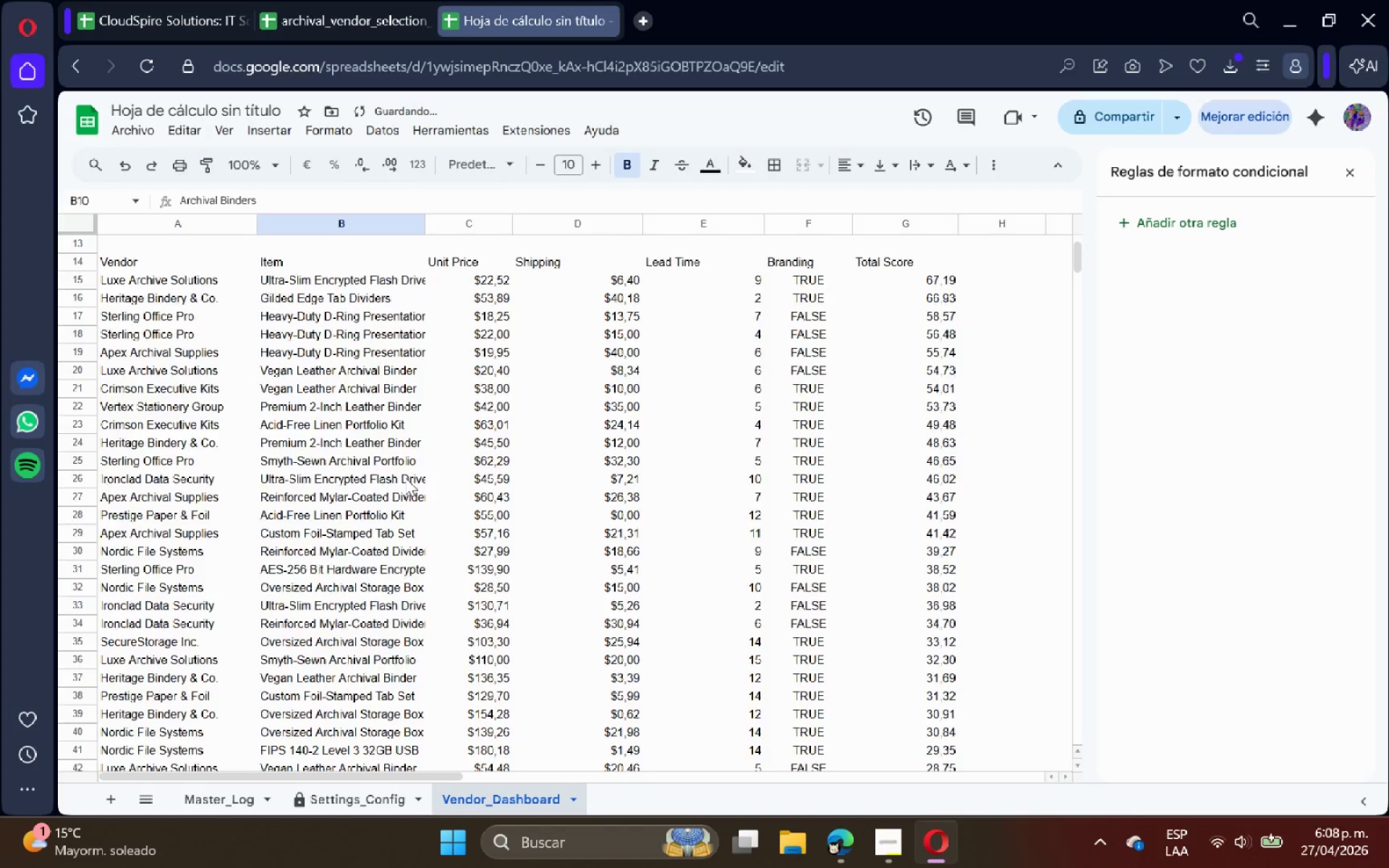 
scroll: coordinate [405, 477], scroll_direction: up, amount: 4.0
 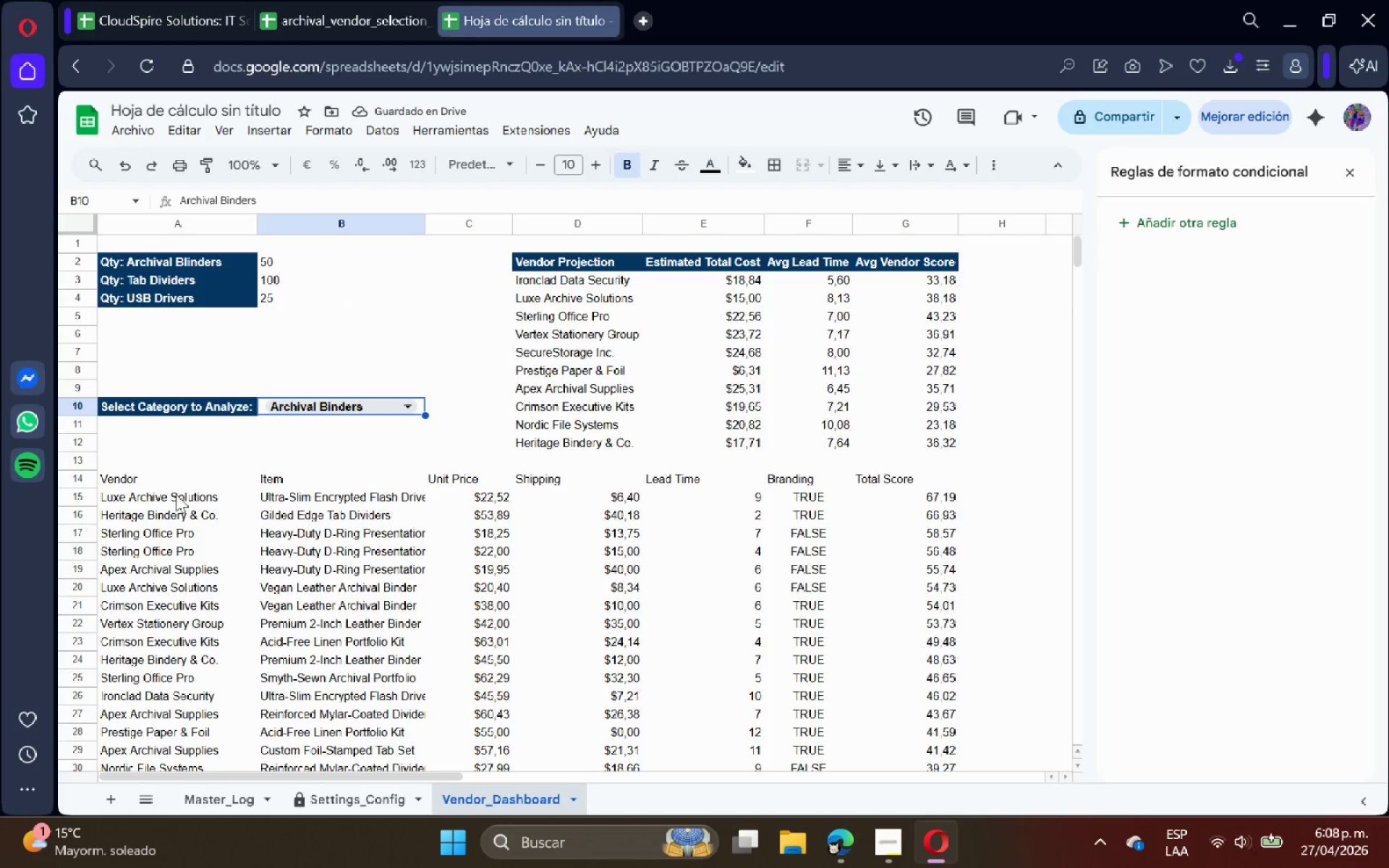 
left_click([161, 479])
 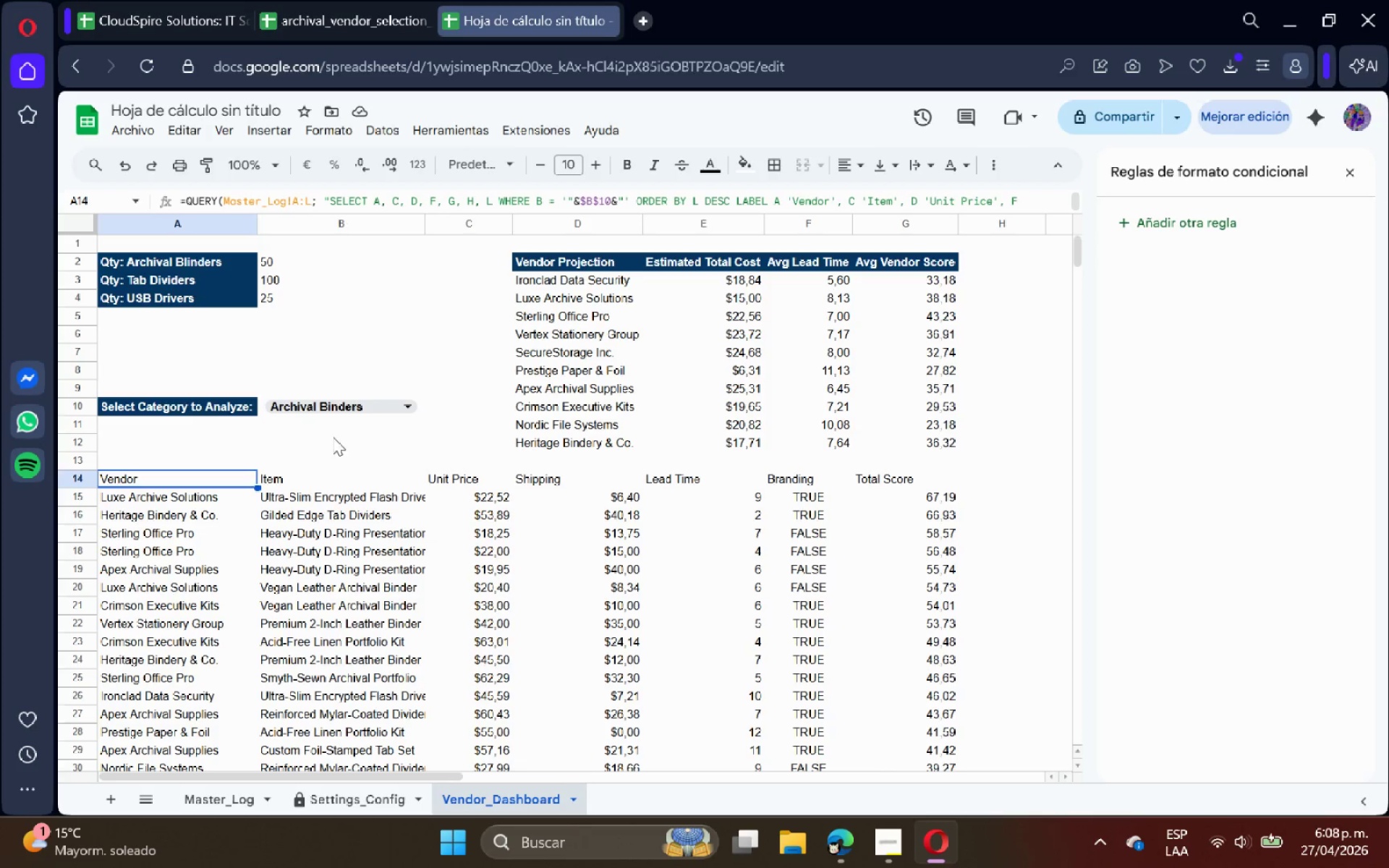 
left_click([381, 793])
 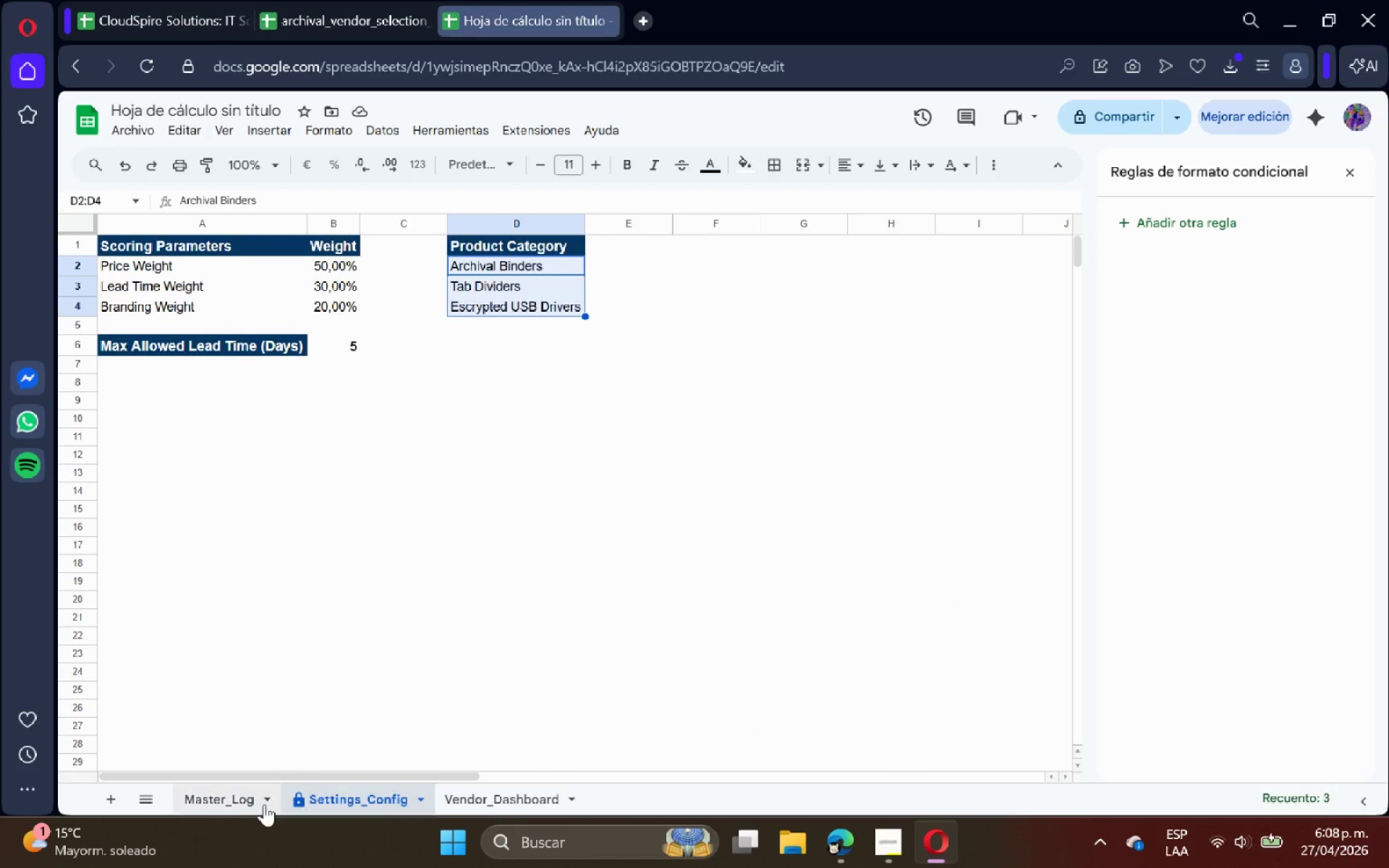 
left_click([243, 804])
 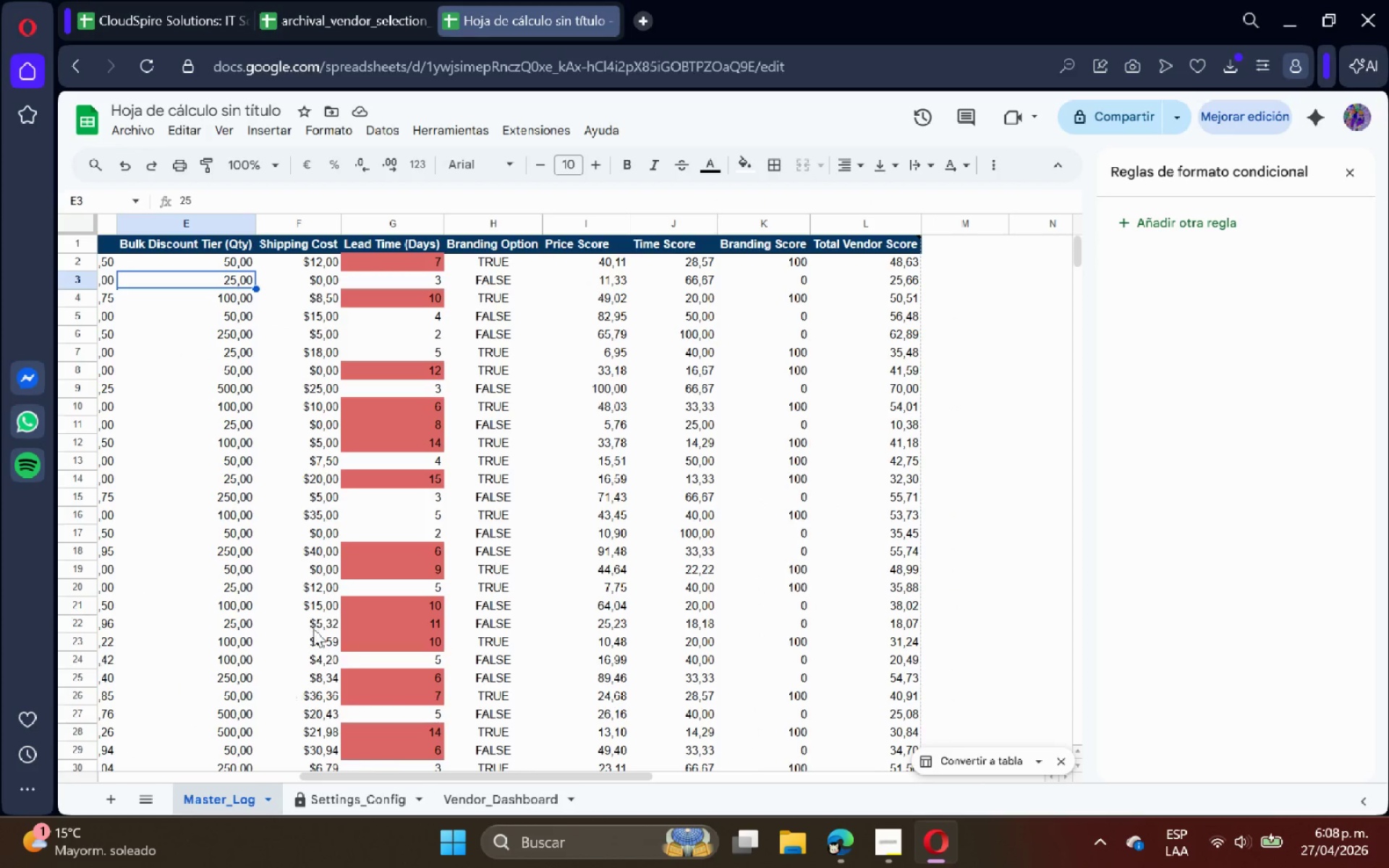 
mouse_move([344, 562])
 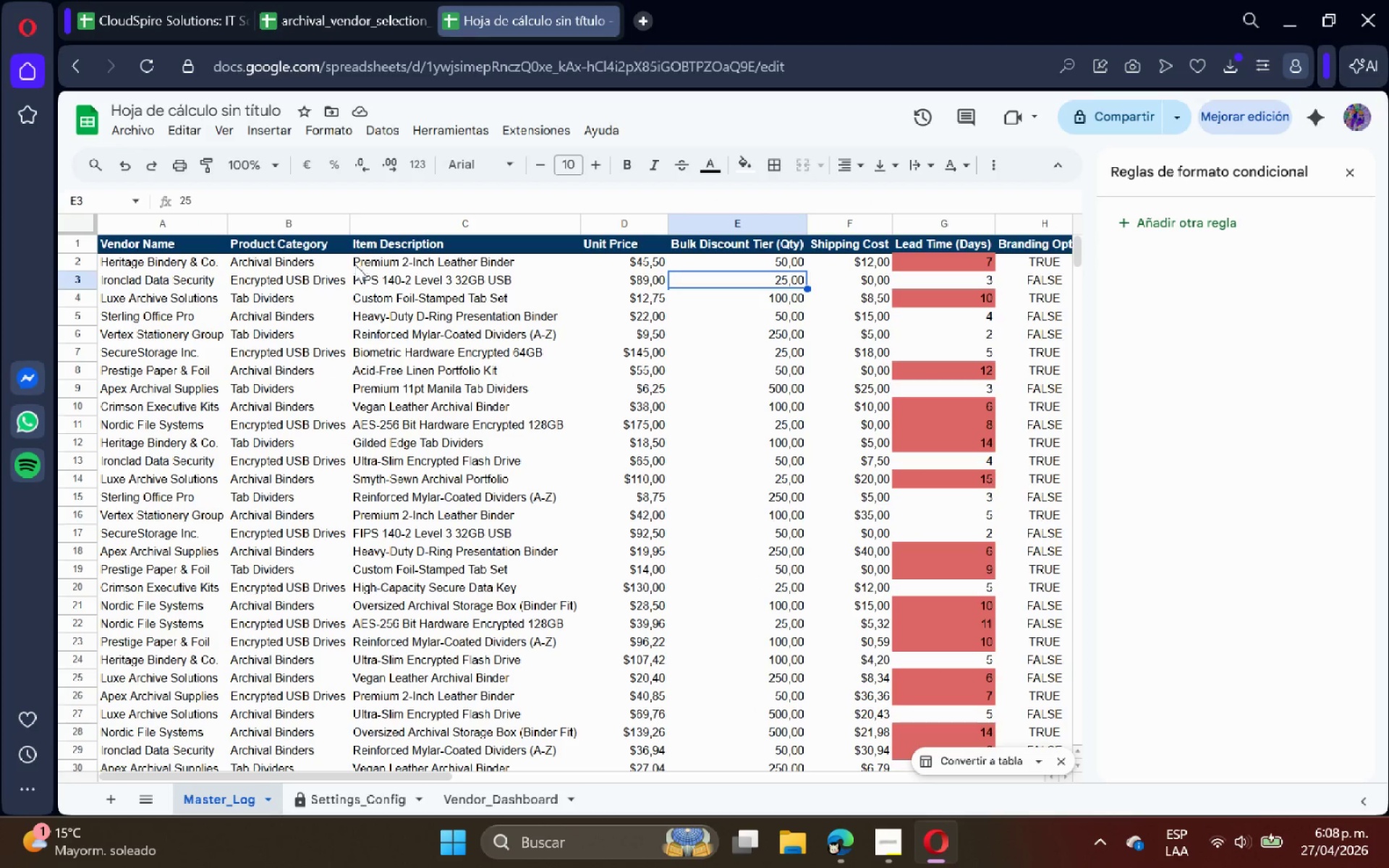 
left_click([329, 283])
 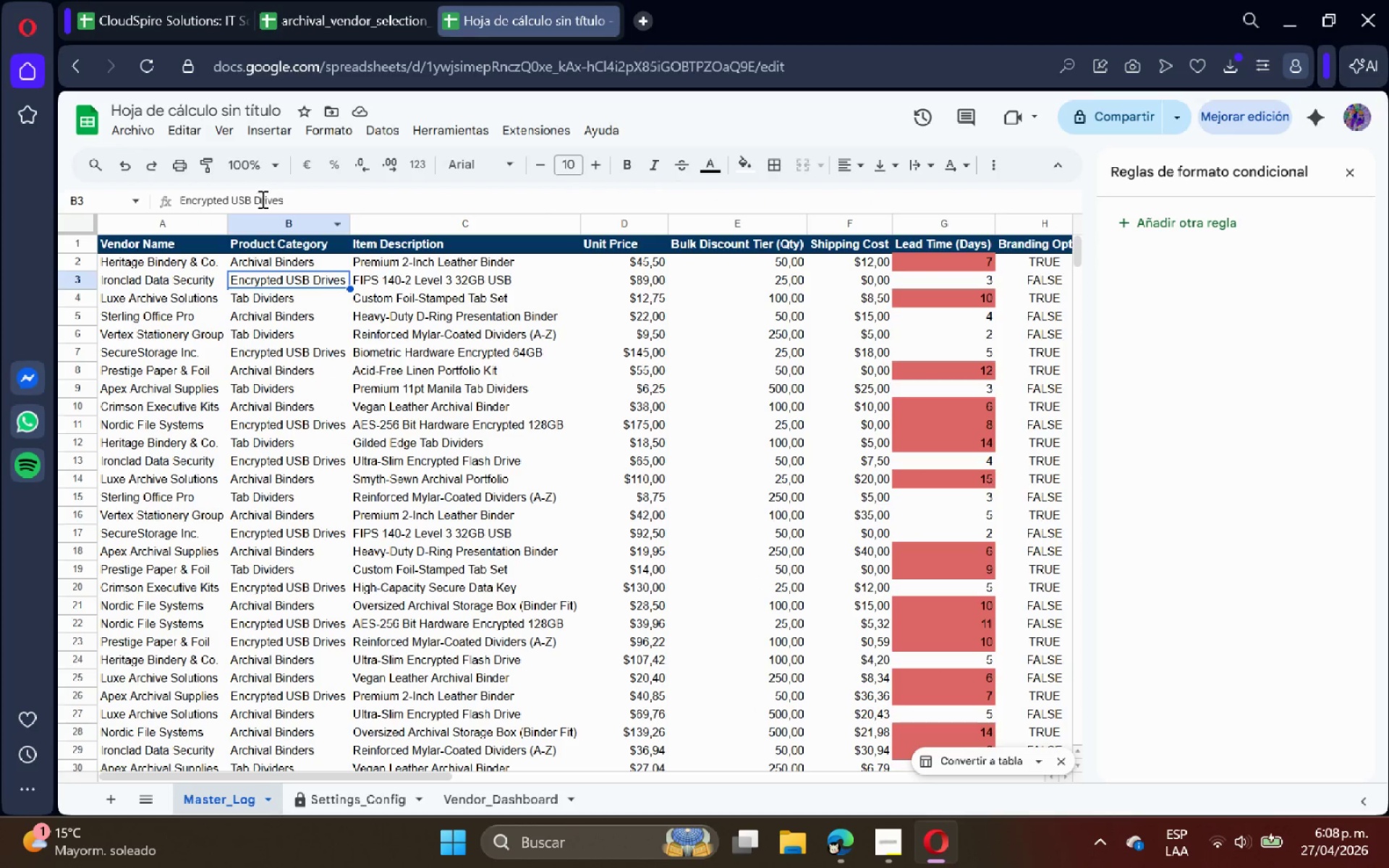 
left_click_drag(start_coordinate=[299, 201], to_coordinate=[128, 208])
 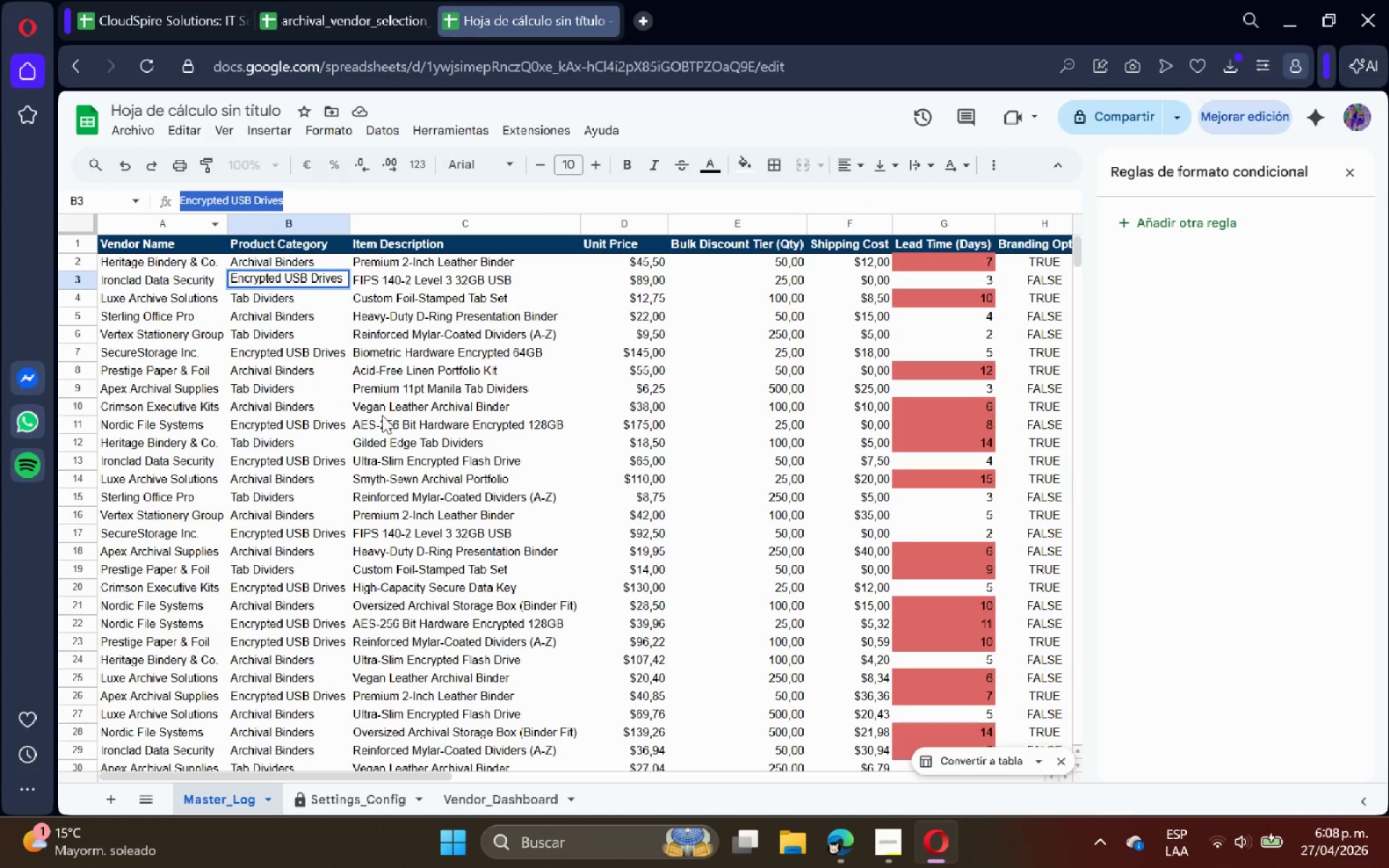 
key(Control+C)
 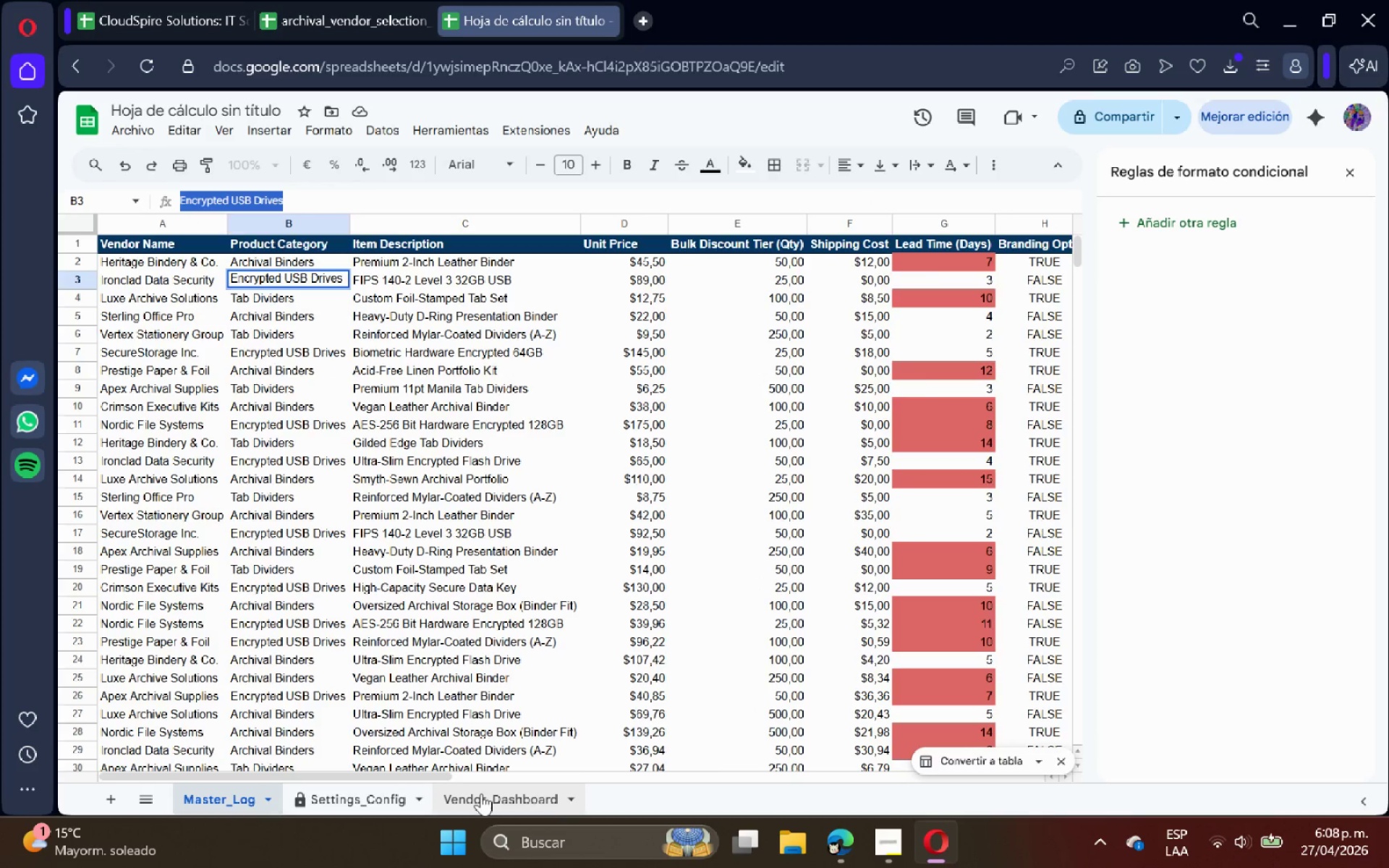 
left_click([481, 794])
 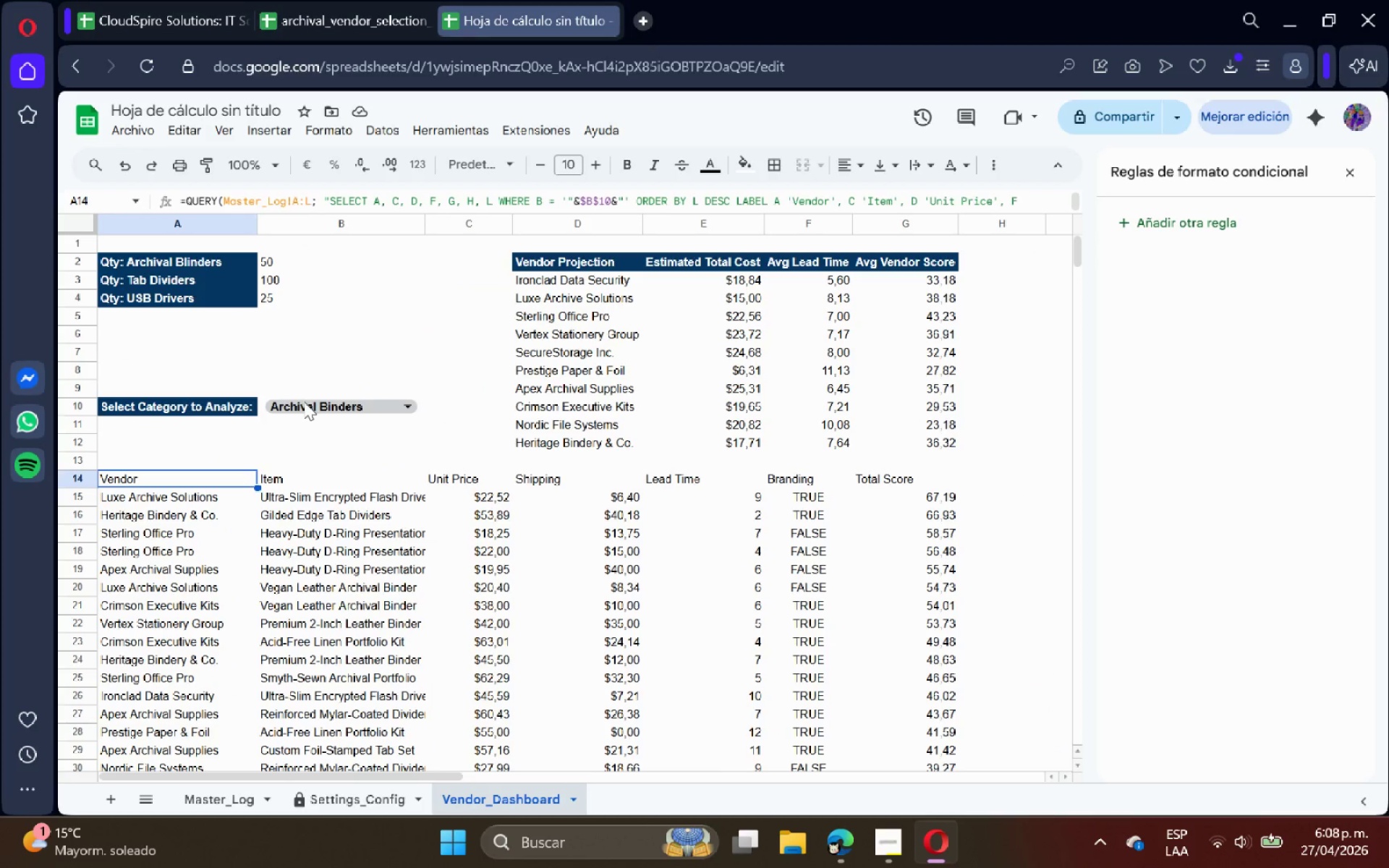 
left_click([300, 403])
 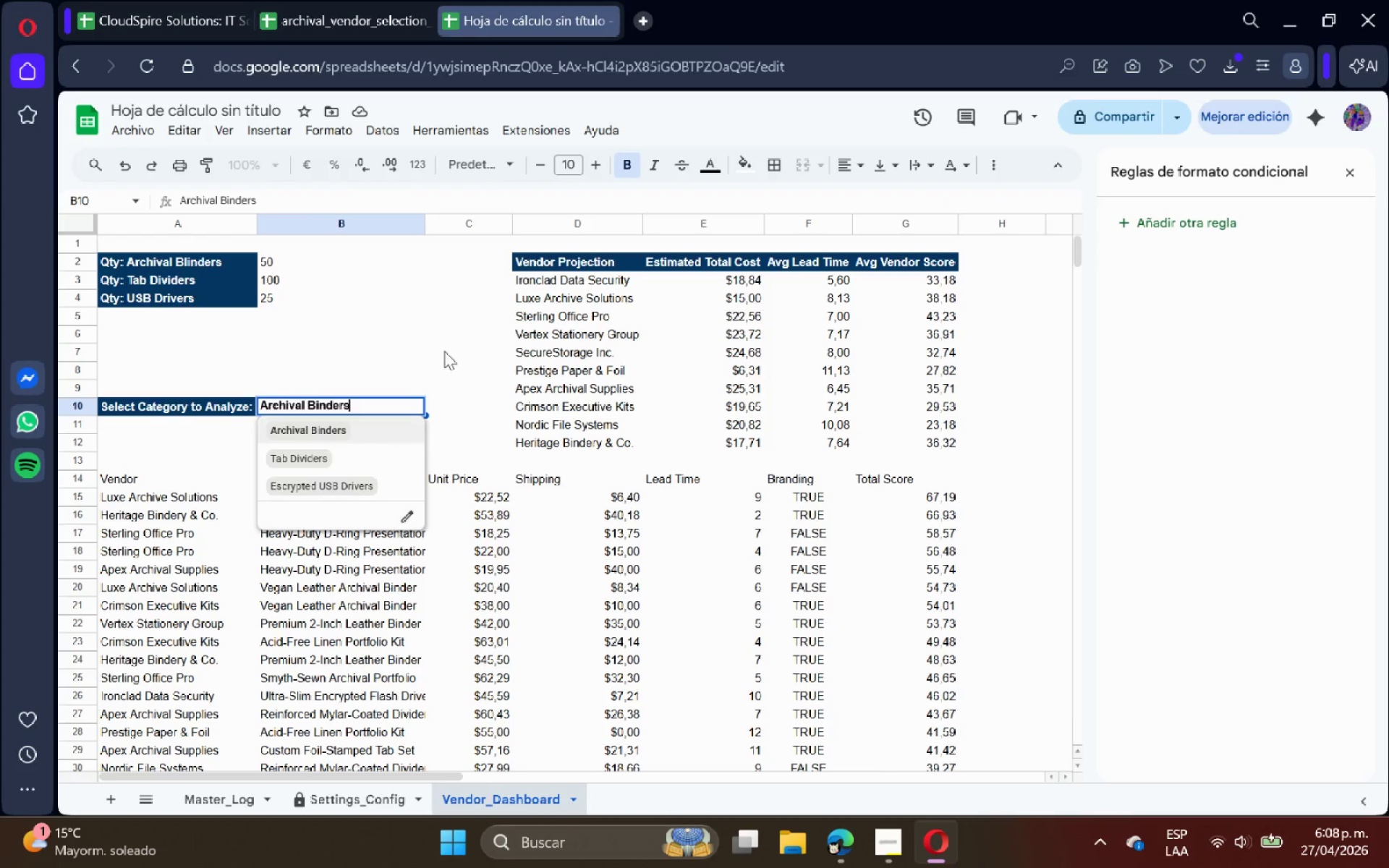 
left_click([158, 484])
 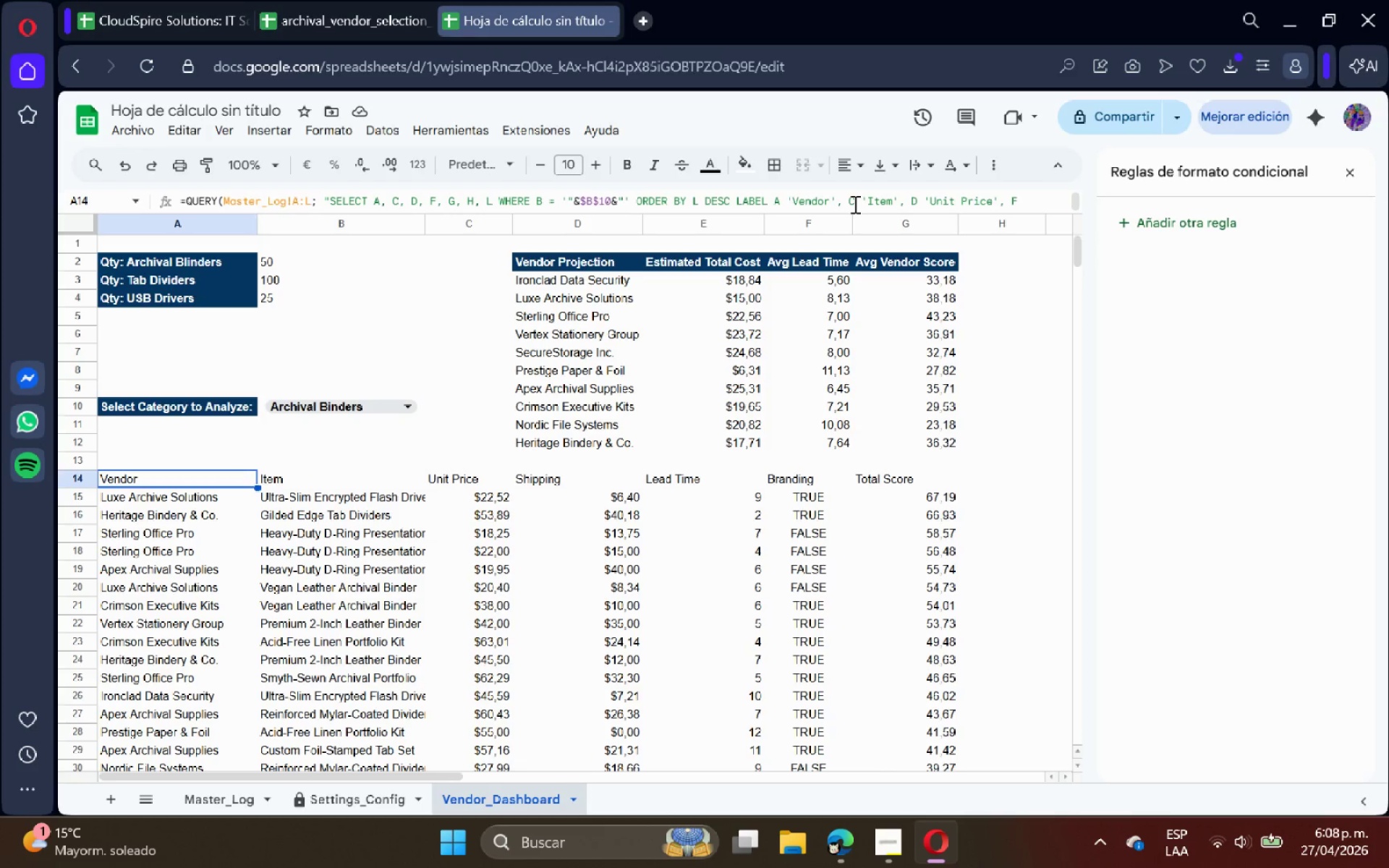 
left_click([422, 445])
 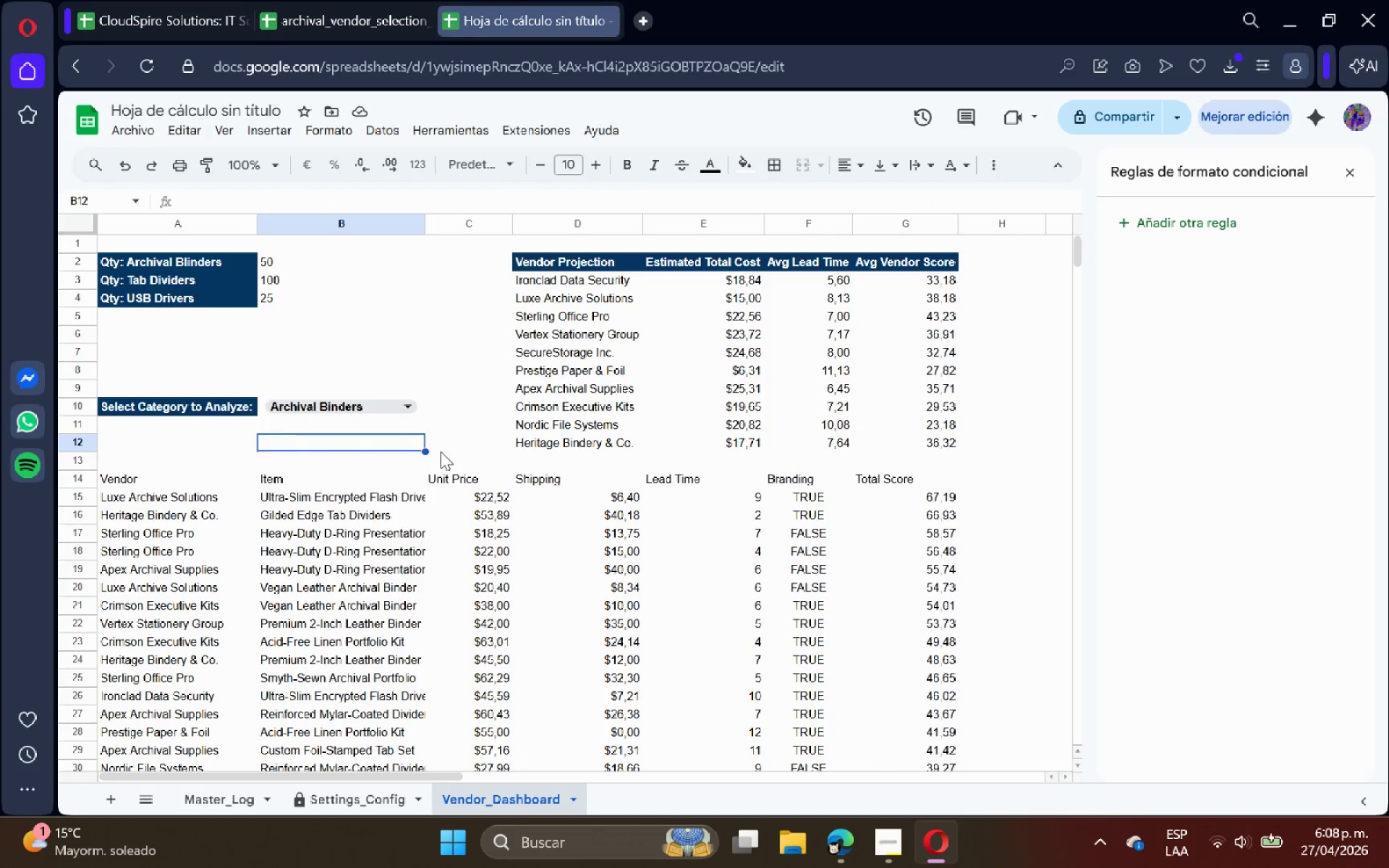 
scroll: coordinate [487, 461], scroll_direction: up, amount: 2.0
 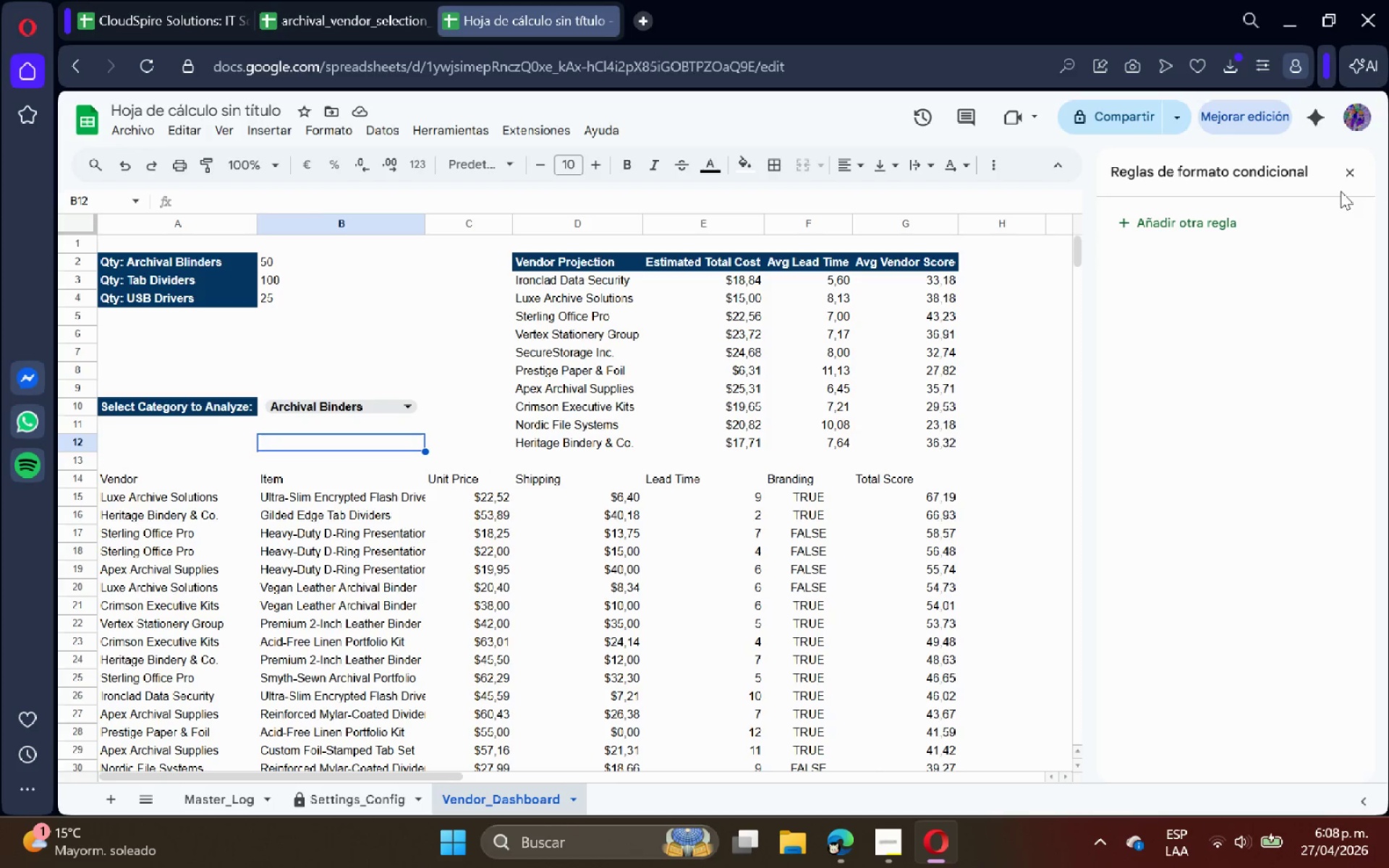 
left_click([1346, 174])
 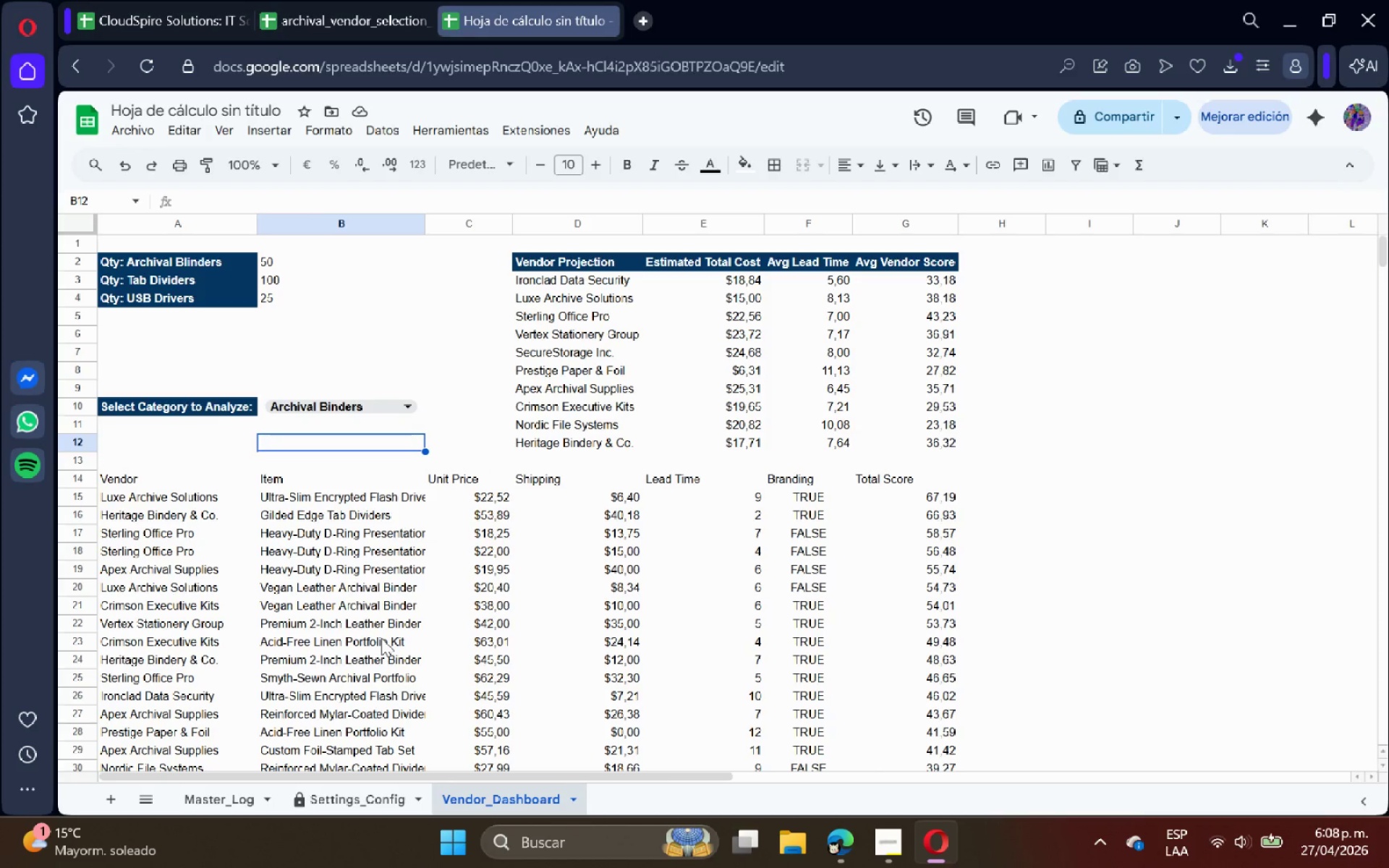 
wait(10.72)
 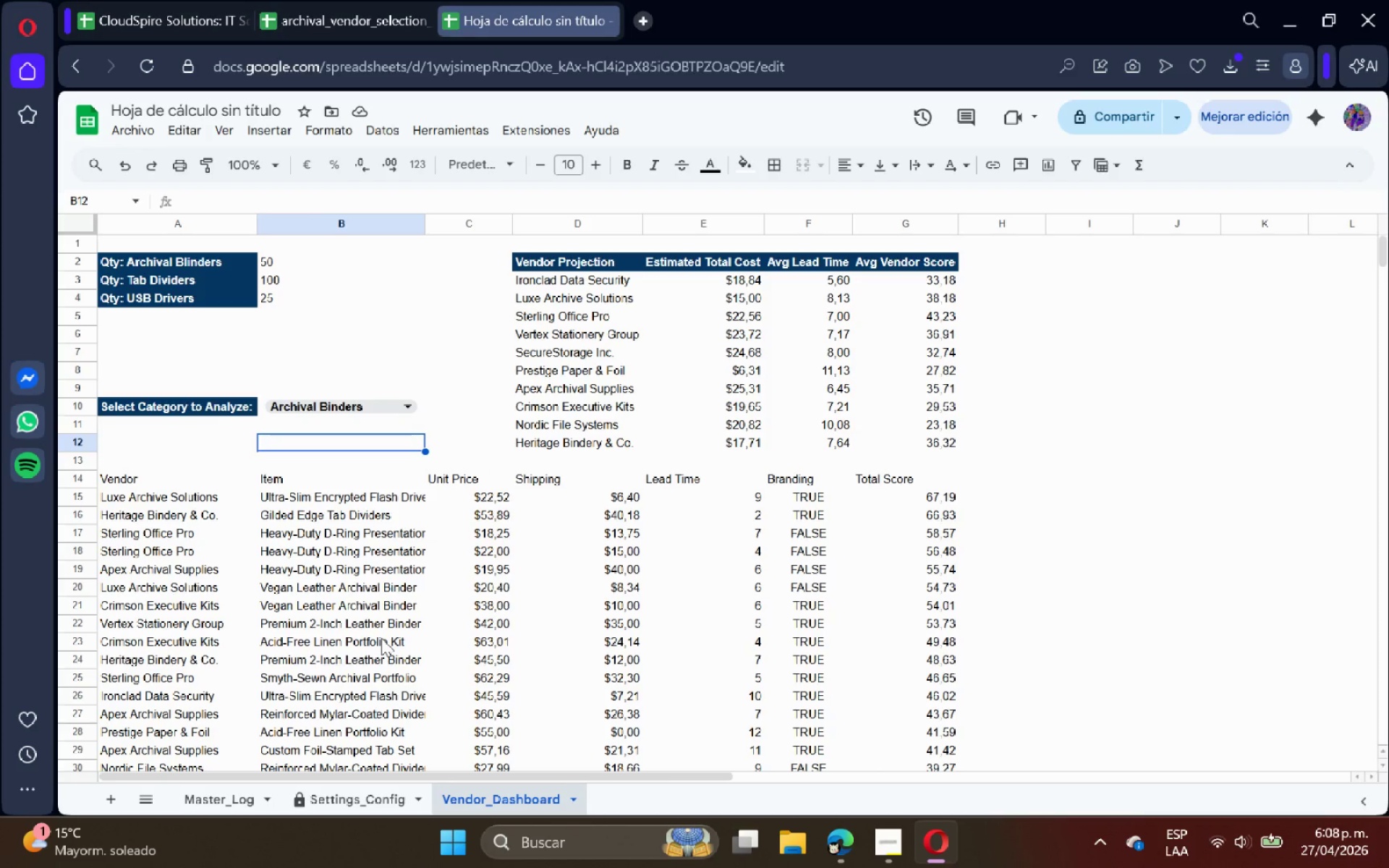 
left_click([728, 261])
 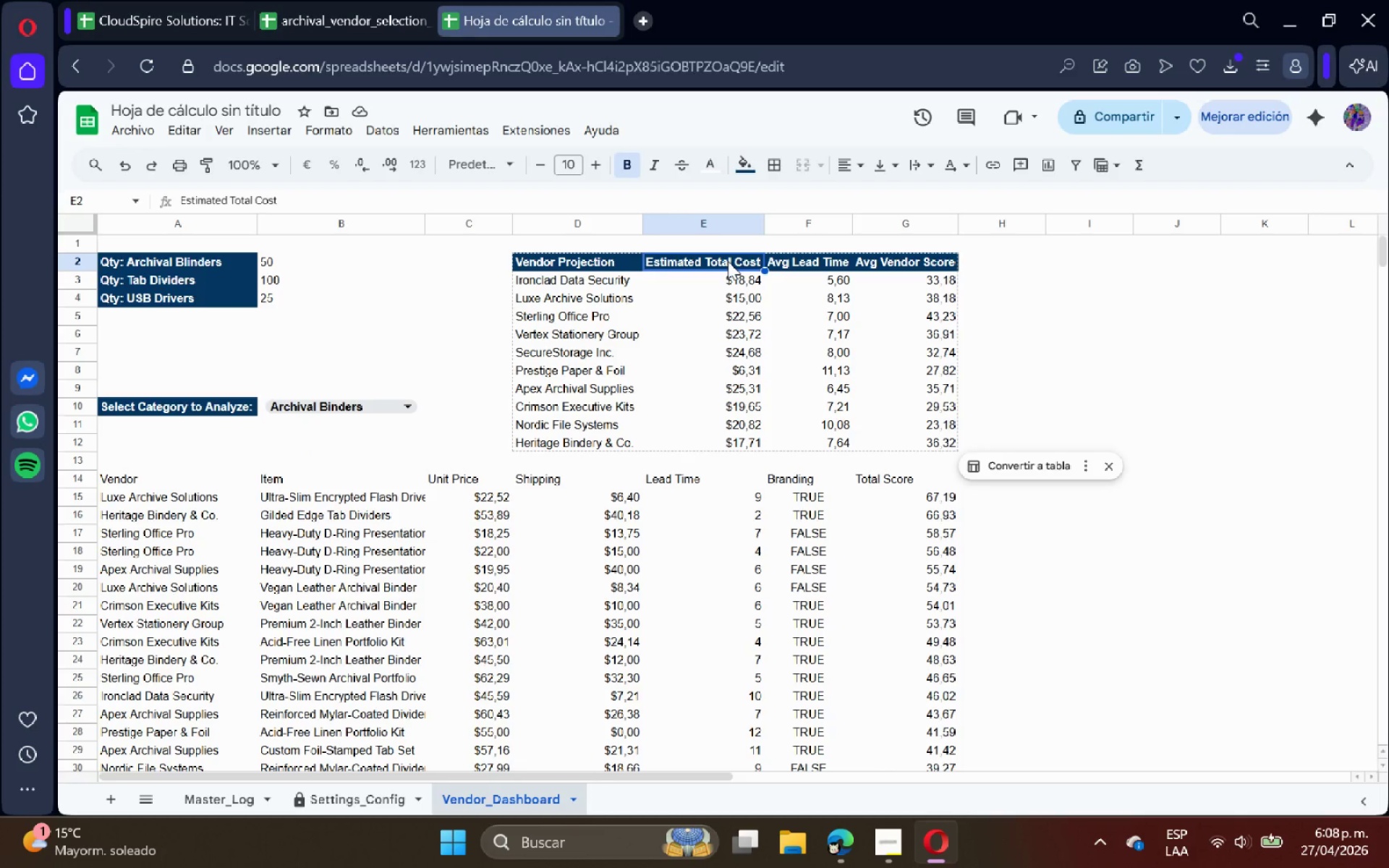 
right_click([728, 261])
 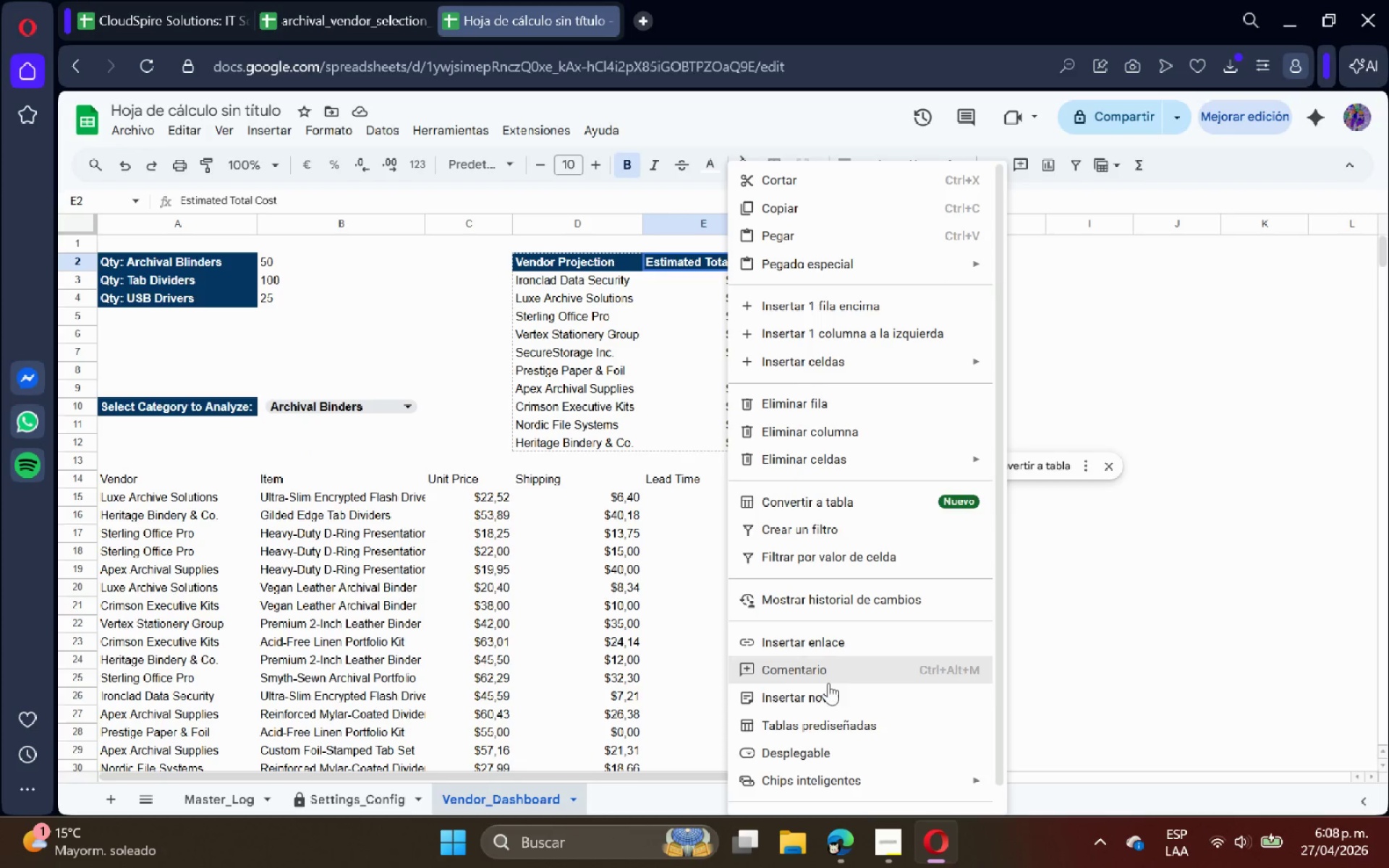 
left_click([827, 686])
 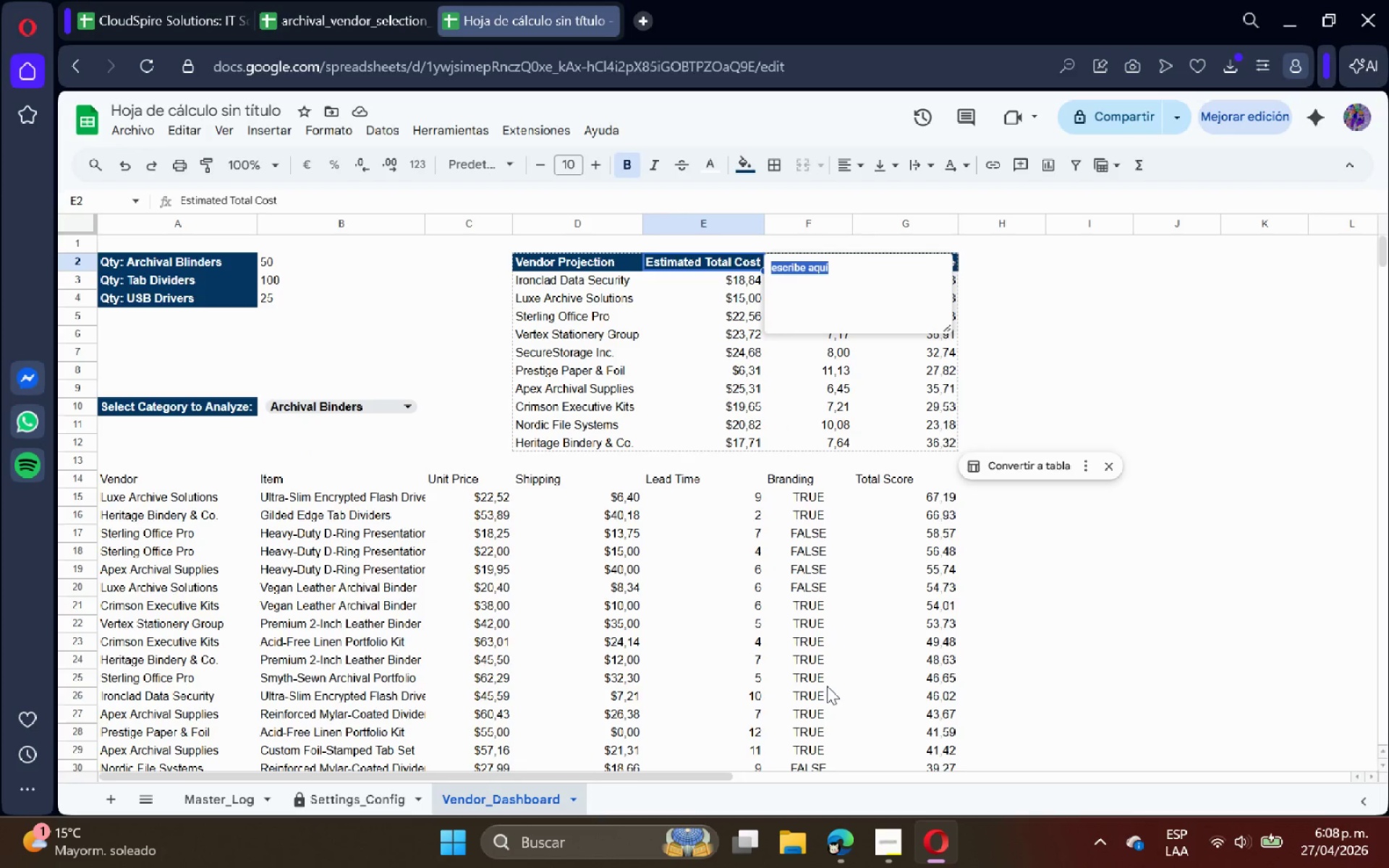 
type(Volume Projection e)
key(Backspace)
type(Engie)
key(Backspace)
type(ne>)
 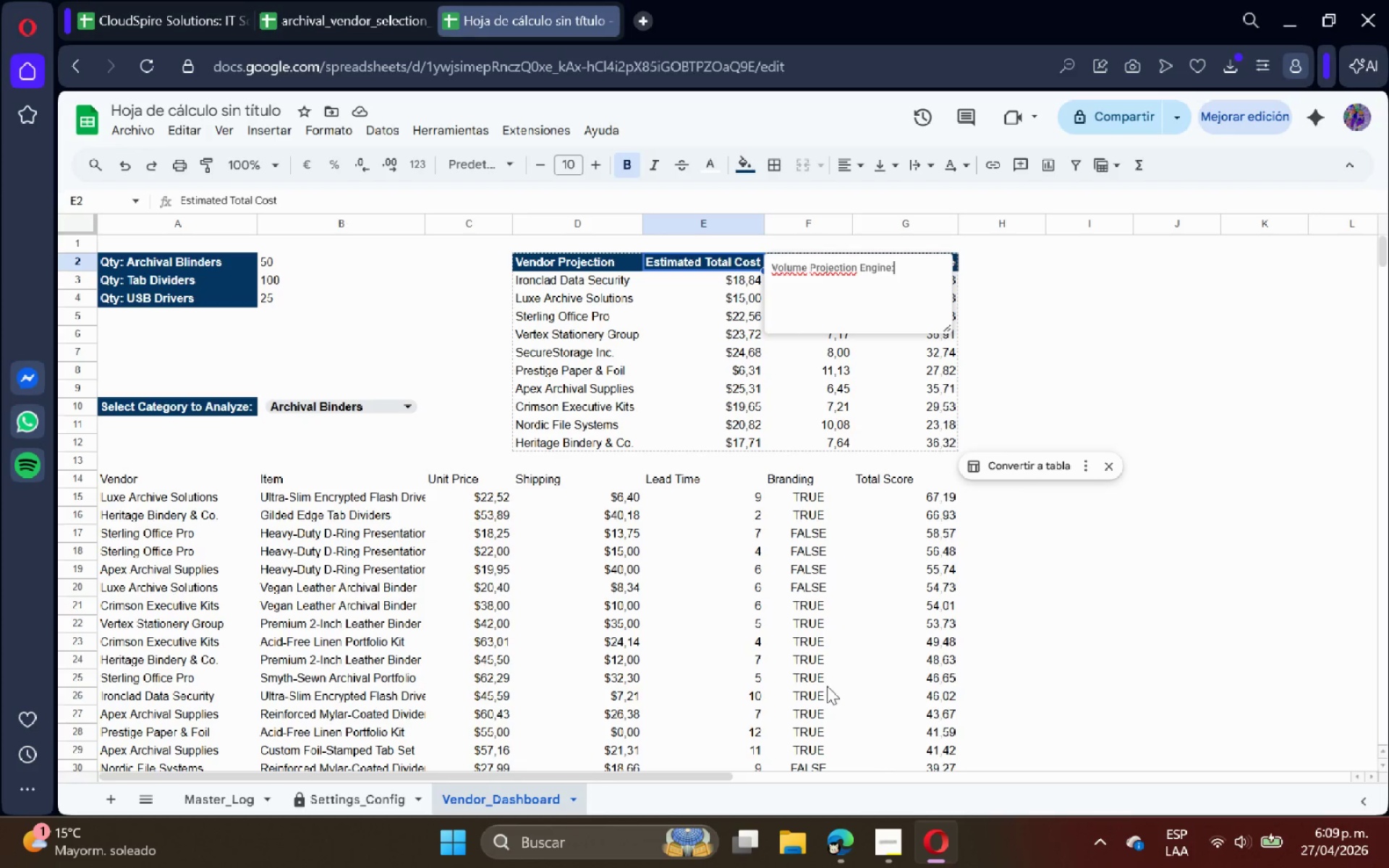 
type( A dynamic )
 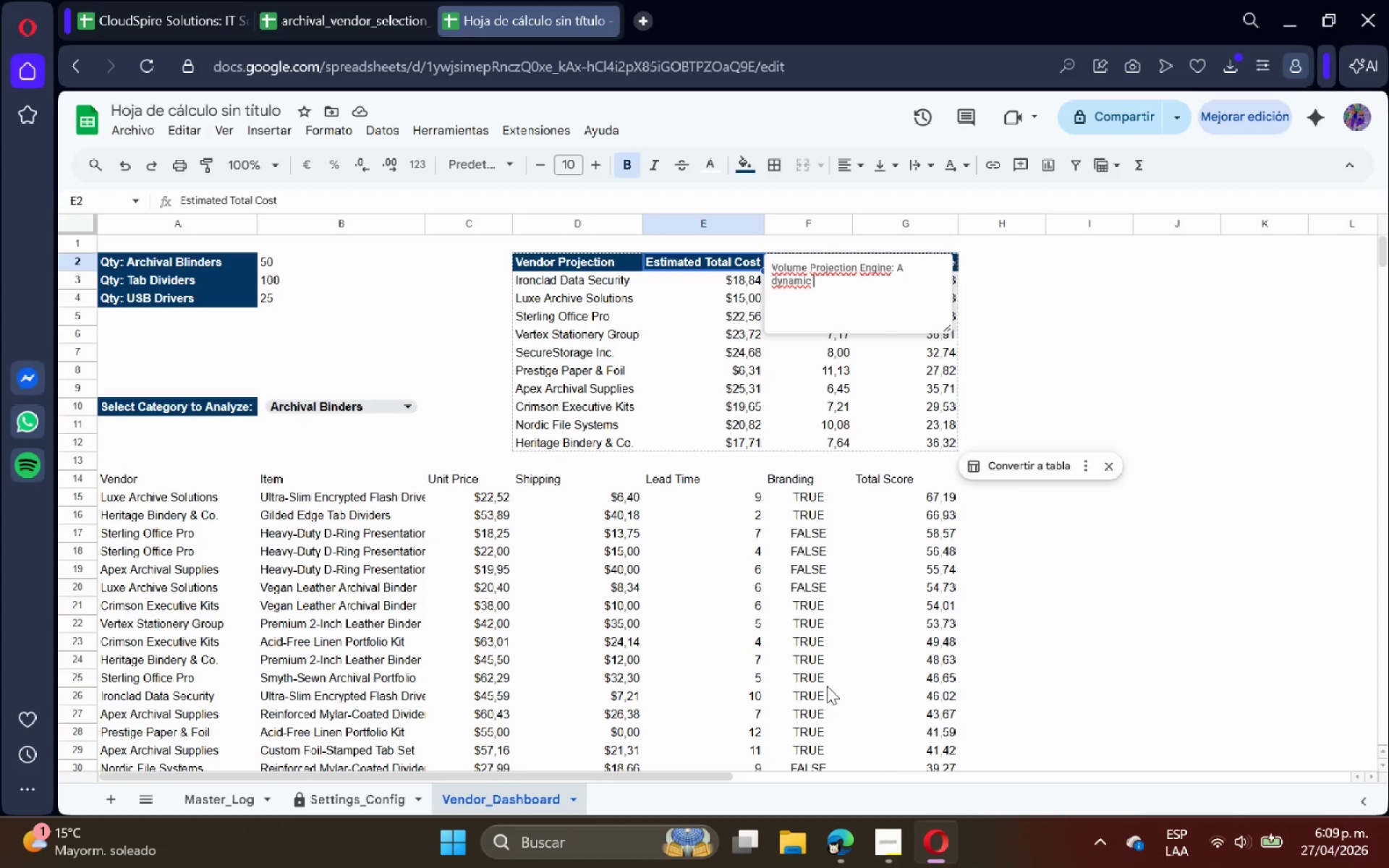 
type(SUMIFS array that cross-references unit )
key(Backspace)
type( pricing per vendor and multiplies)
 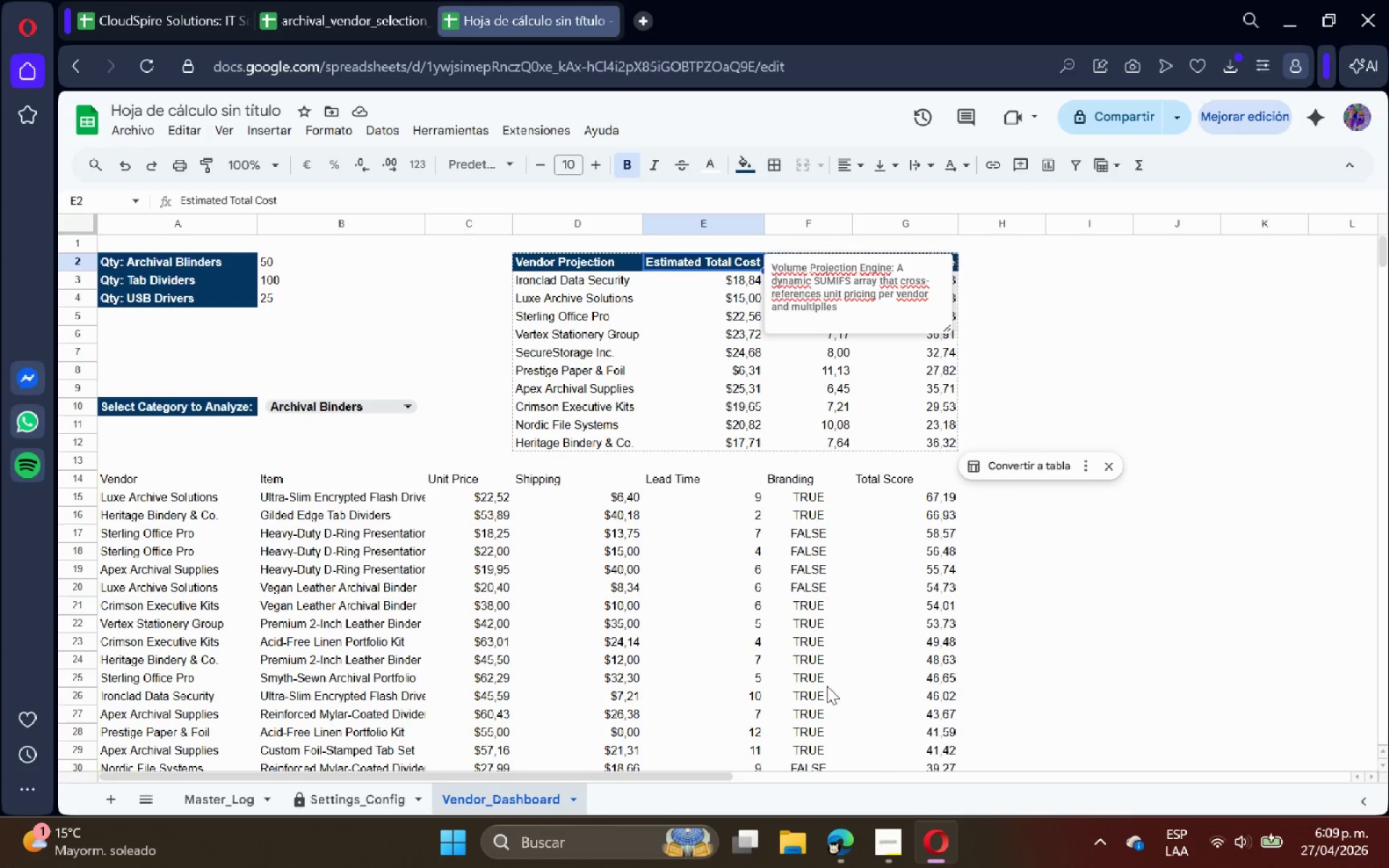 
type( it against the user-defined order quantities, inclusive of baseline shipping overhead.)
 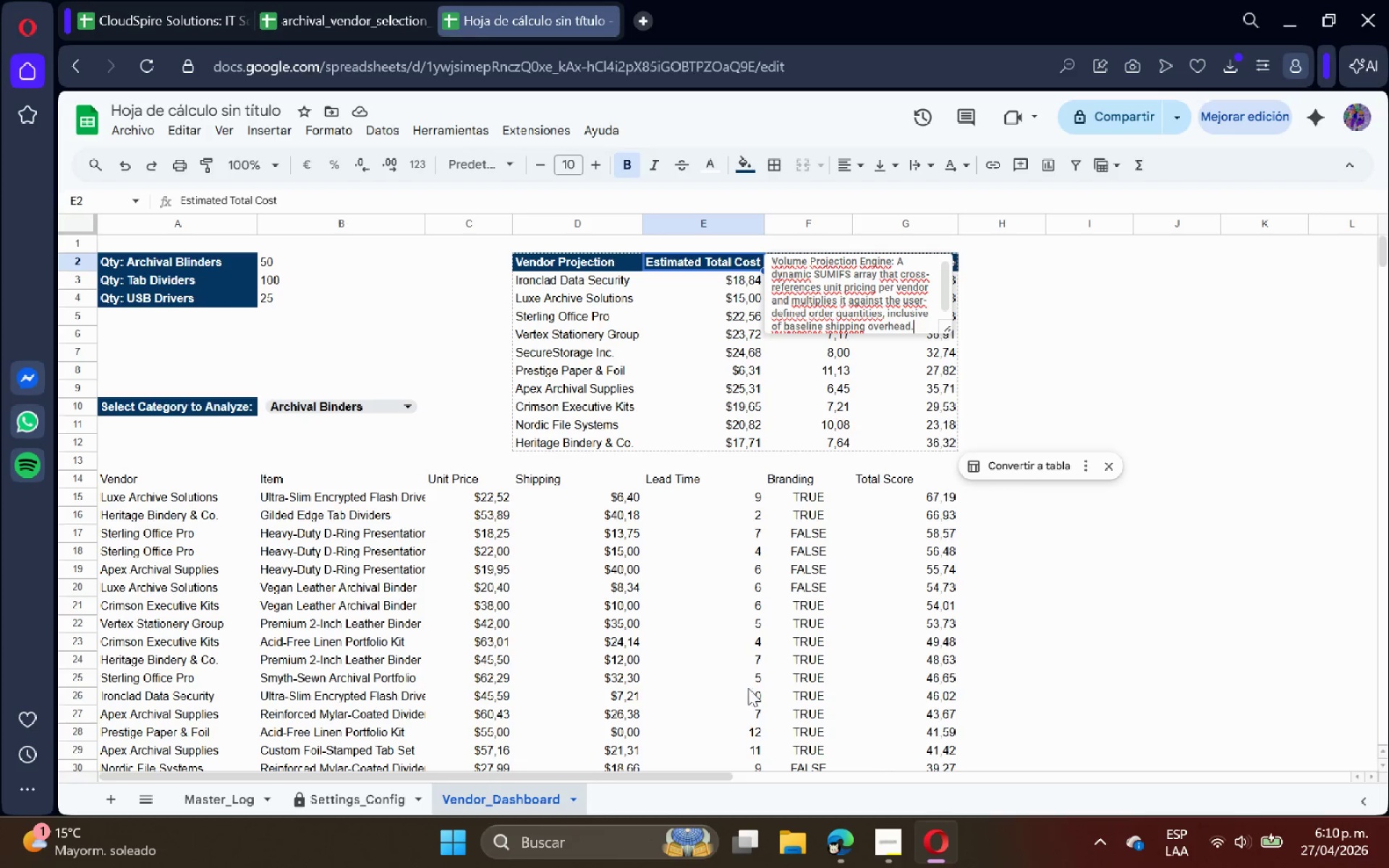 
wait(5.58)
 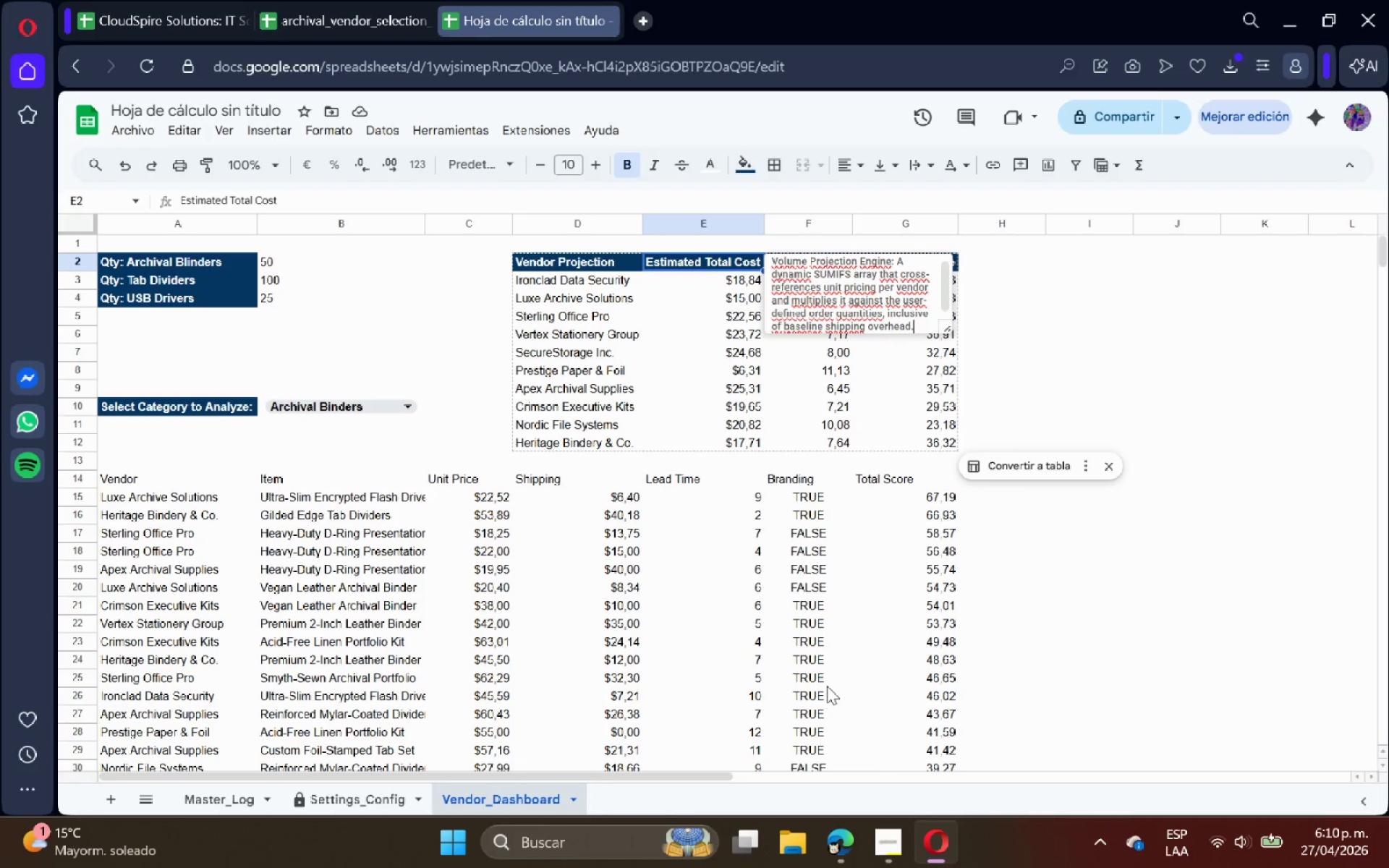 
left_click([203, 500])
 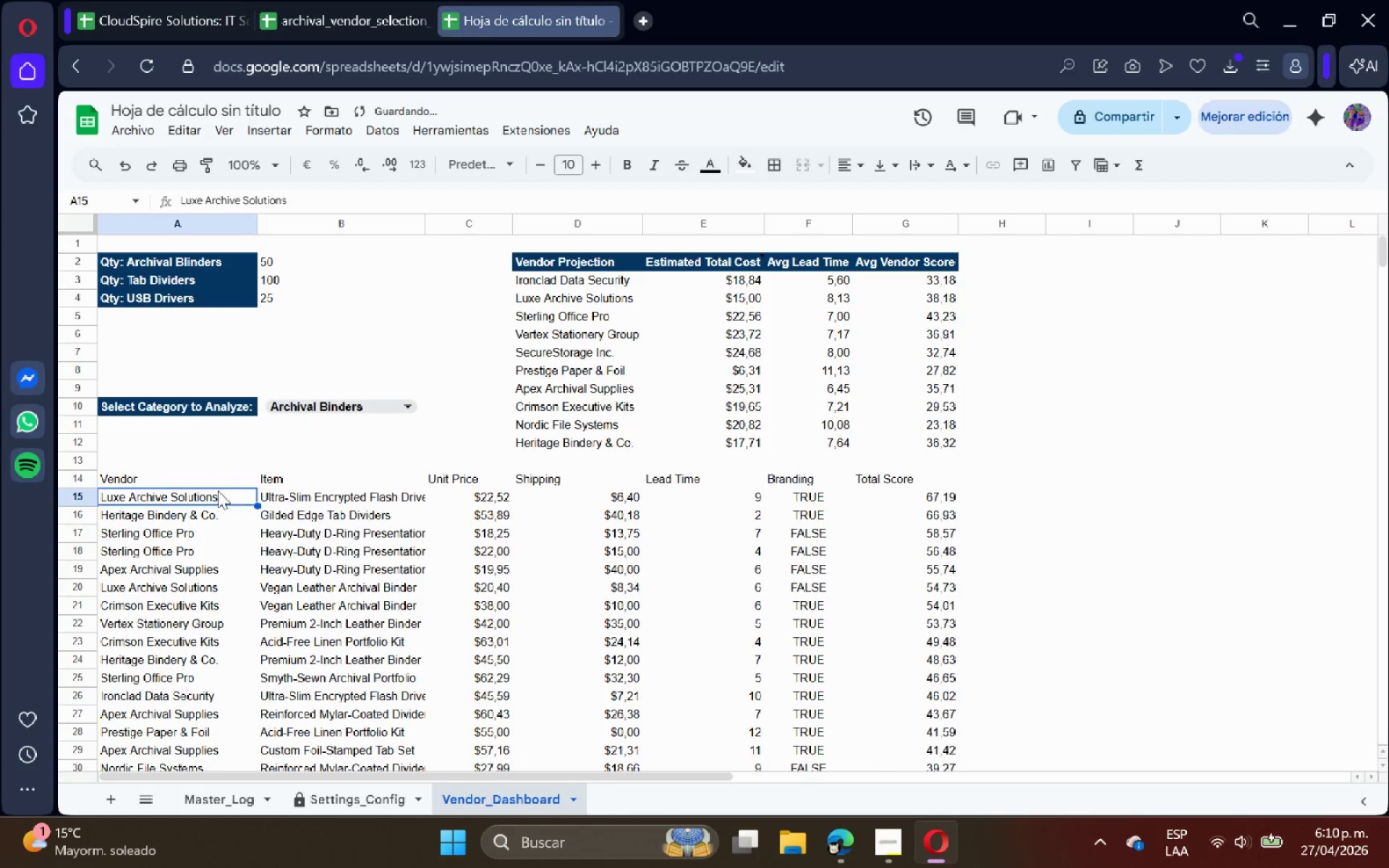 
left_click([199, 478])
 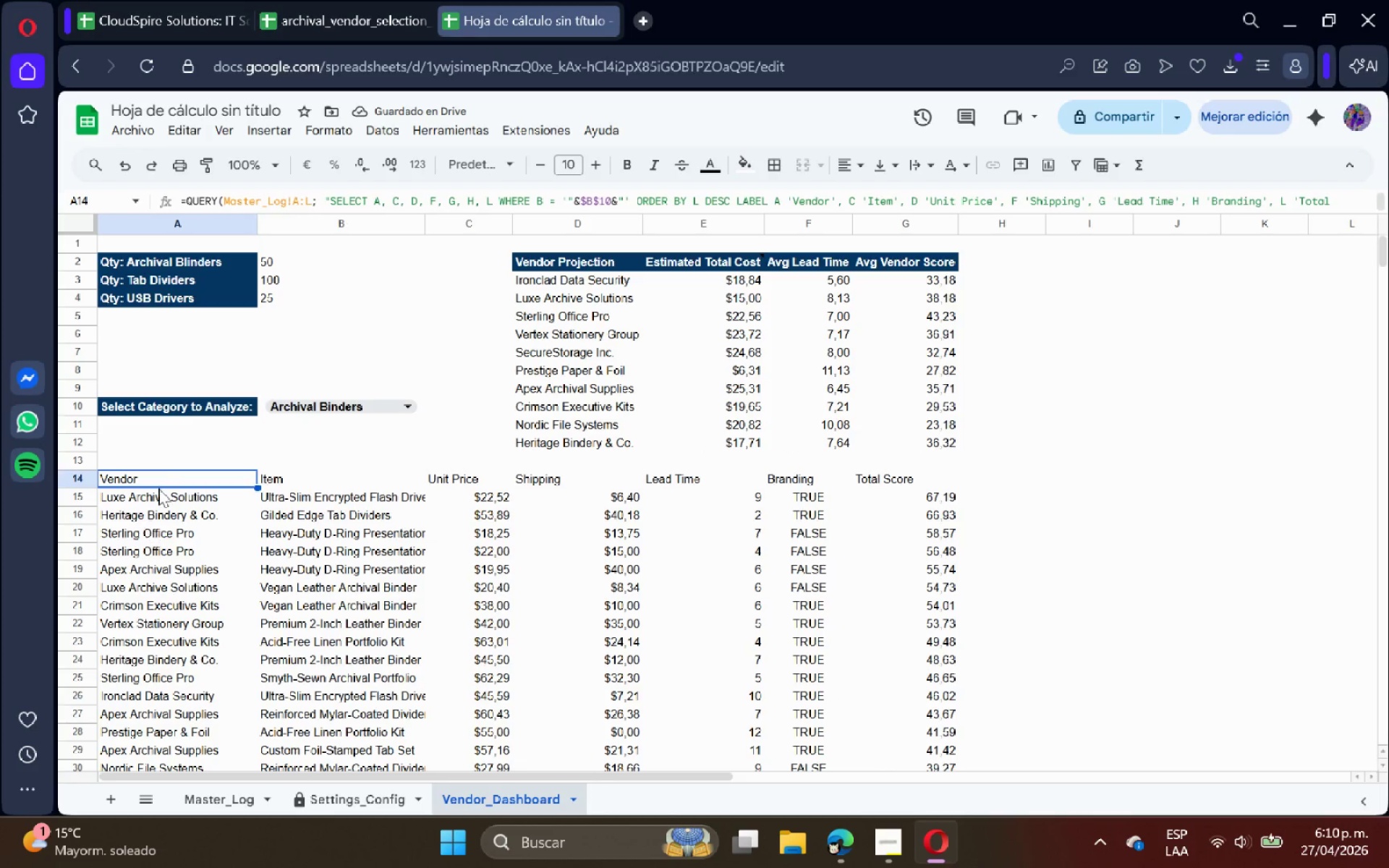 
left_click_drag(start_coordinate=[166, 479], to_coordinate=[877, 475])
 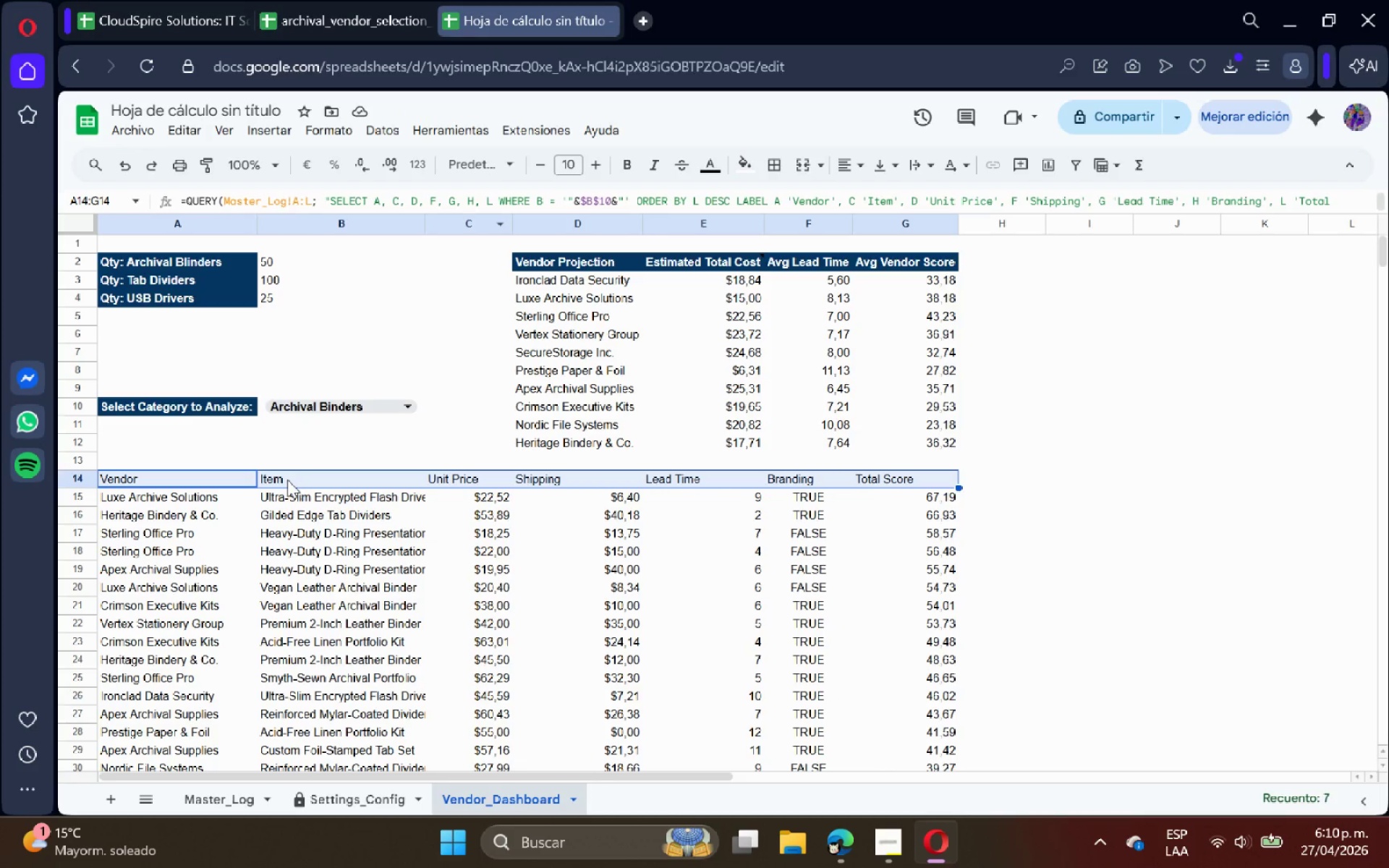 
right_click([210, 477])
 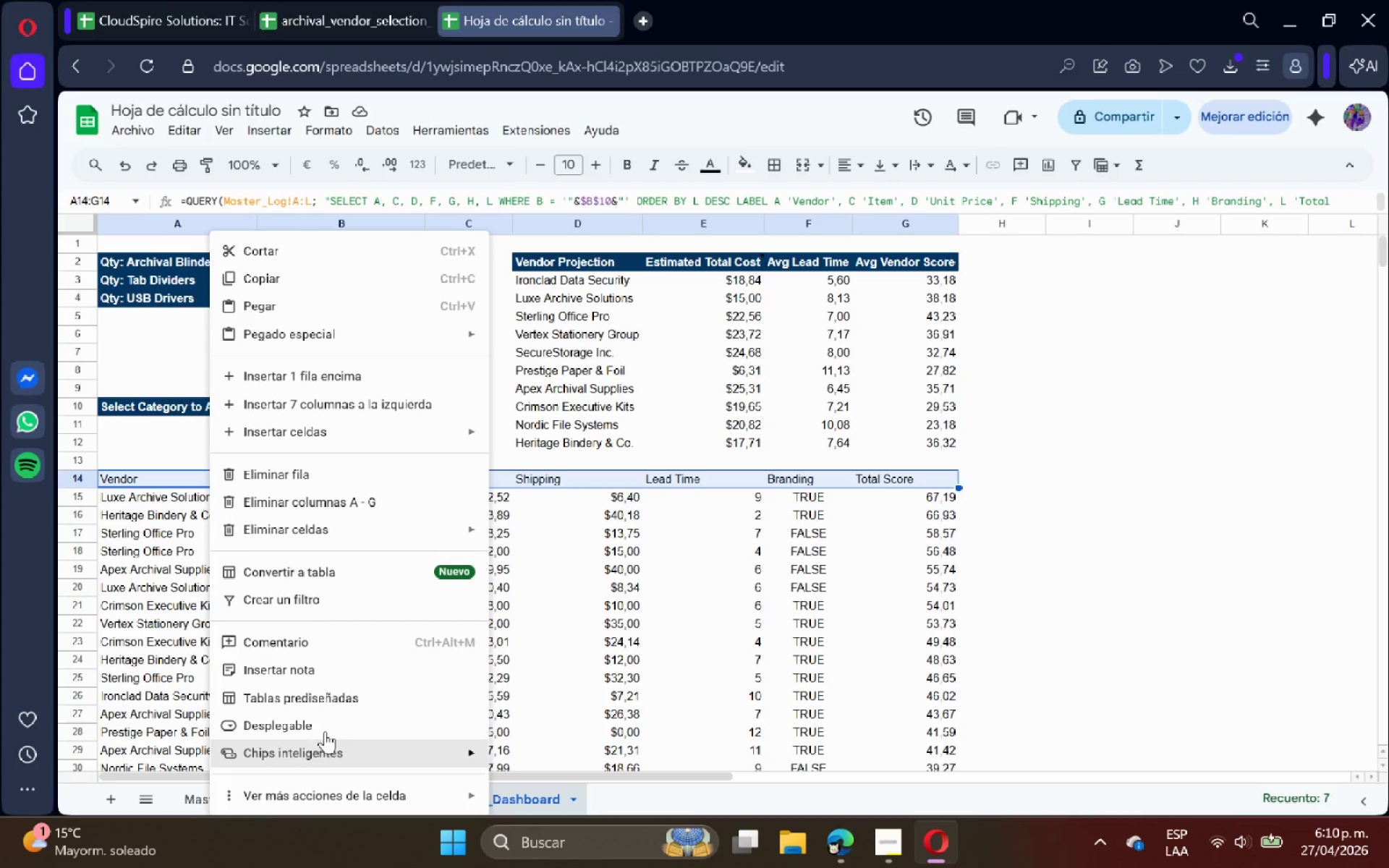 
left_click([336, 675])
 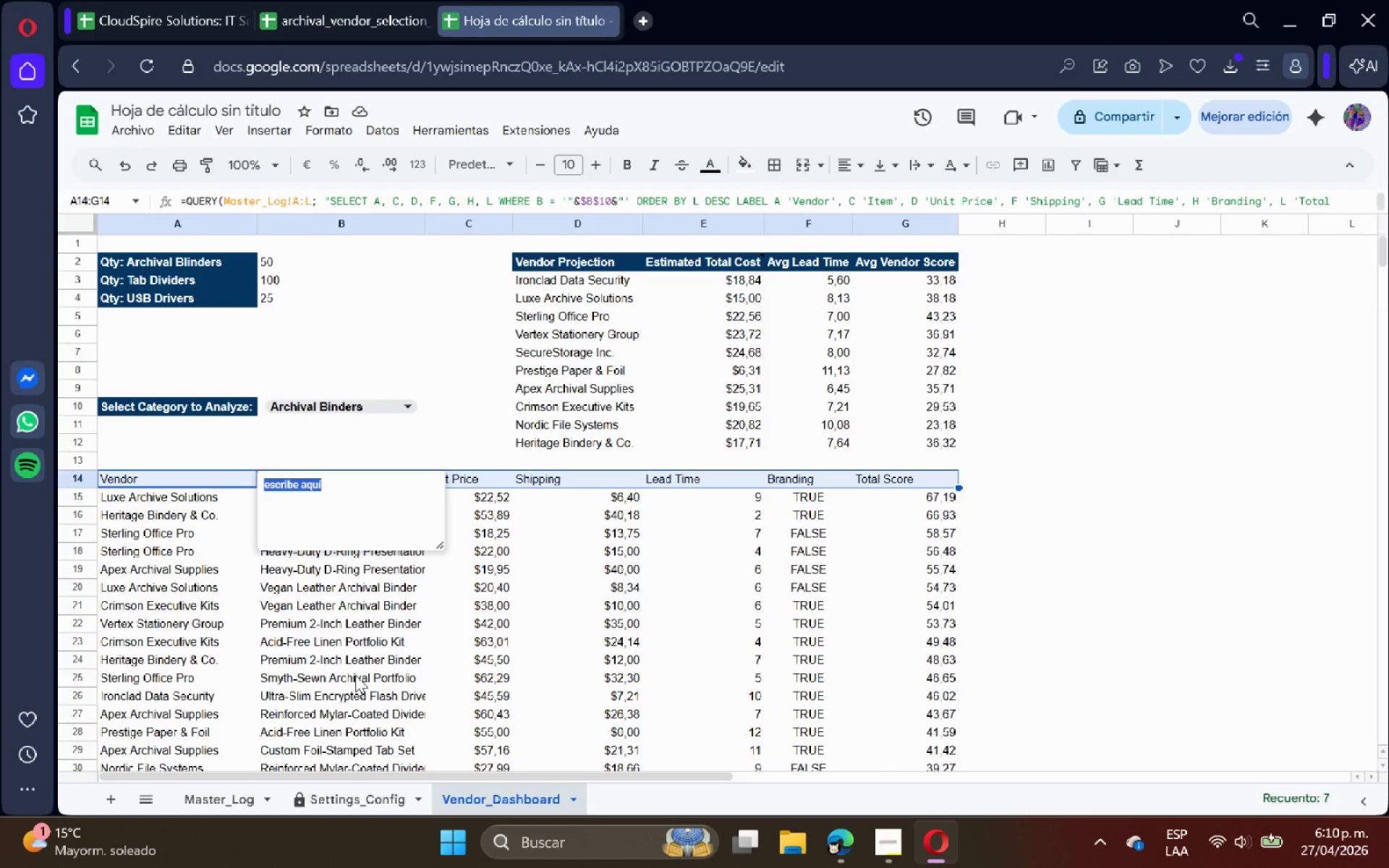 
type(Relational Slicing Engine> Employs a Q)
key(Backspace)
type(SQL-like QUERY )
 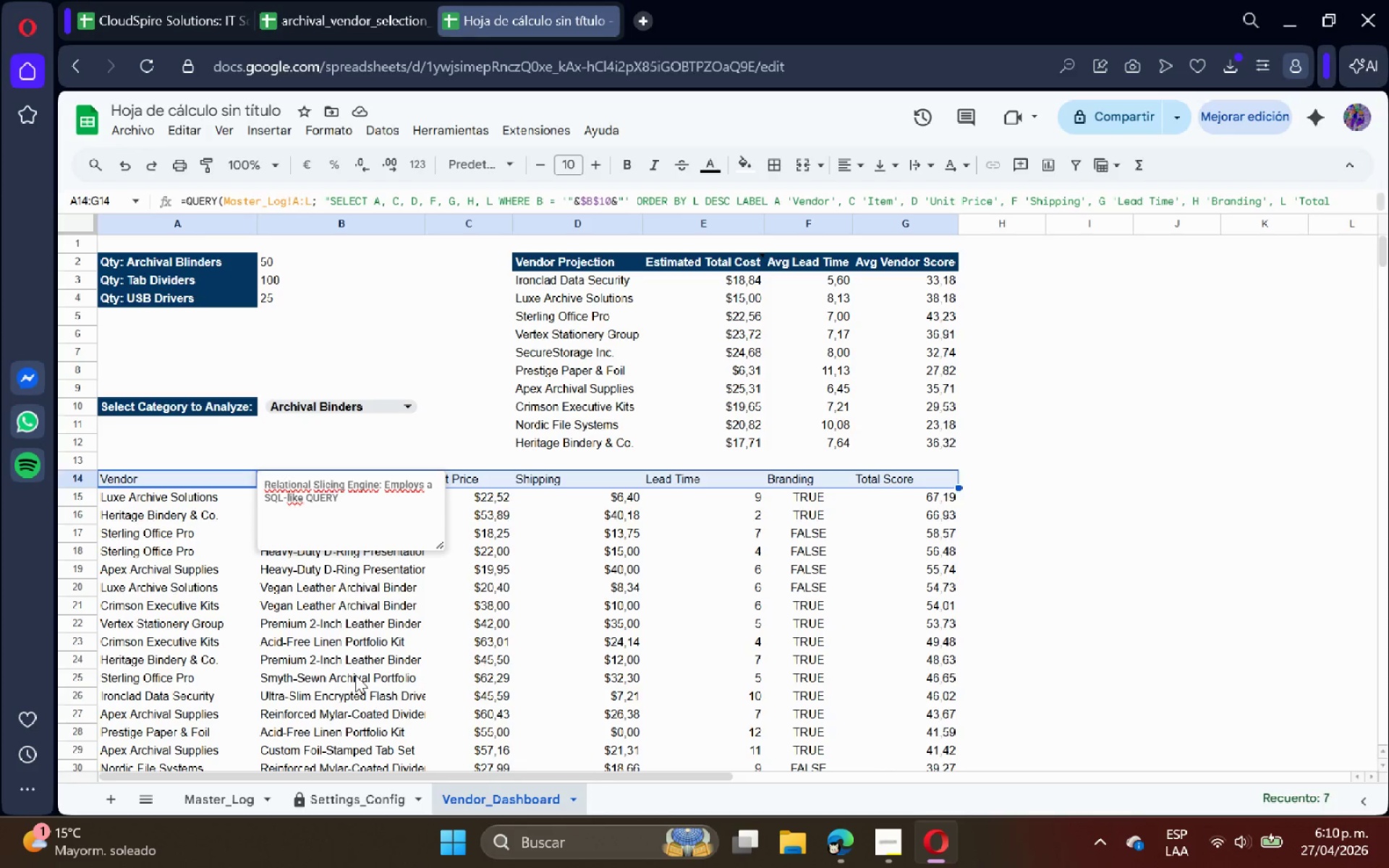 
type(string to filter the maater catalog strictly by )
 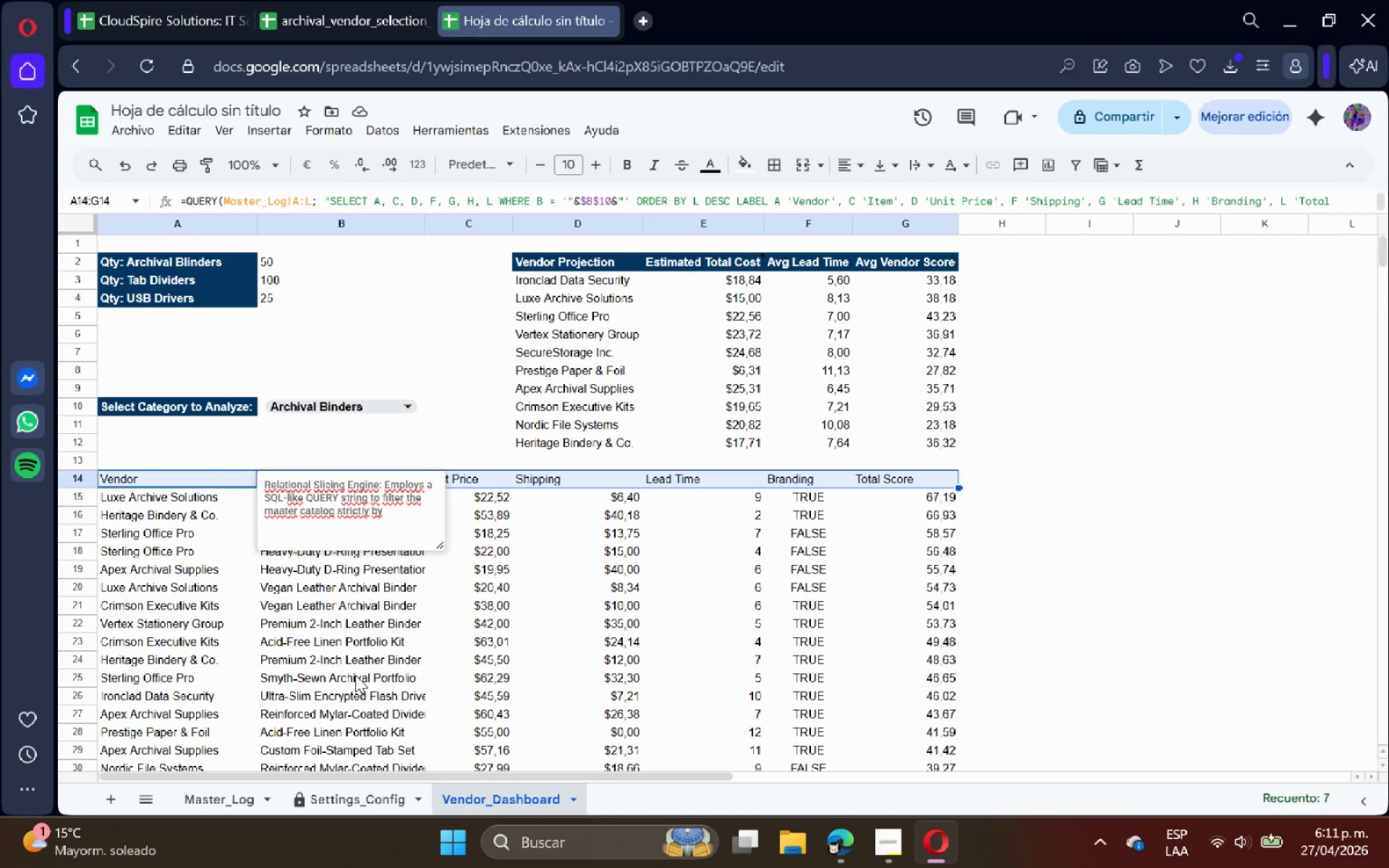 
wait(24.8)
 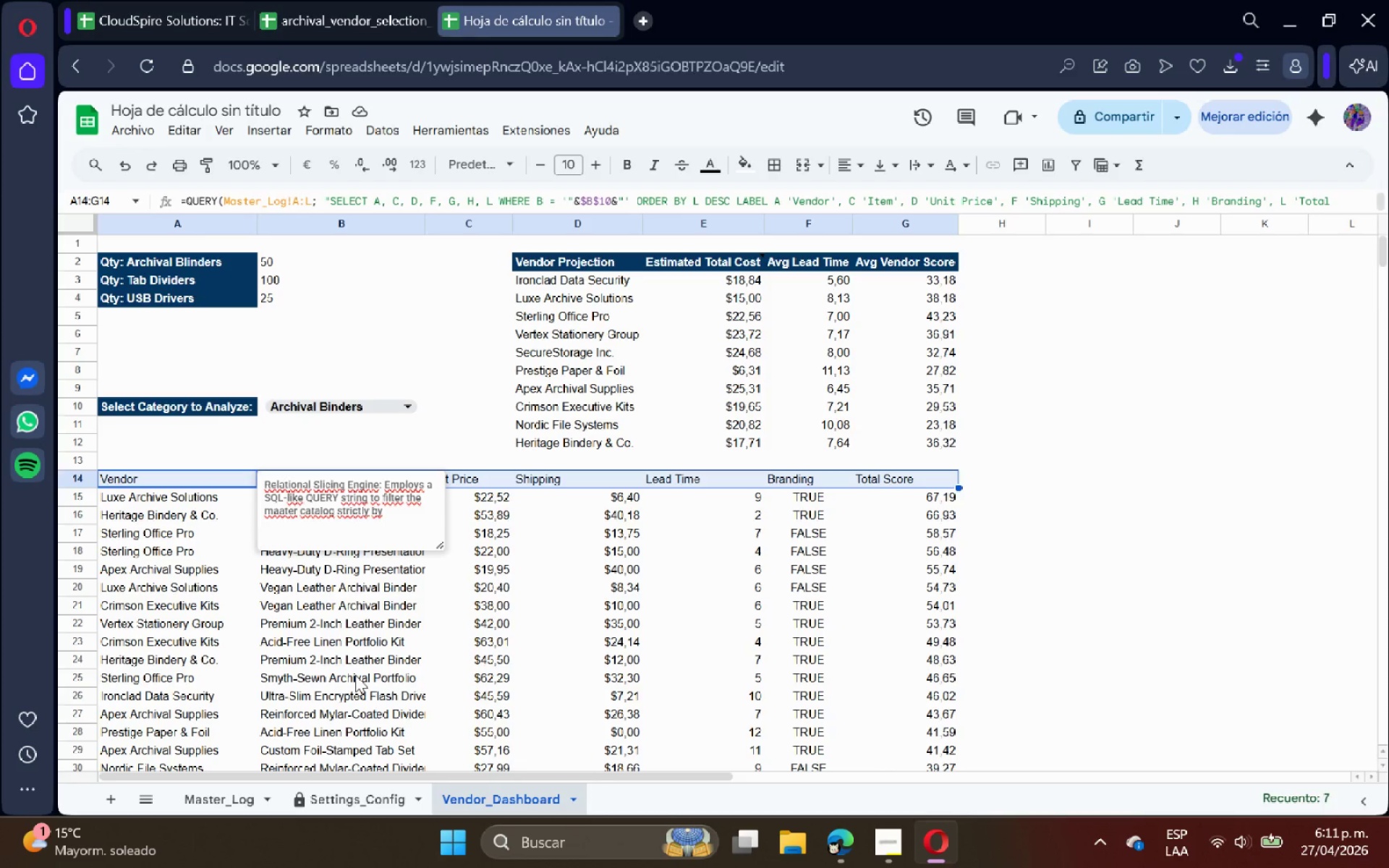 
type(the )
 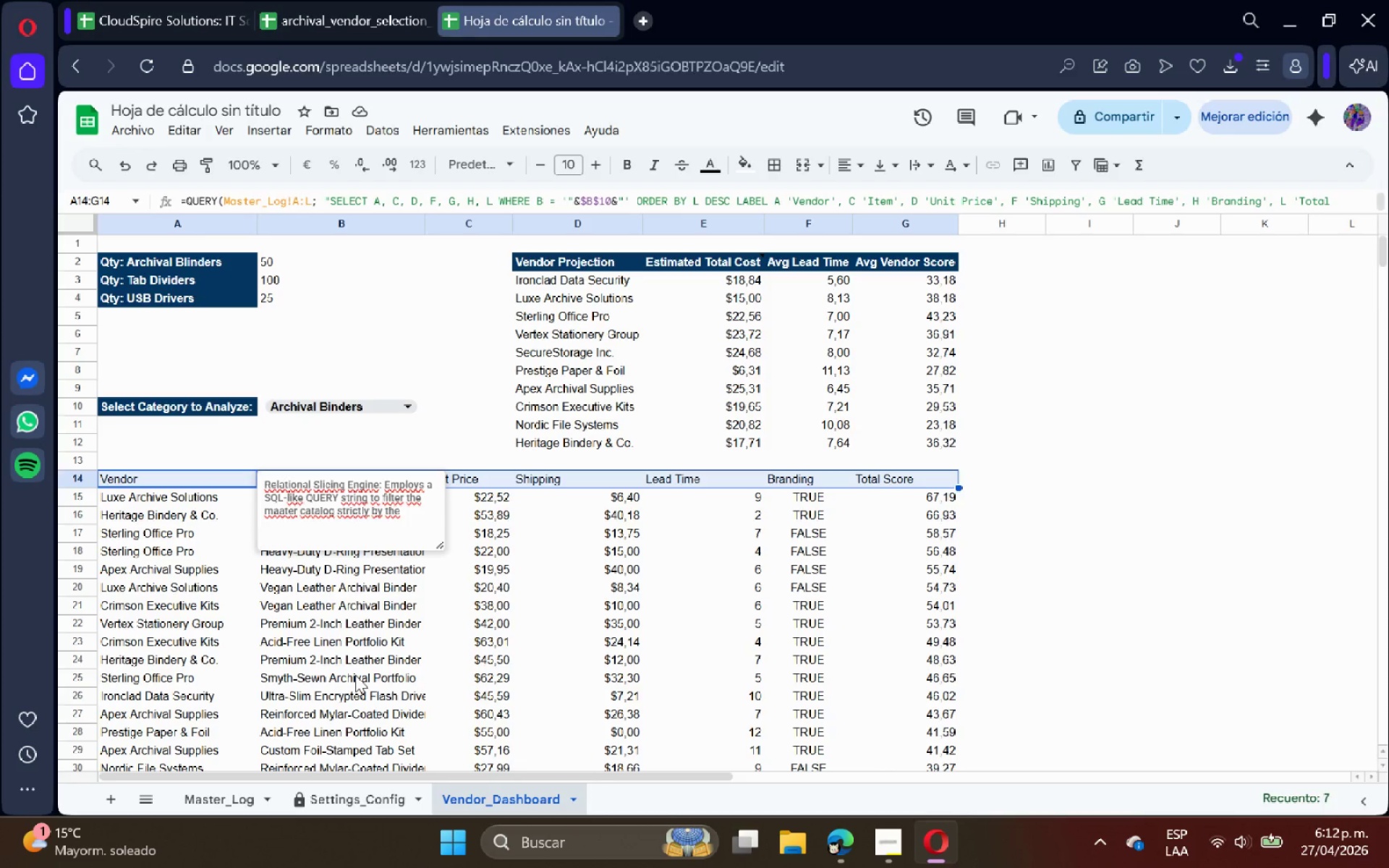 
wait(30.31)
 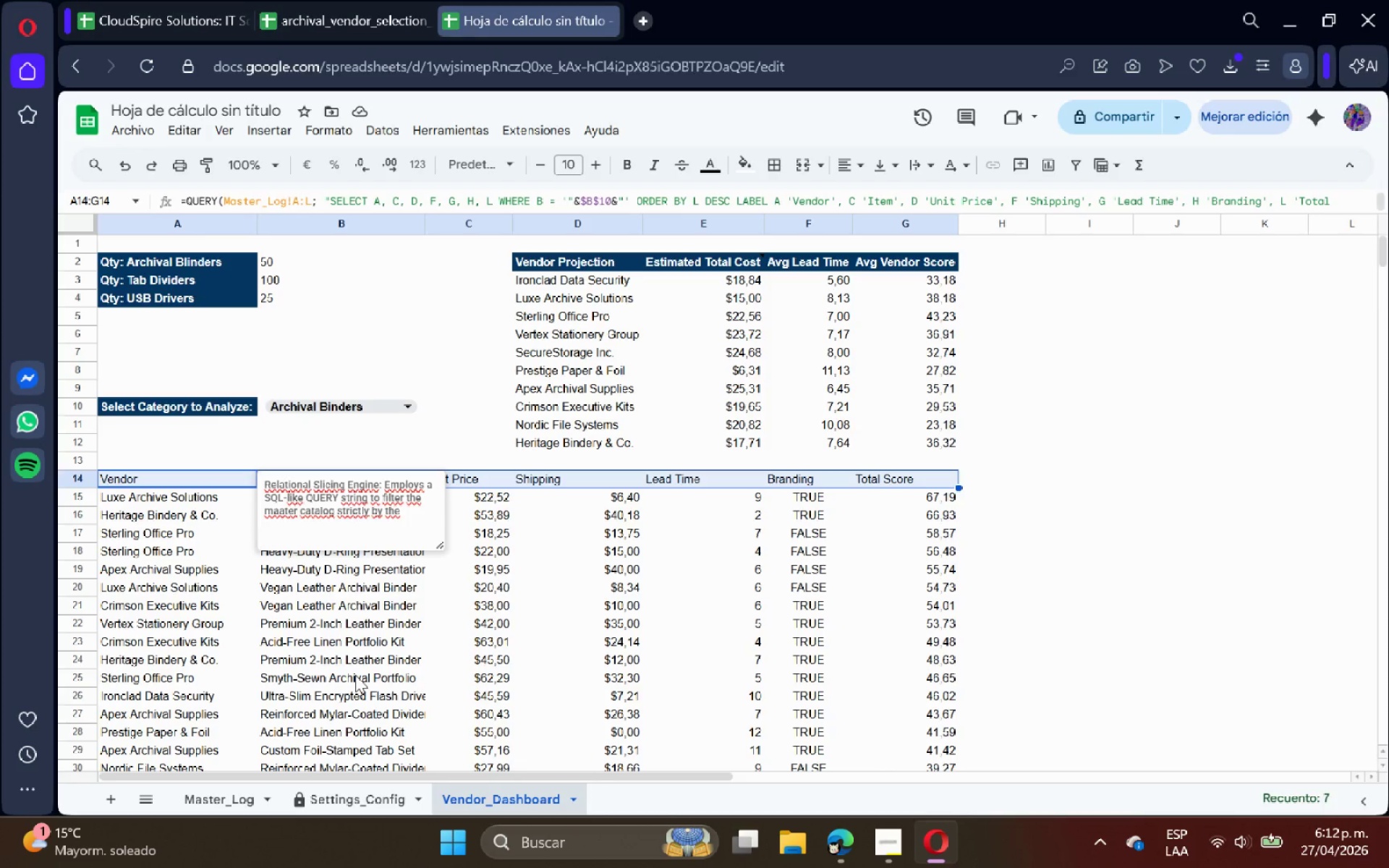 
type(Category Dropdown )
key(Backspace)
type(, automatically sorting records via the Total Vendor Score in descending order.)
 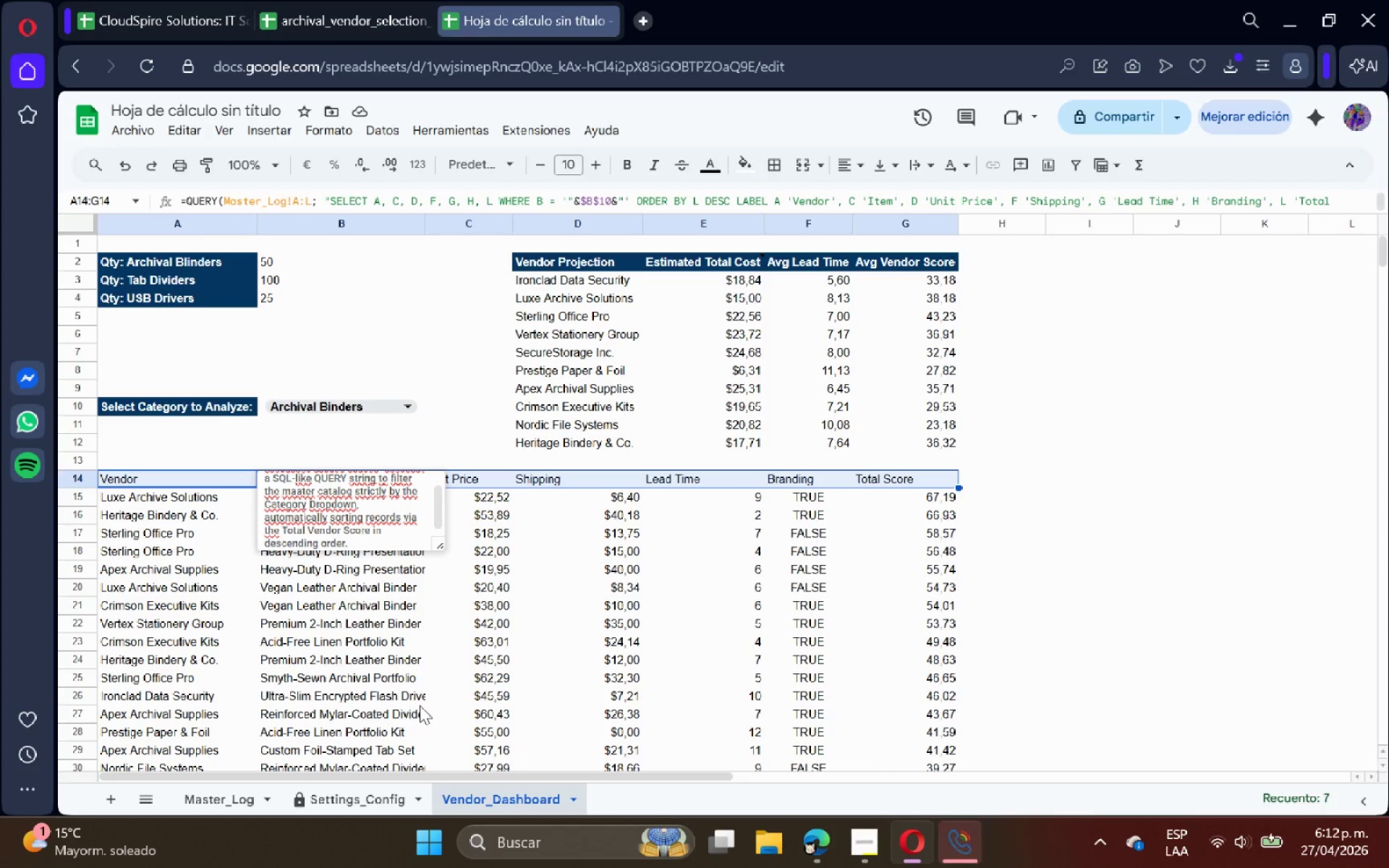 
wait(15.53)
 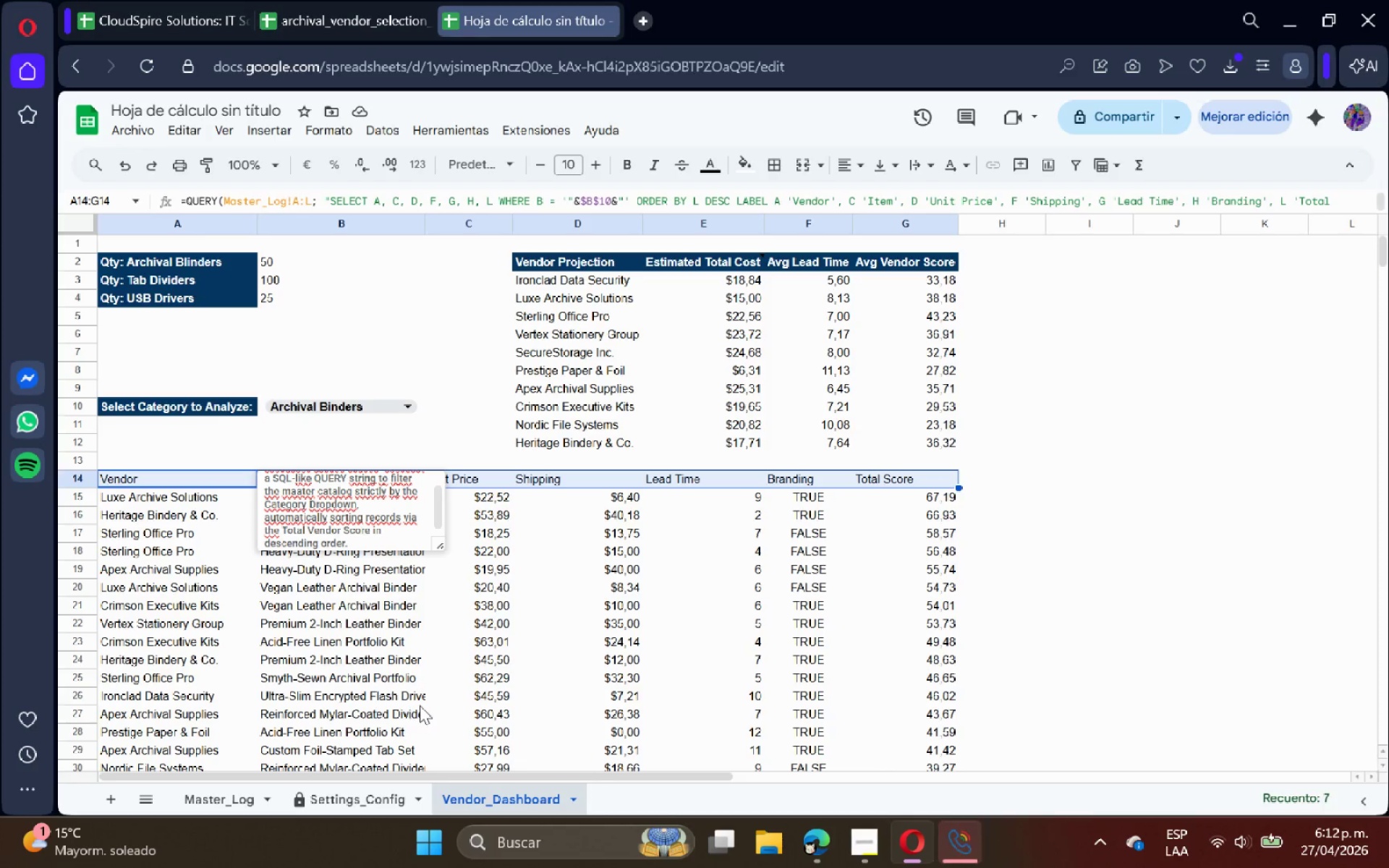 
left_click([477, 409])
 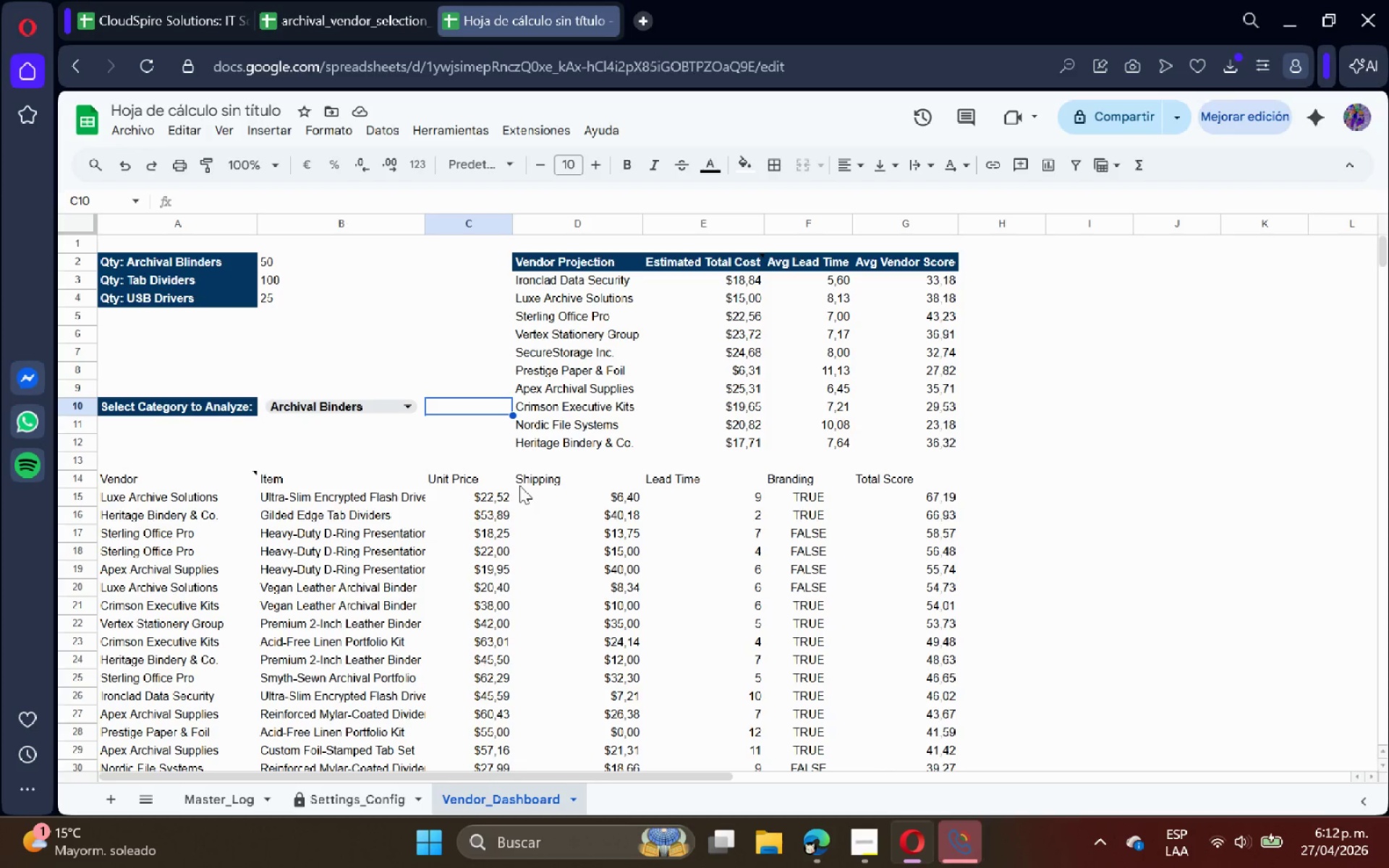 
wait(7.66)
 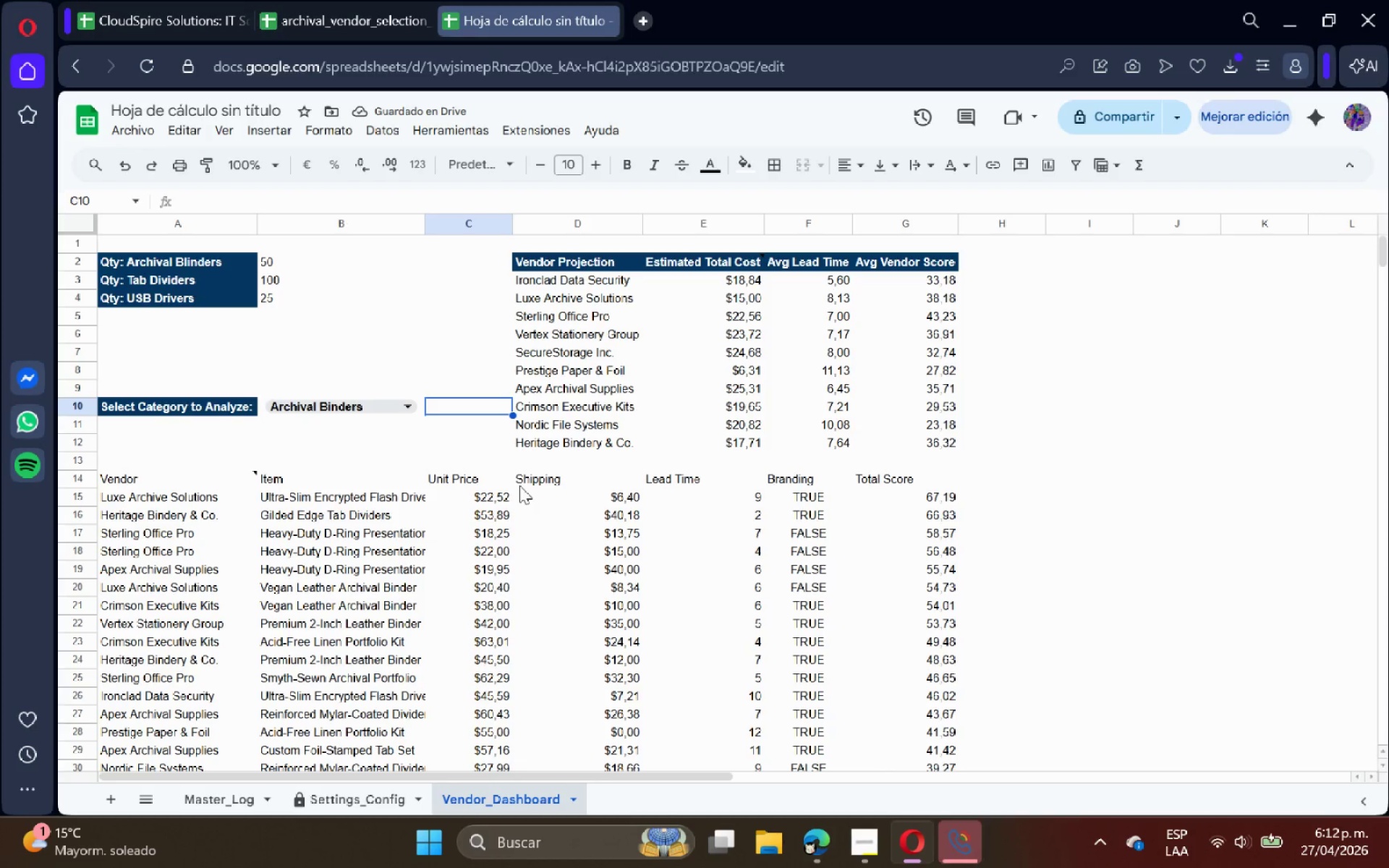 
left_click_drag(start_coordinate=[135, 477], to_coordinate=[894, 472])
 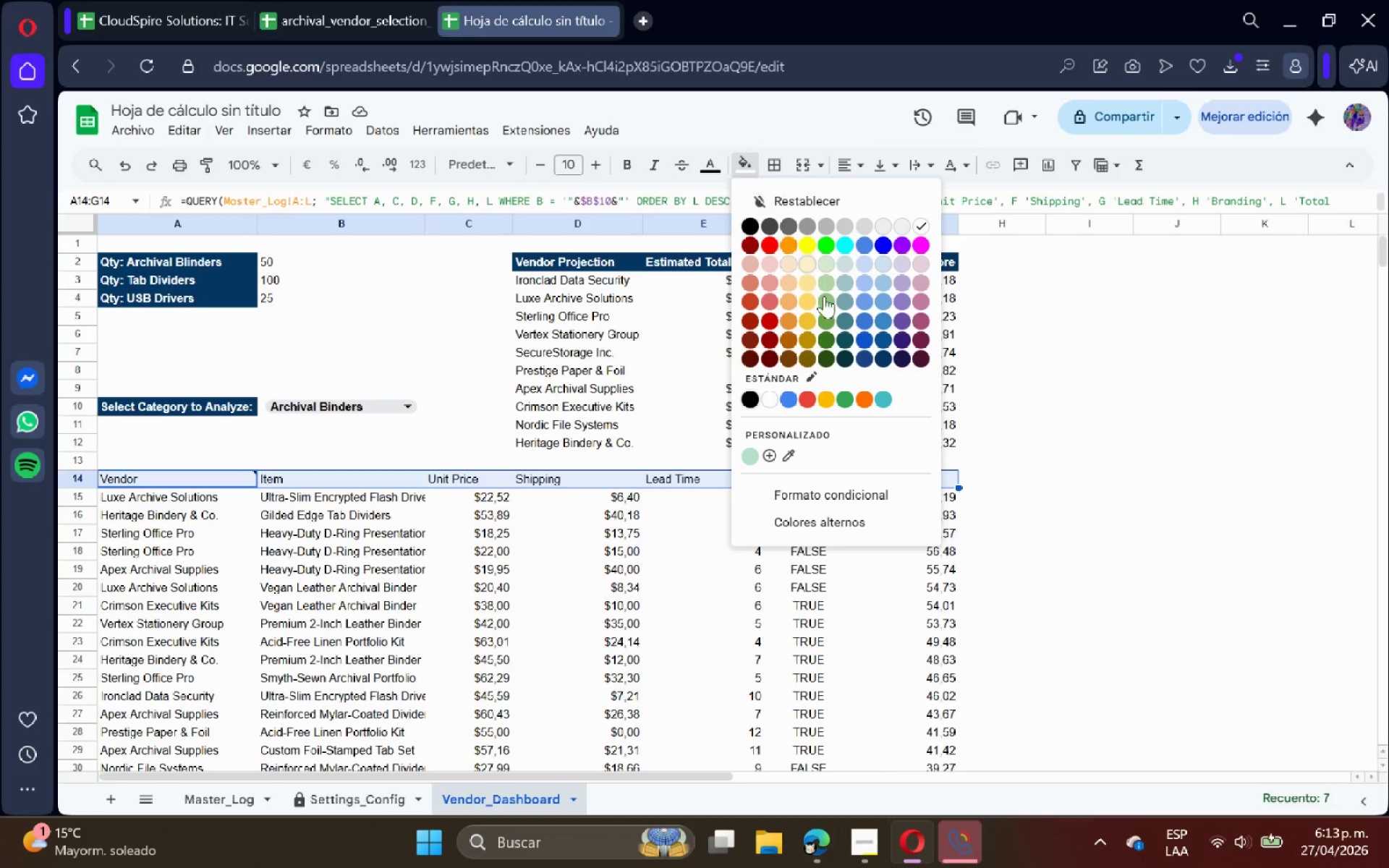 
left_click([876, 360])
 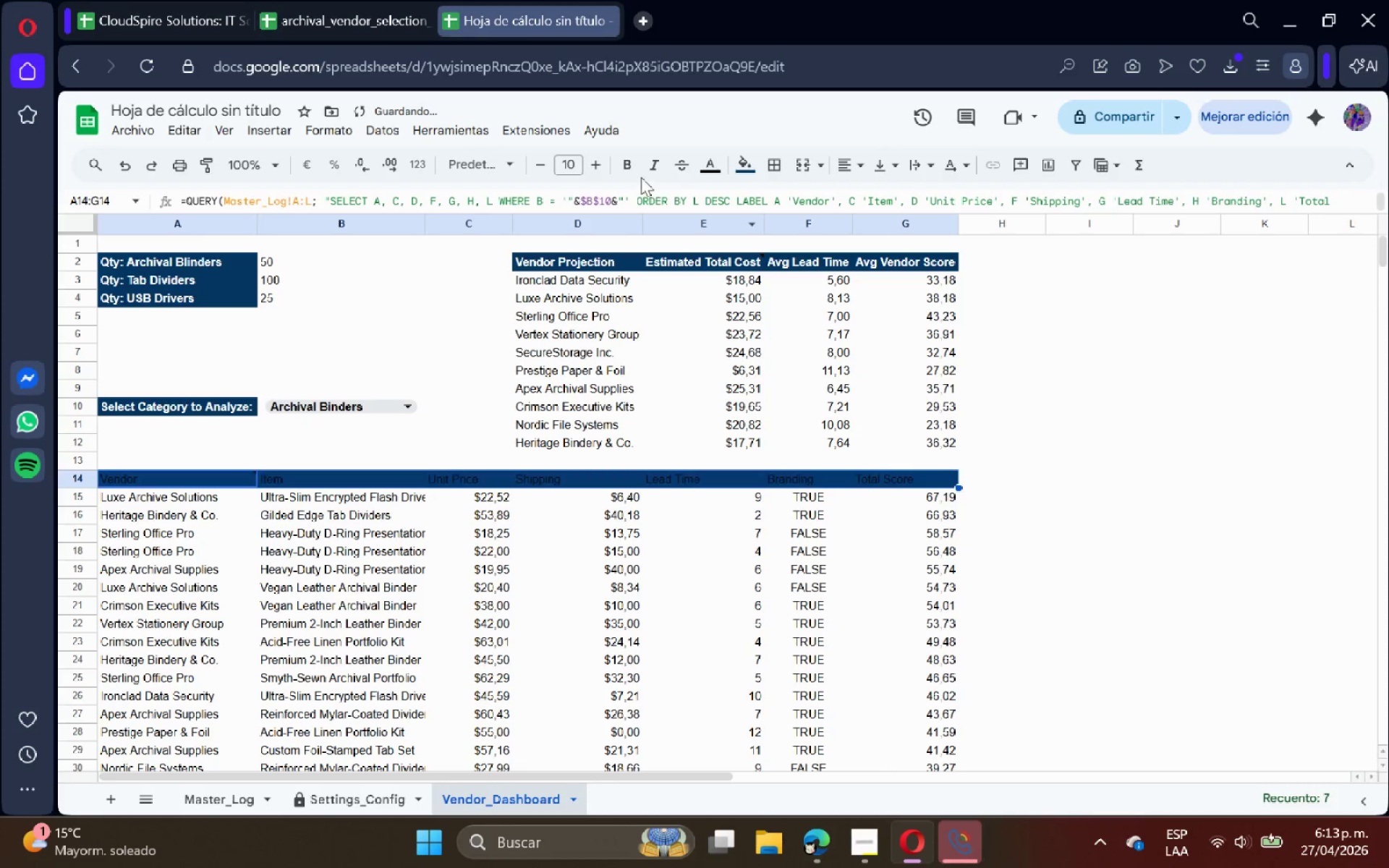 
left_click([628, 170])
 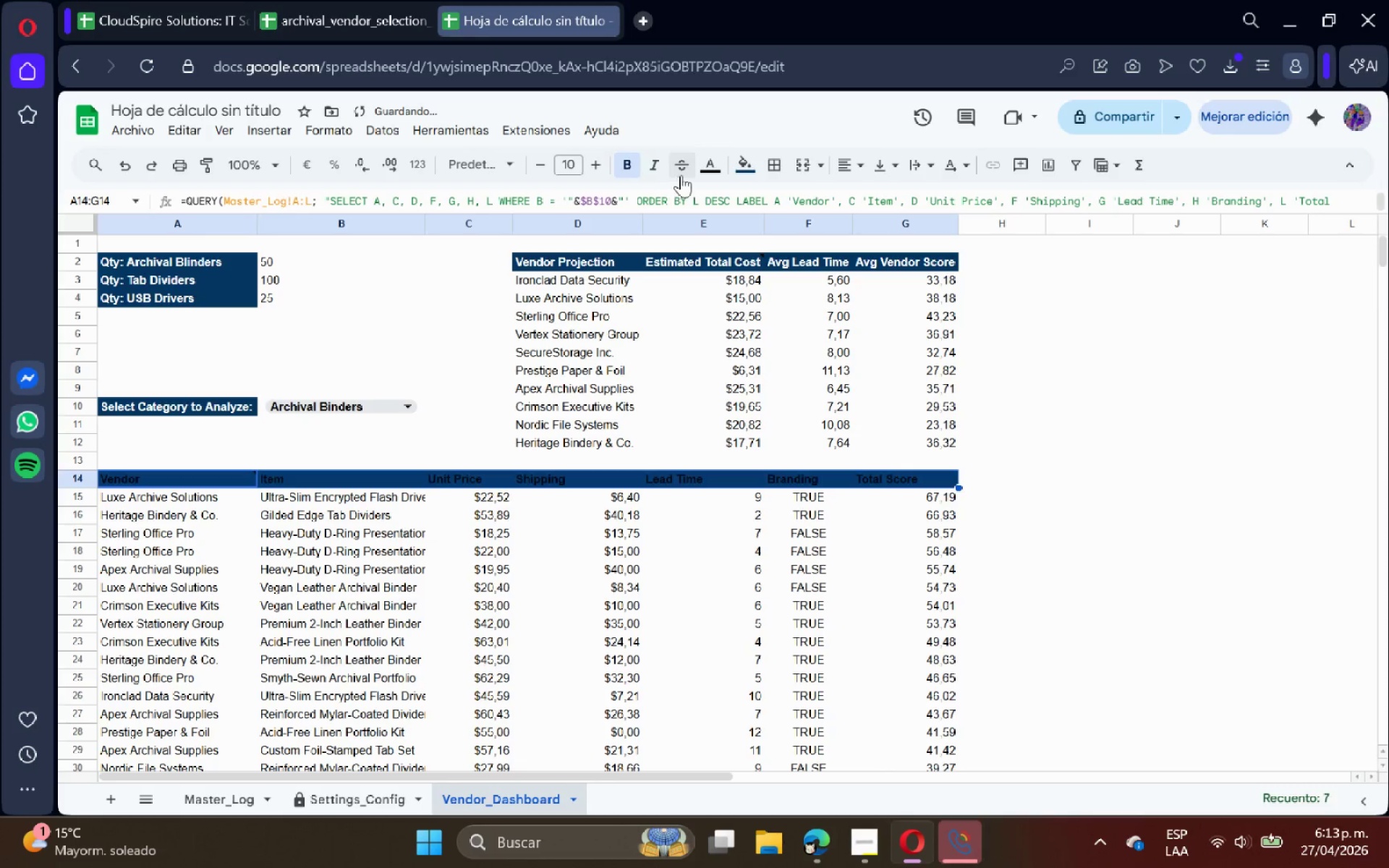 
left_click([702, 168])
 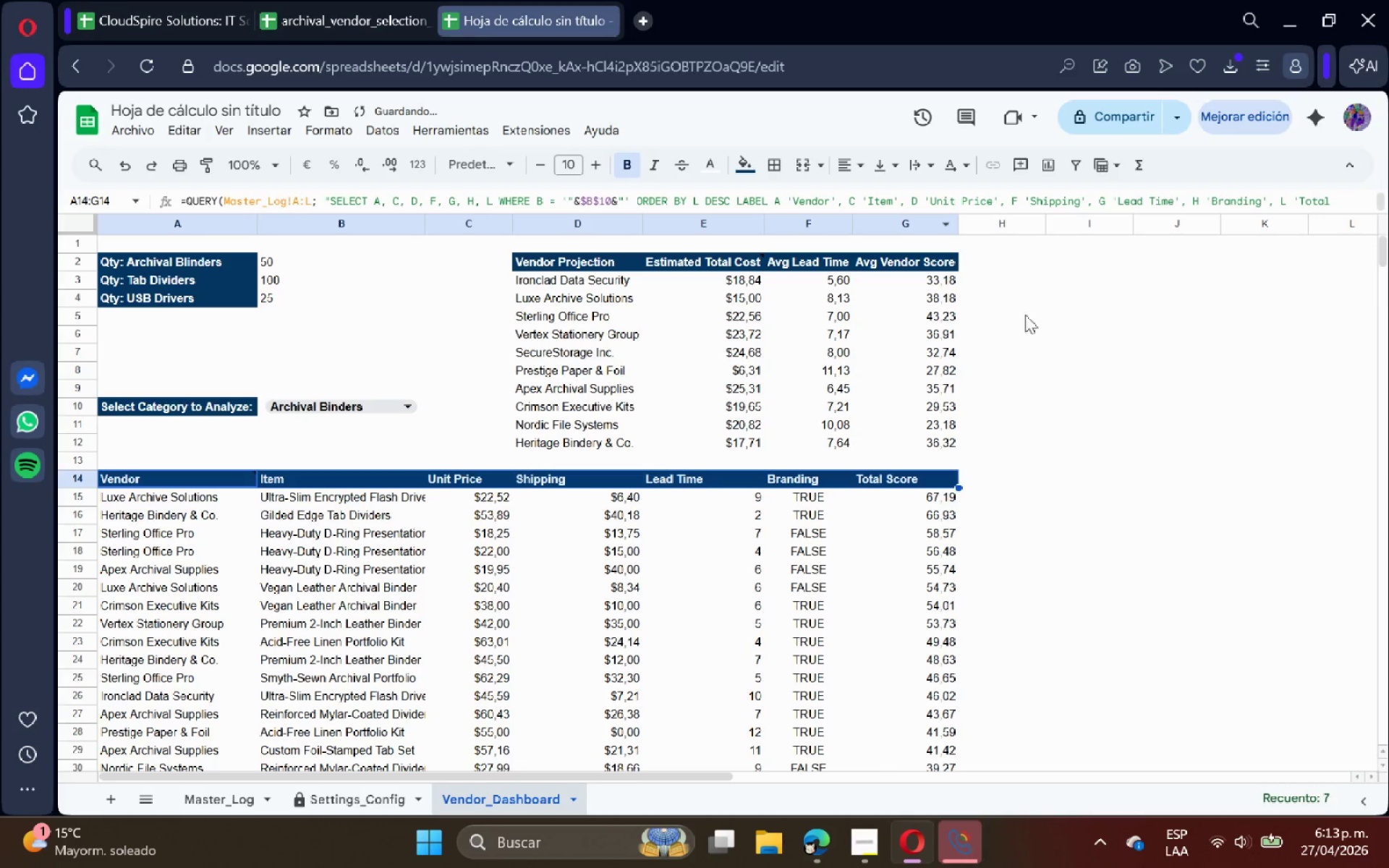 
left_click([1055, 332])
 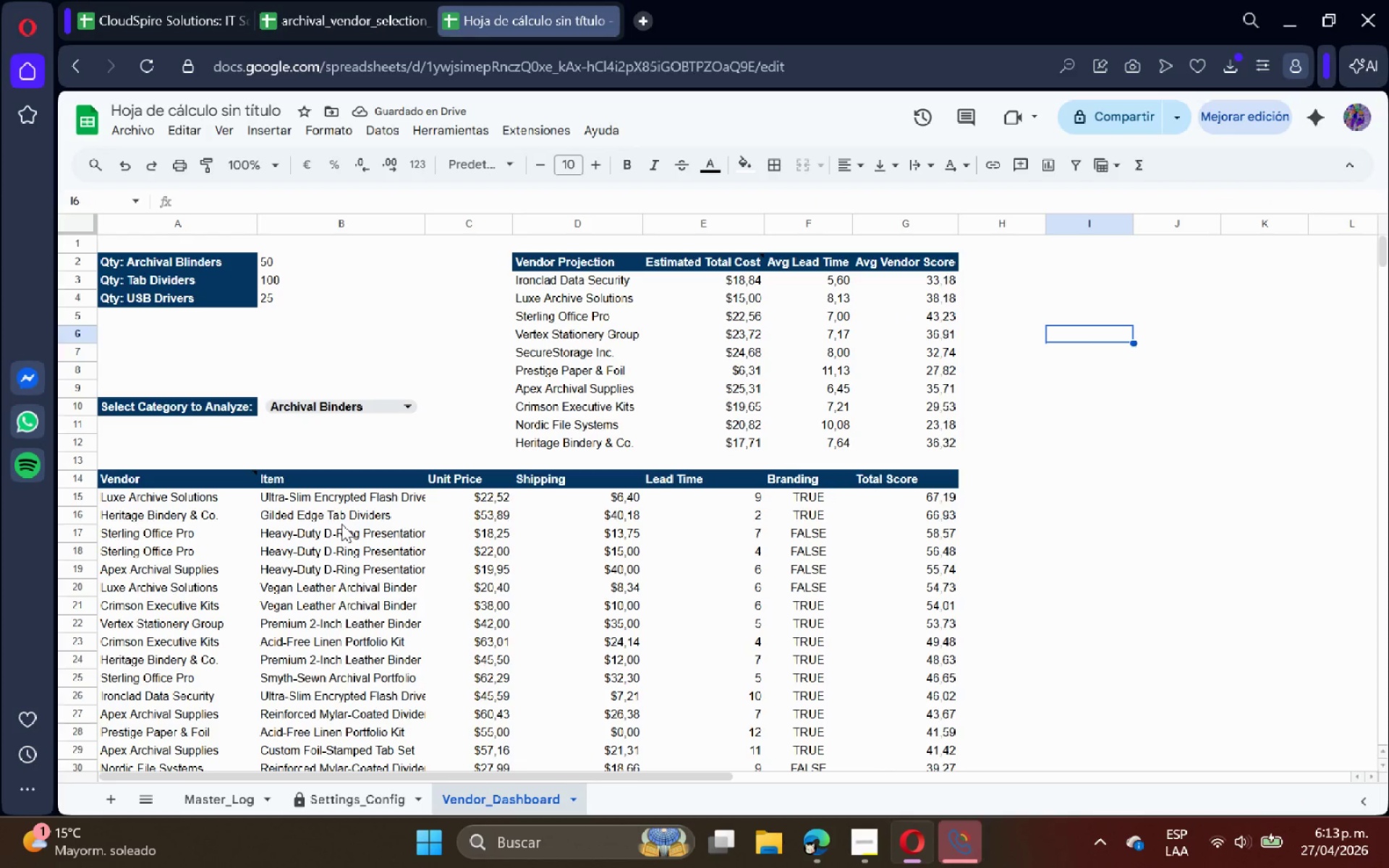 
wait(5.03)
 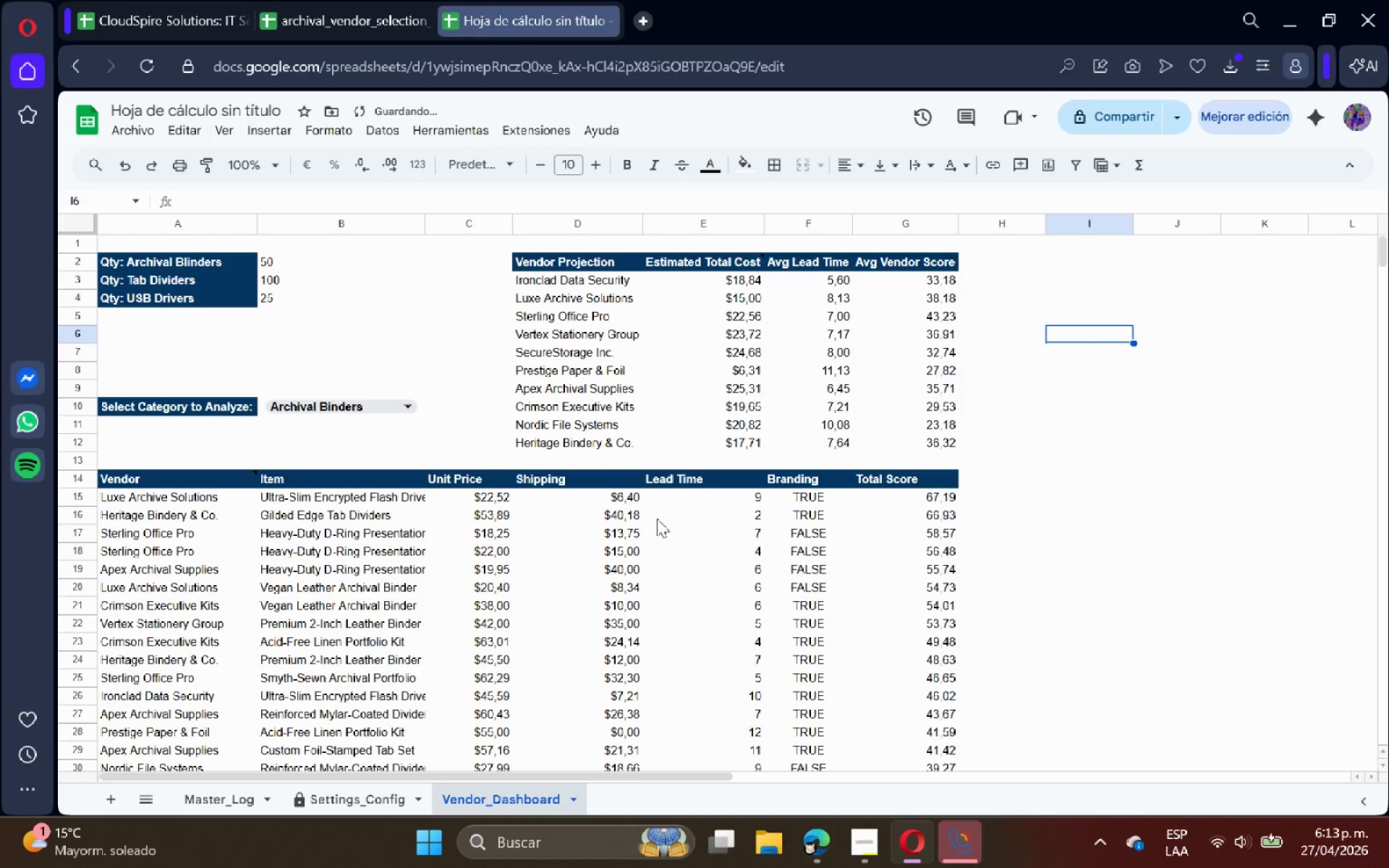 
mouse_move([218, 497])
 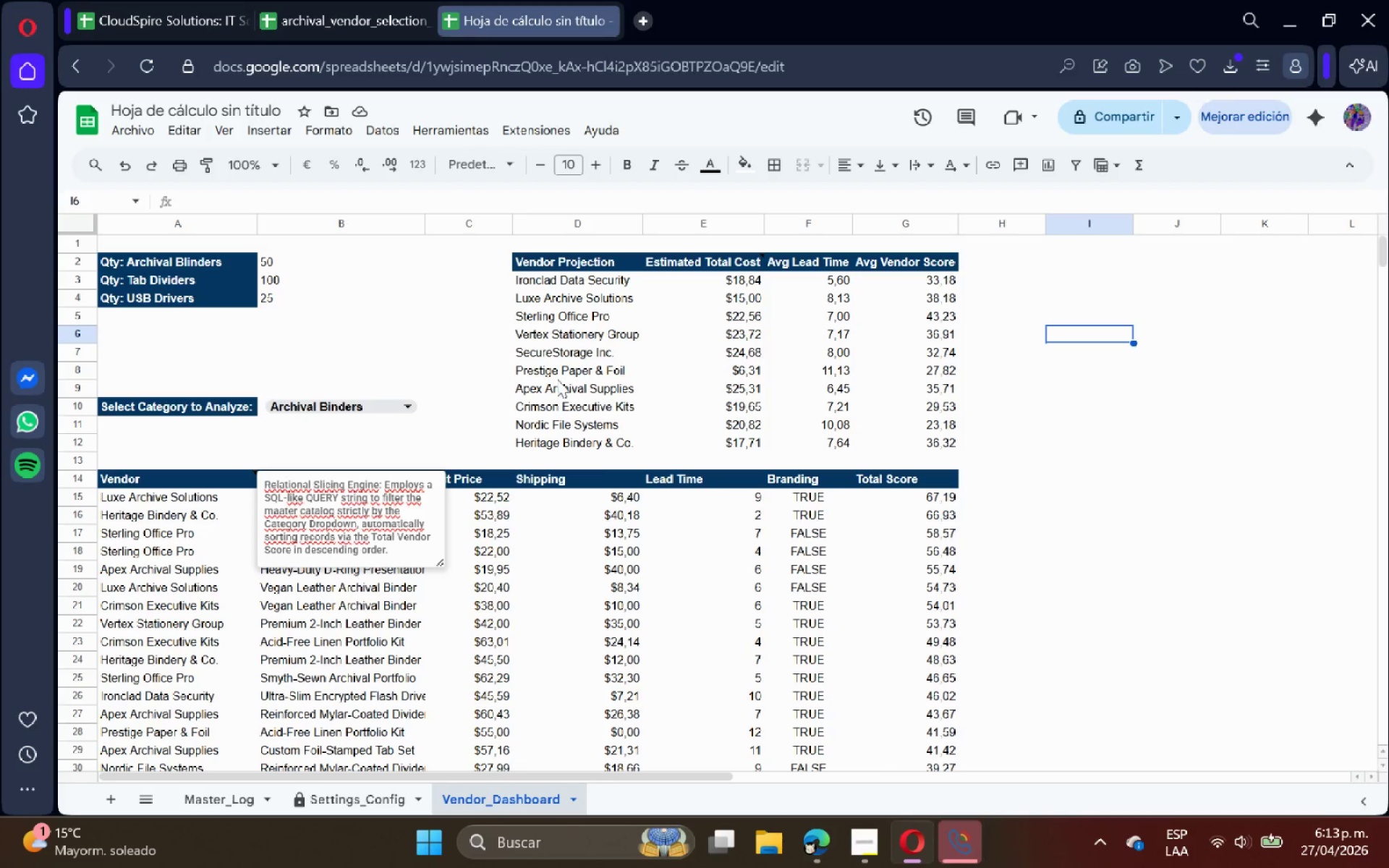 
left_click([305, 421])
 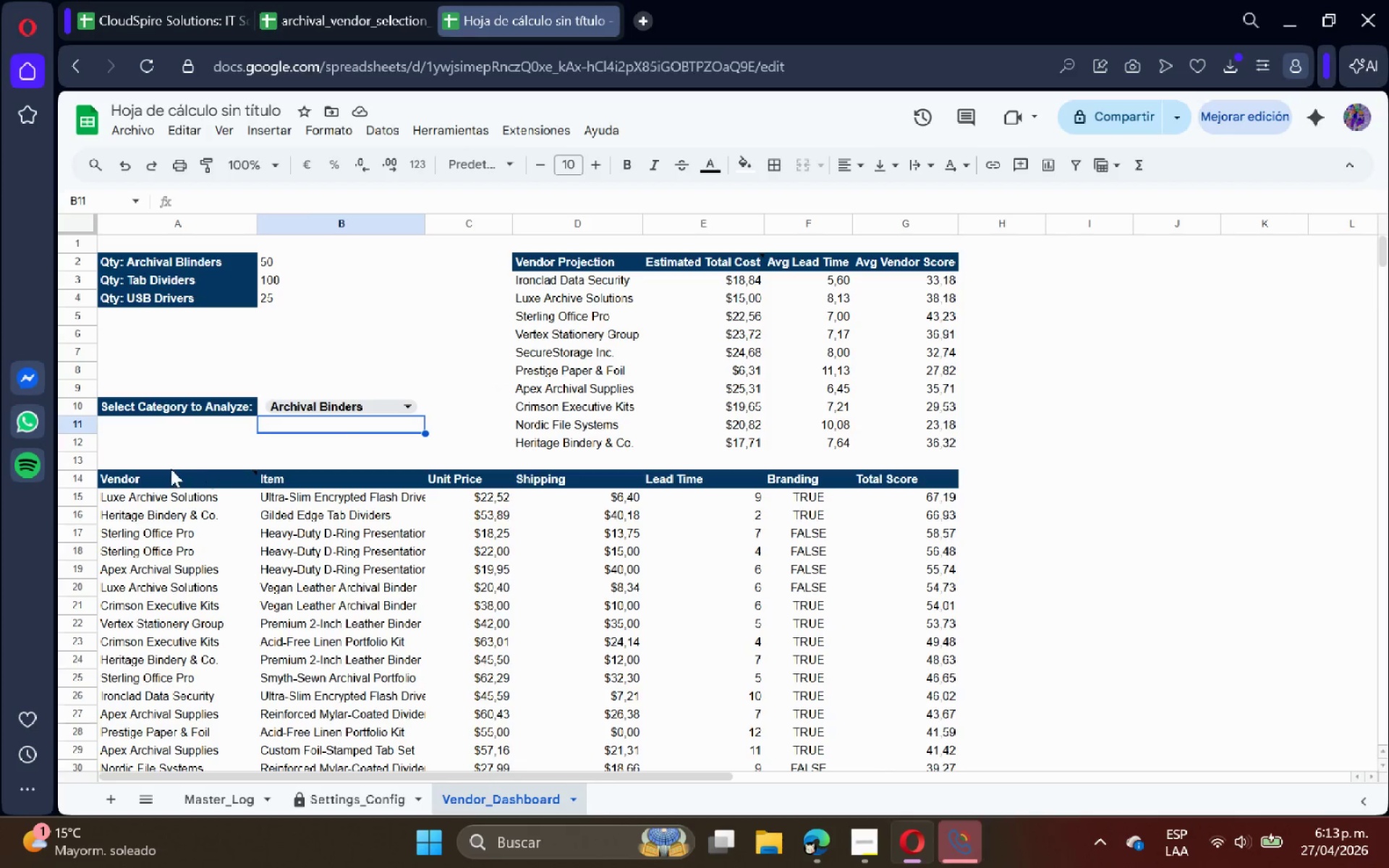 
left_click([171, 469])
 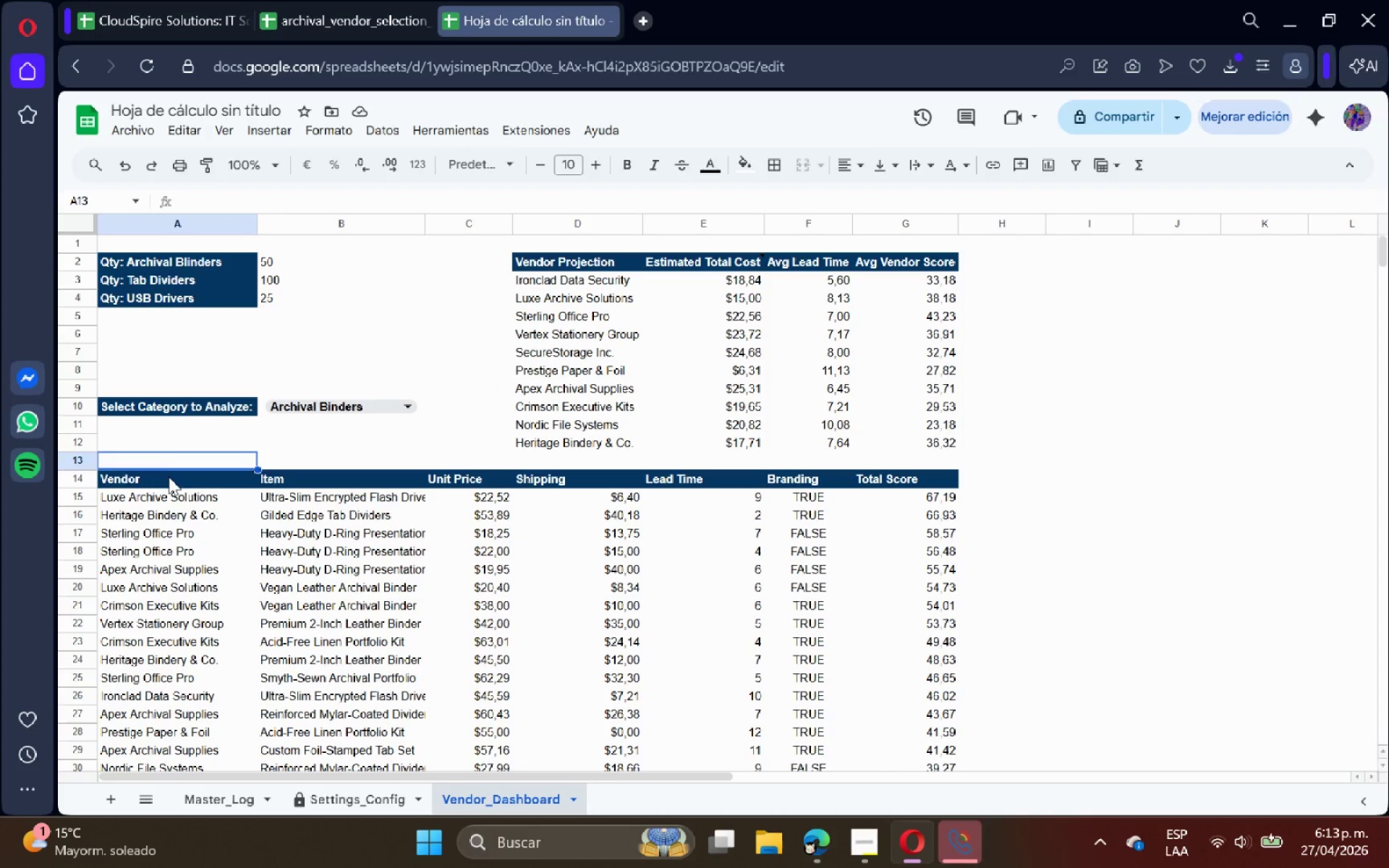 
left_click([169, 477])
 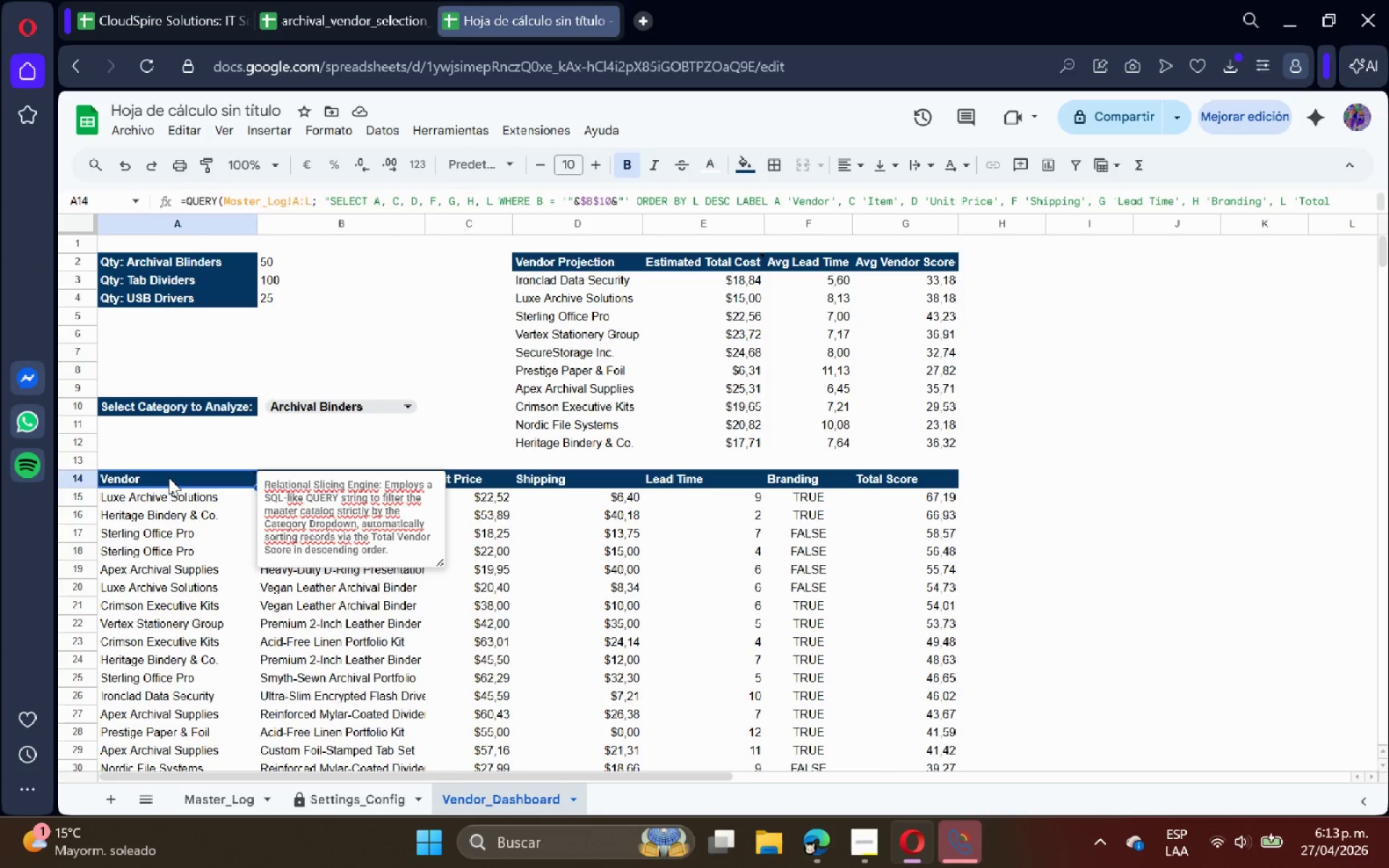 
right_click([169, 477])
 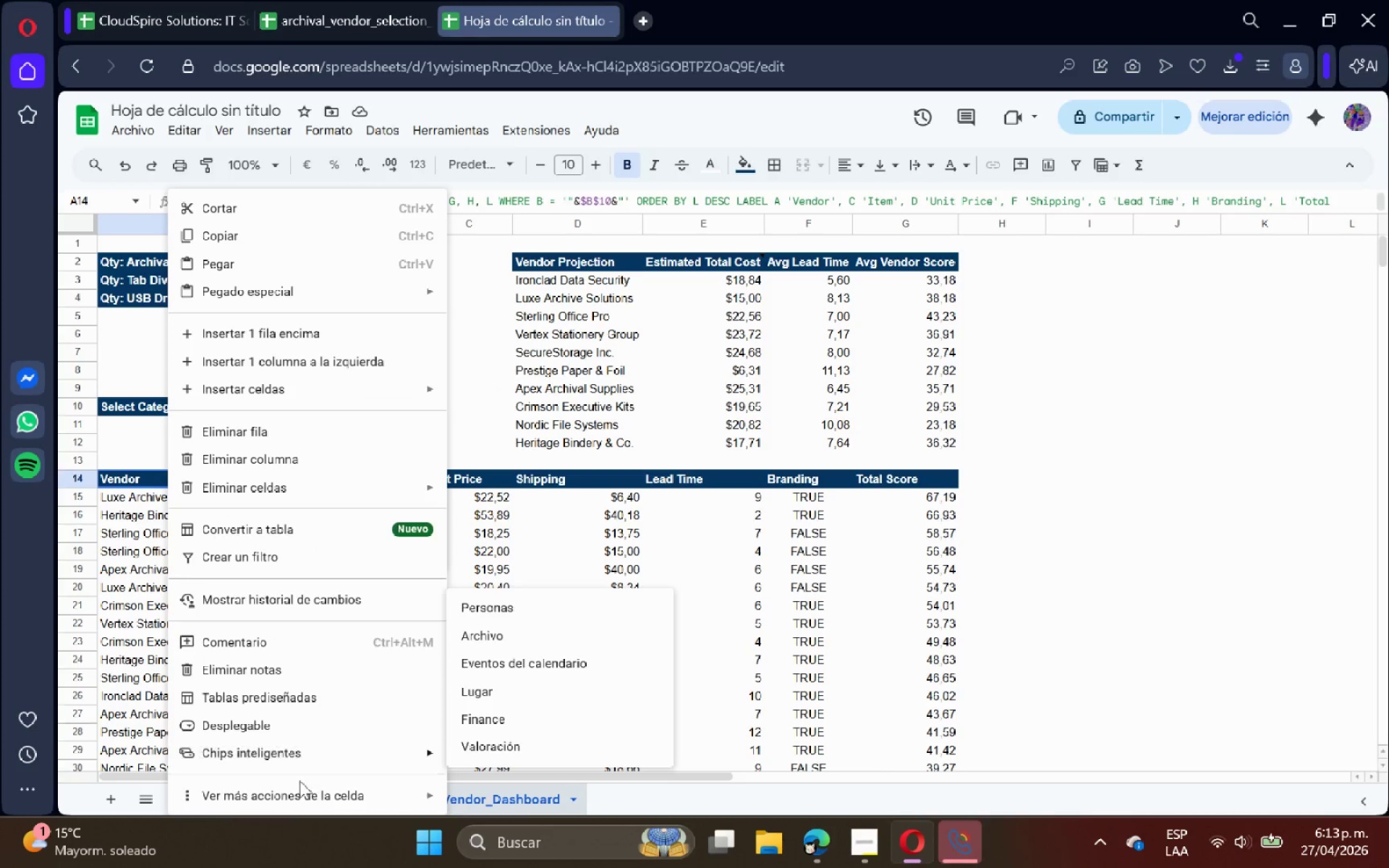 
left_click([301, 786])
 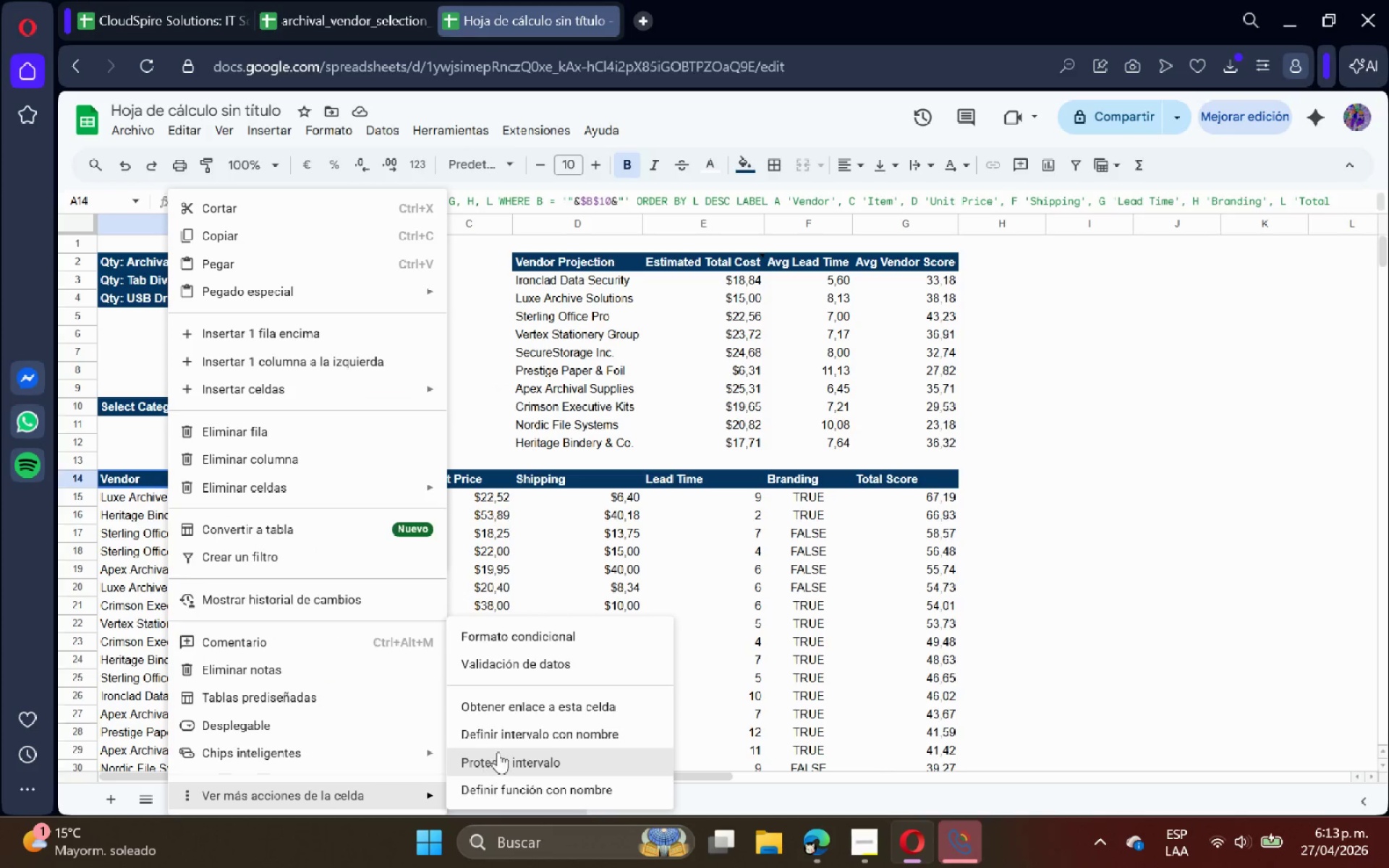 
left_click([505, 755])
 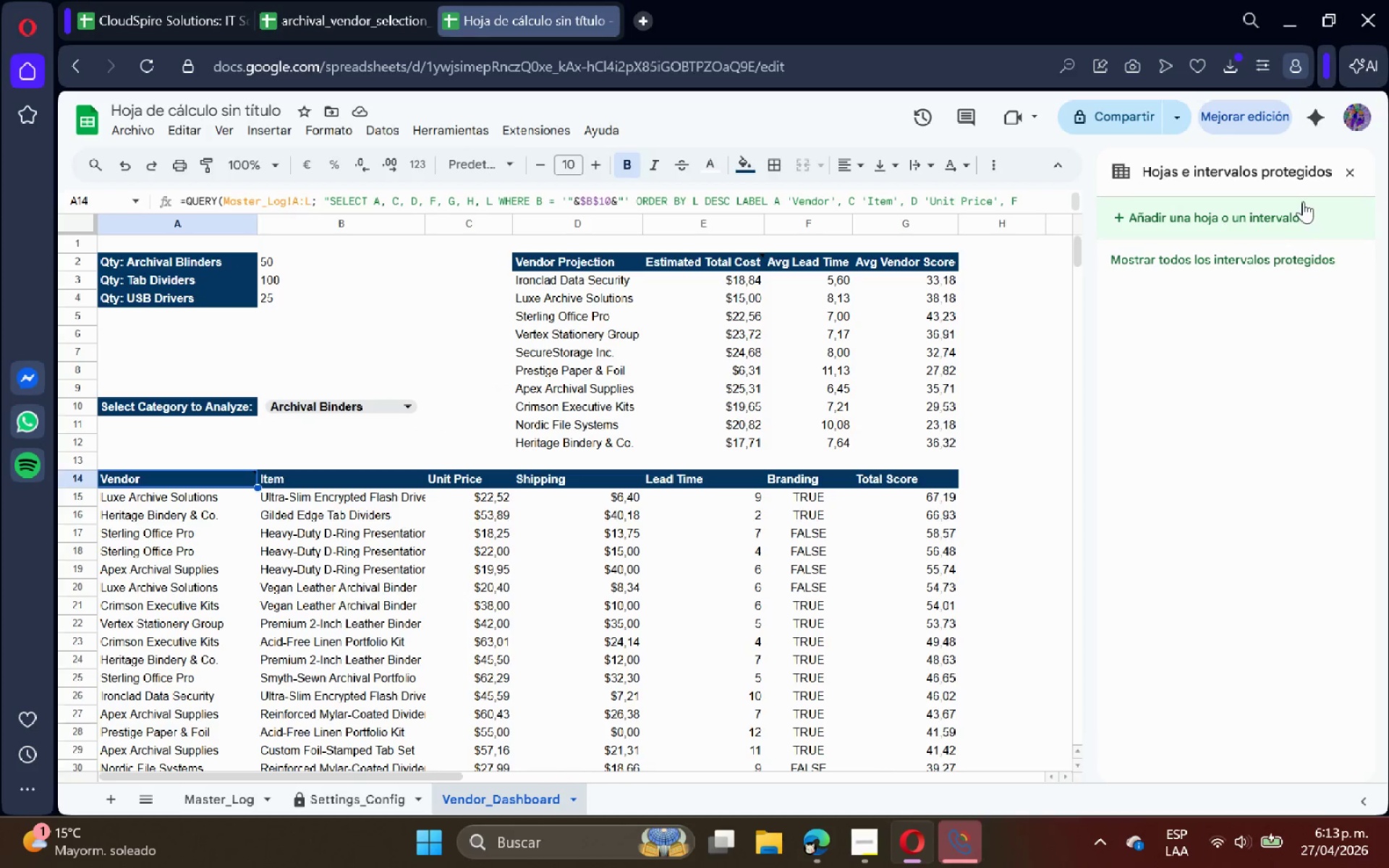 
left_click([1285, 213])
 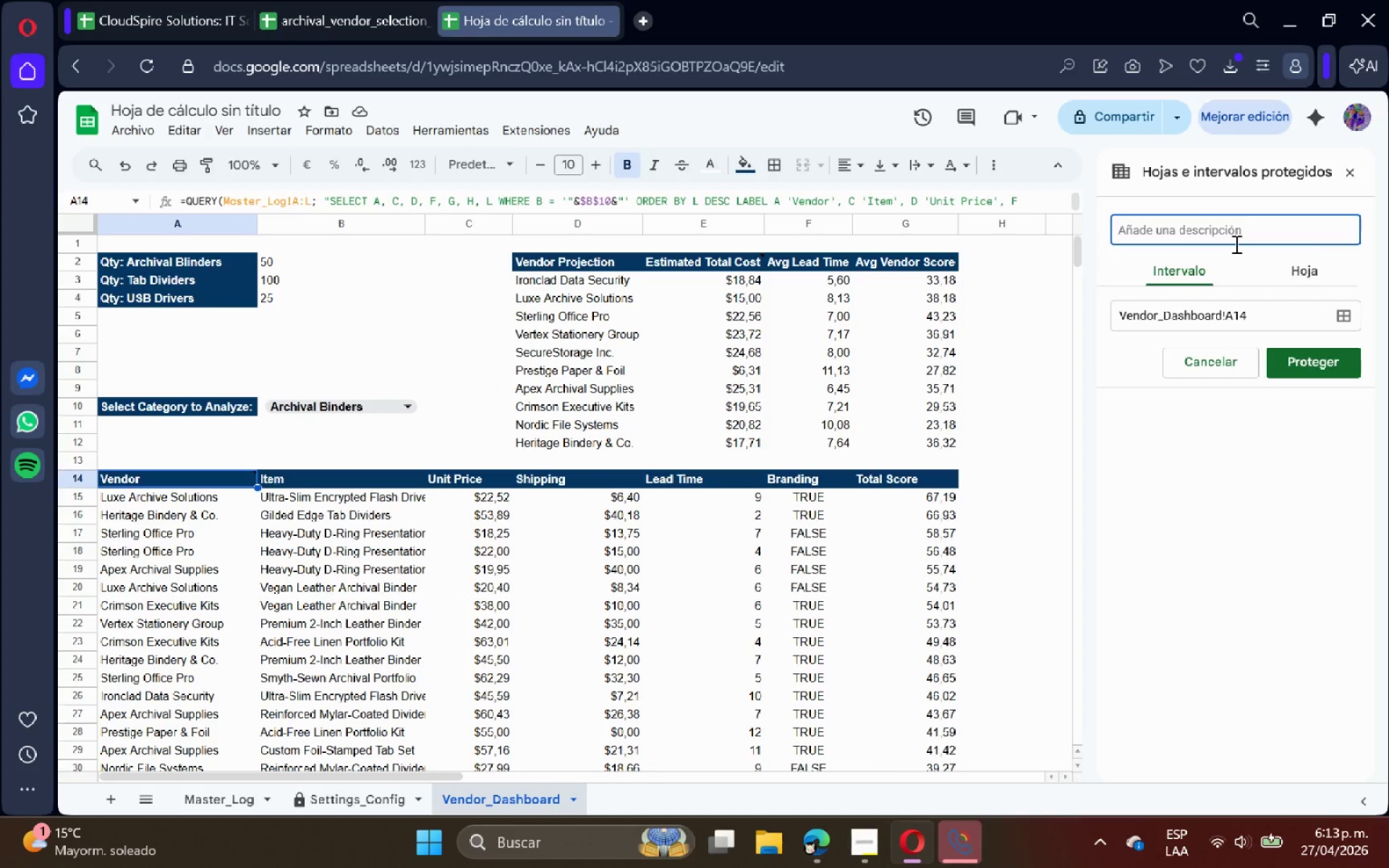 
type(Params)
 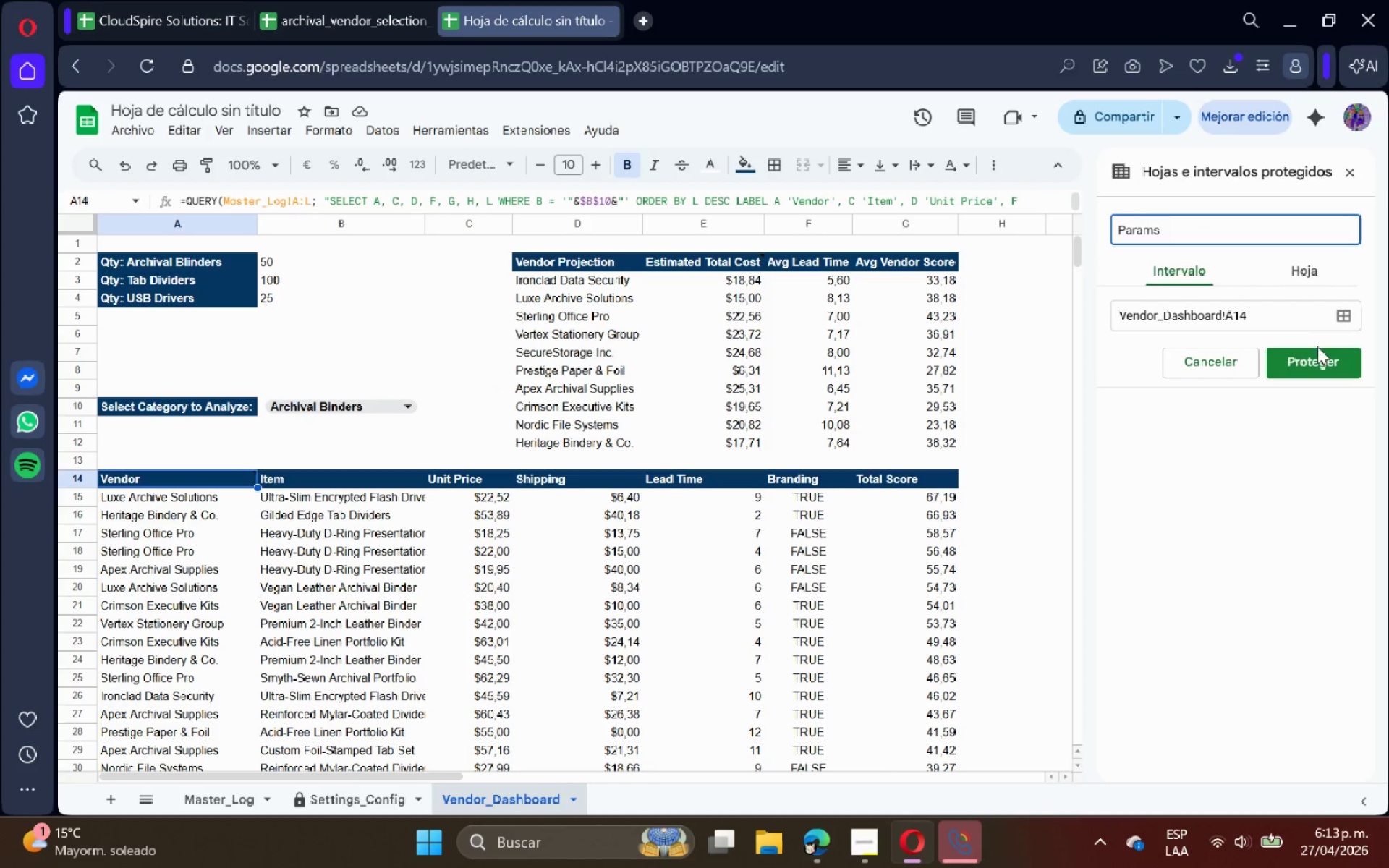 
left_click([1310, 362])
 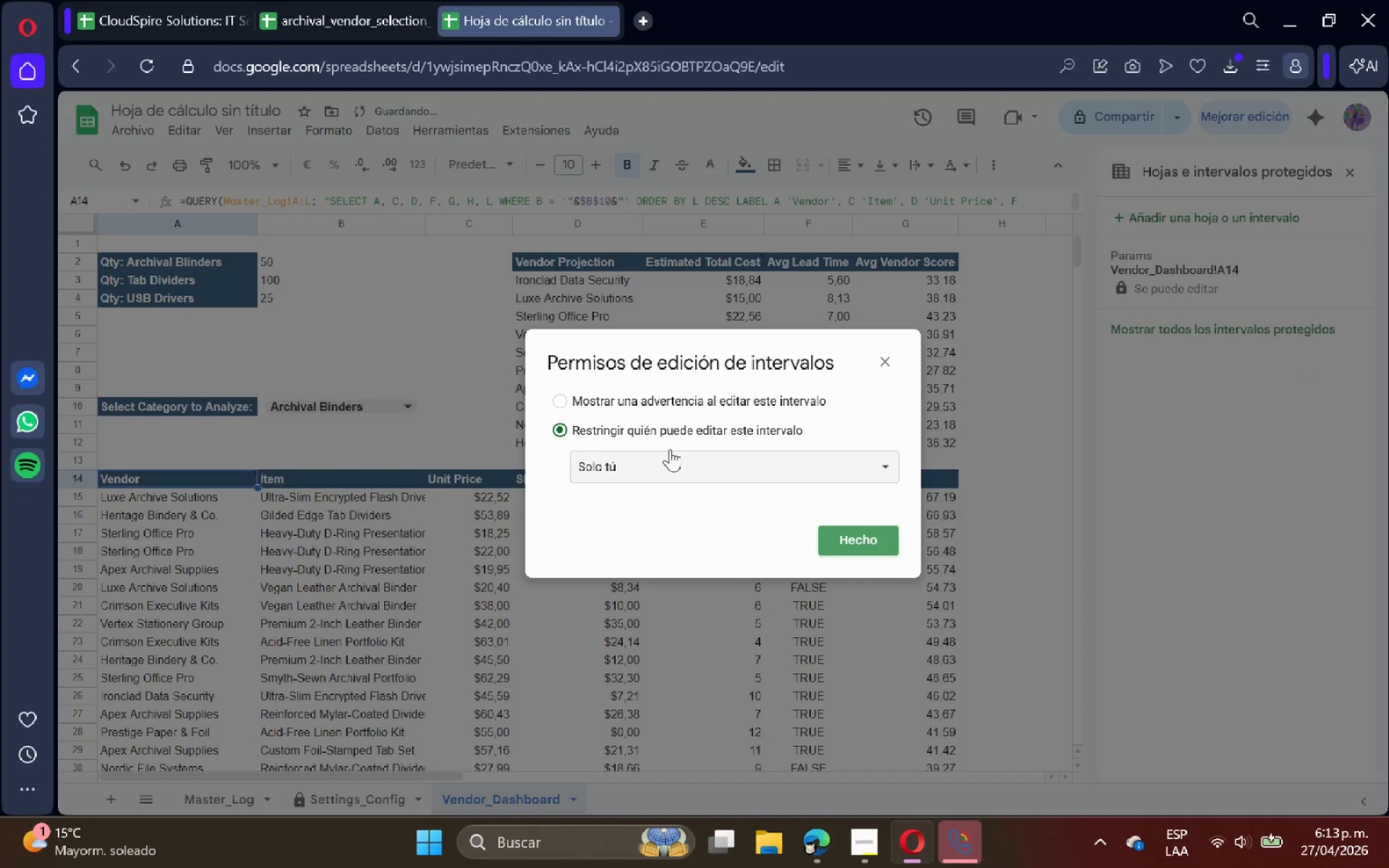 
left_click([697, 392])
 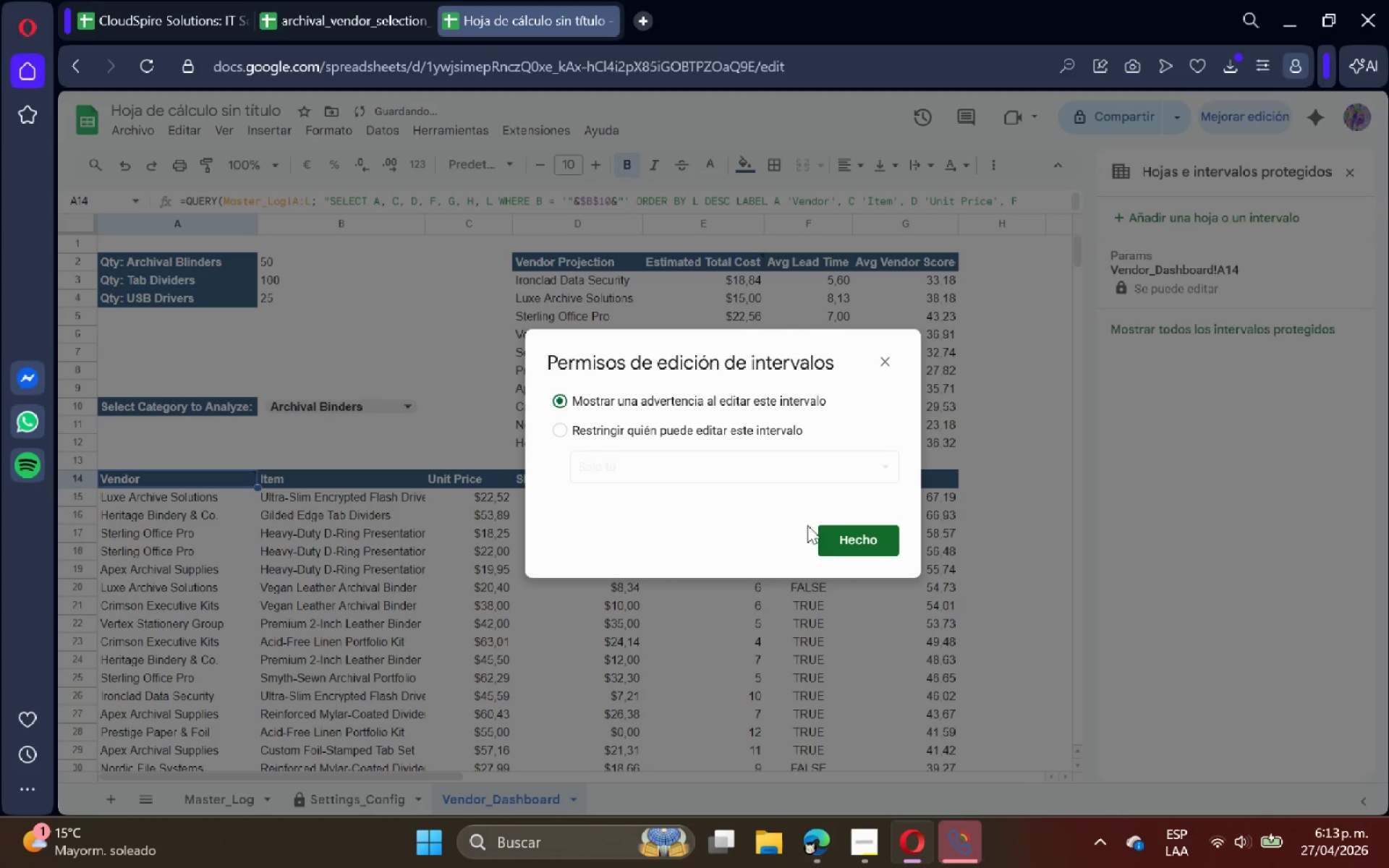 
left_click([833, 538])
 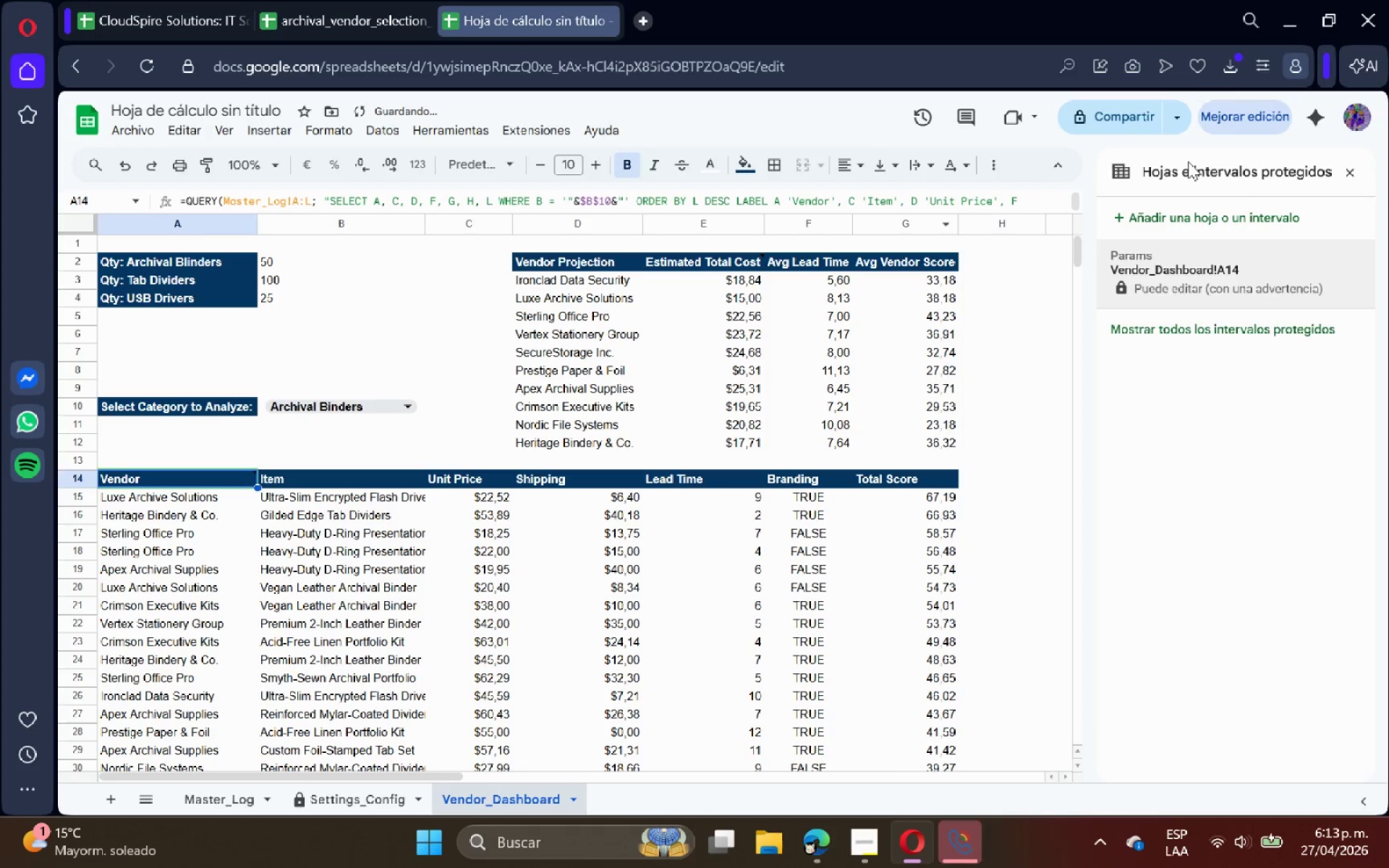 
left_click([1354, 172])
 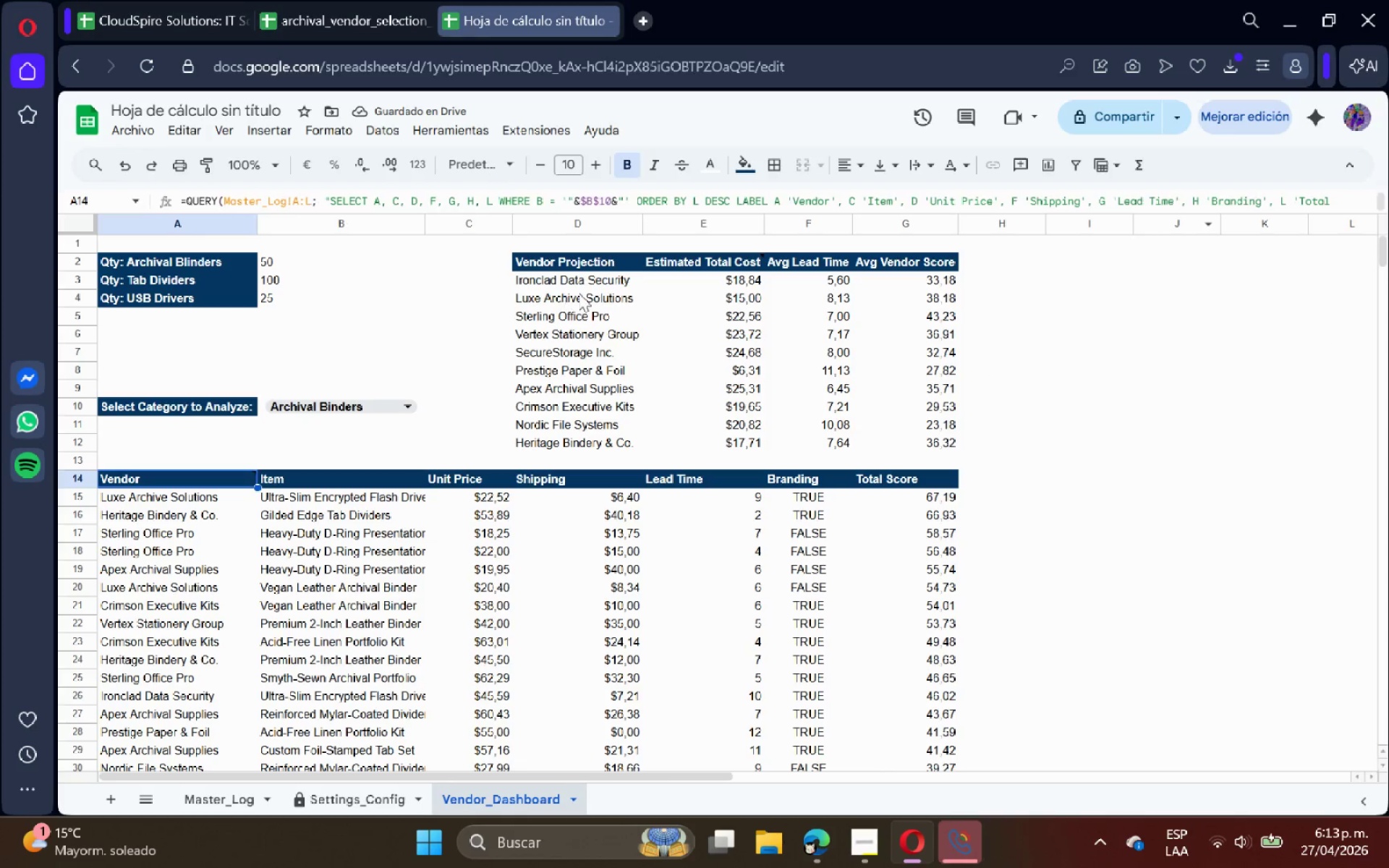 
double_click([576, 271])
 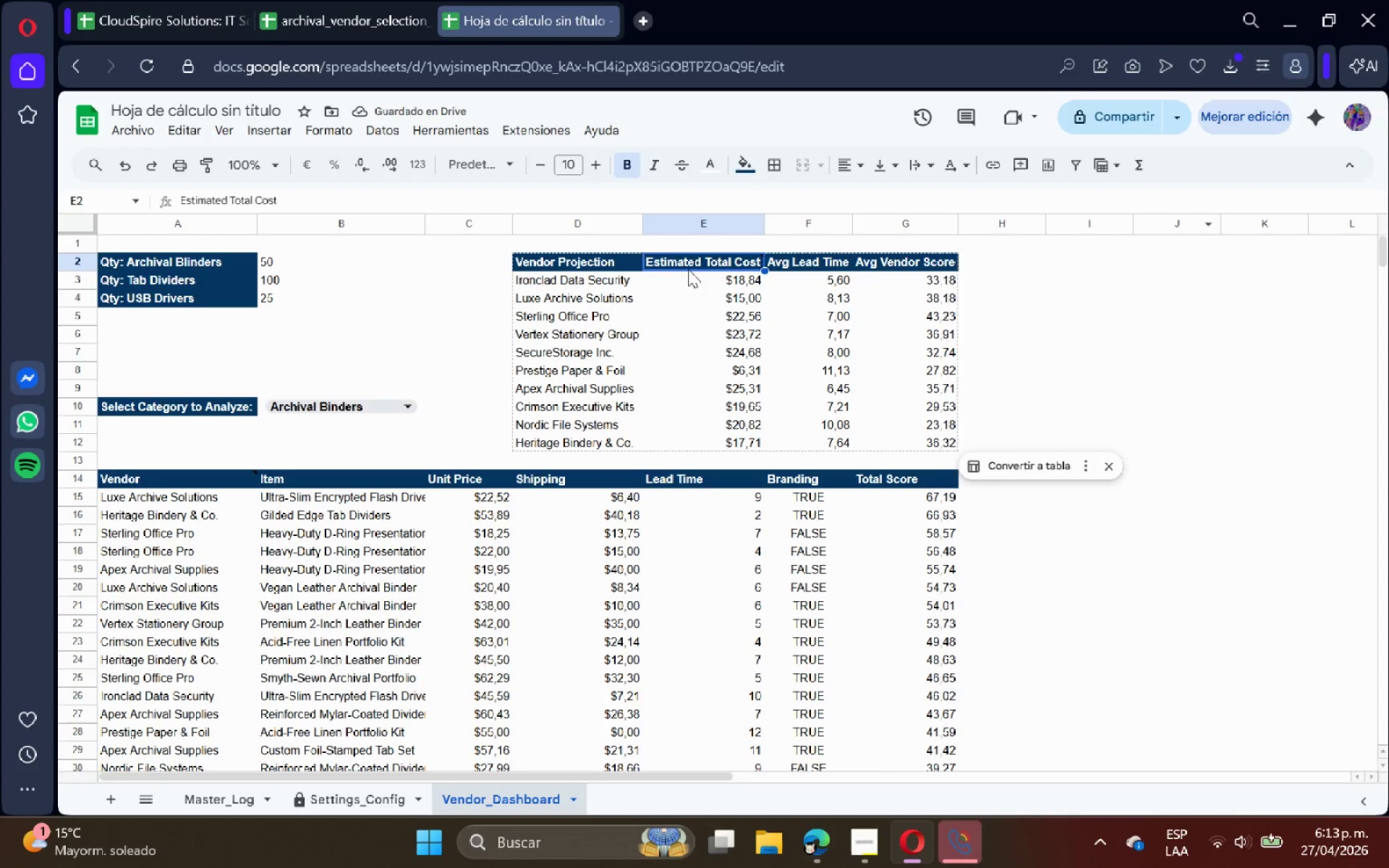 
double_click([717, 302])
 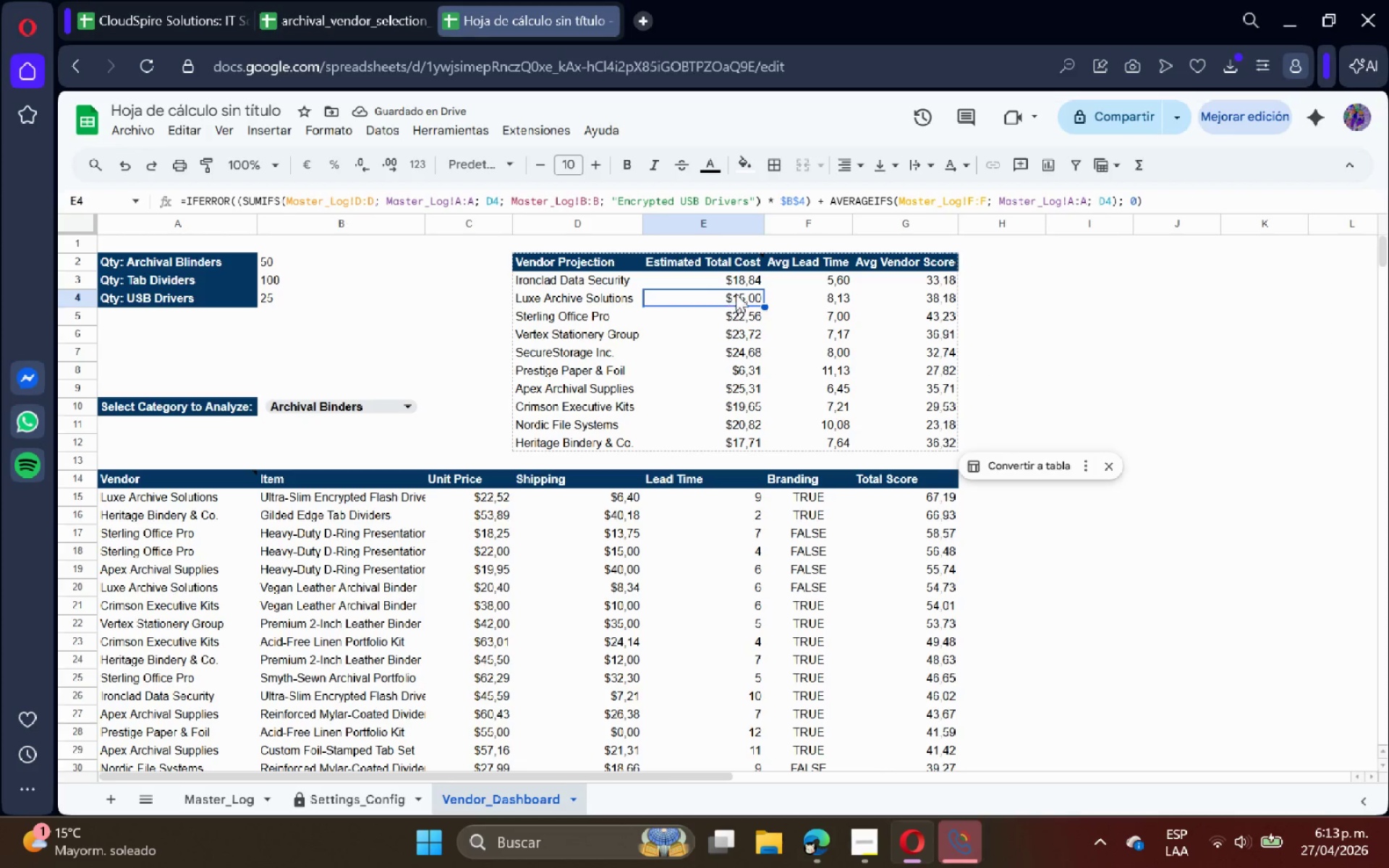 
left_click([728, 279])
 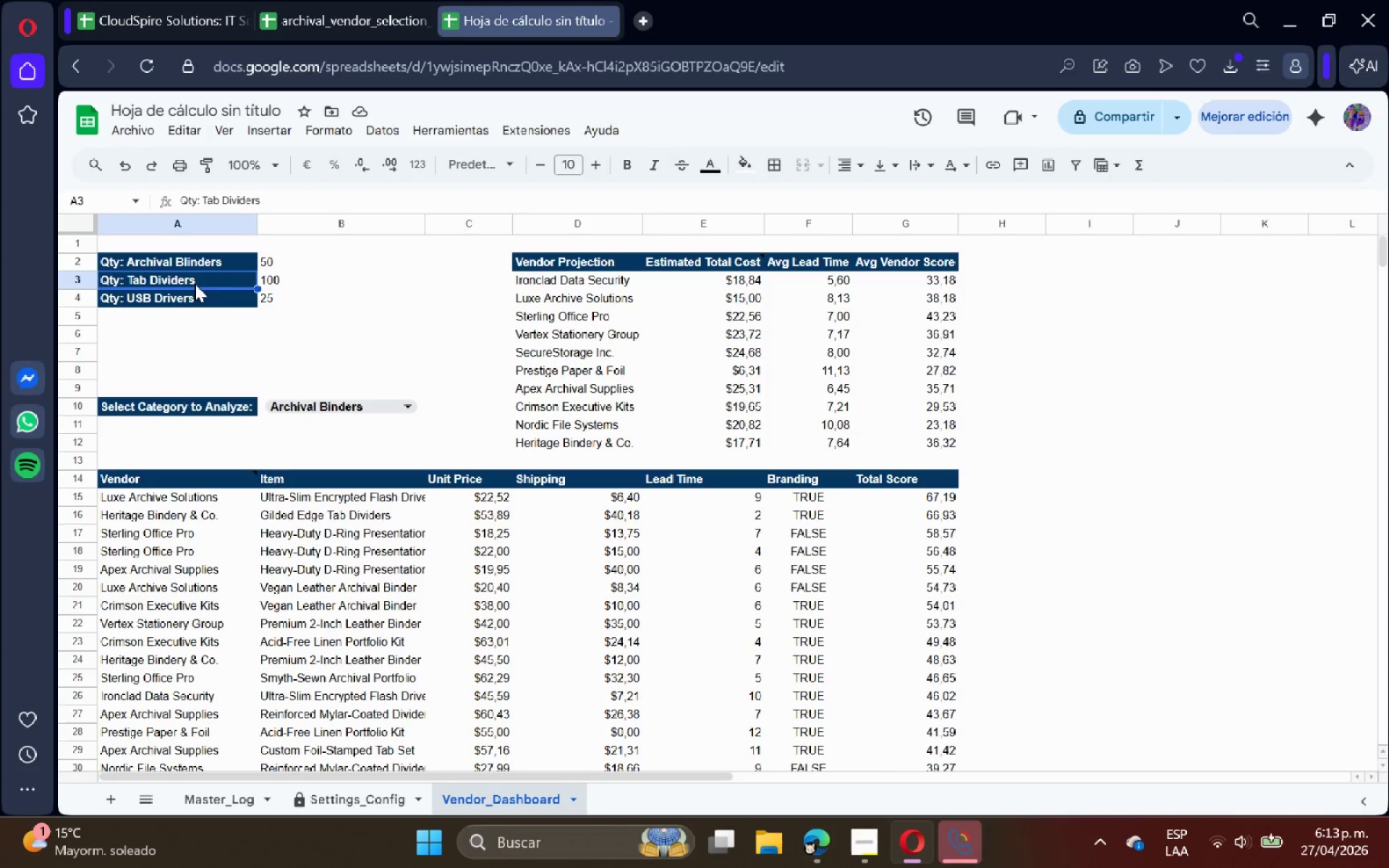 
double_click([260, 271])
 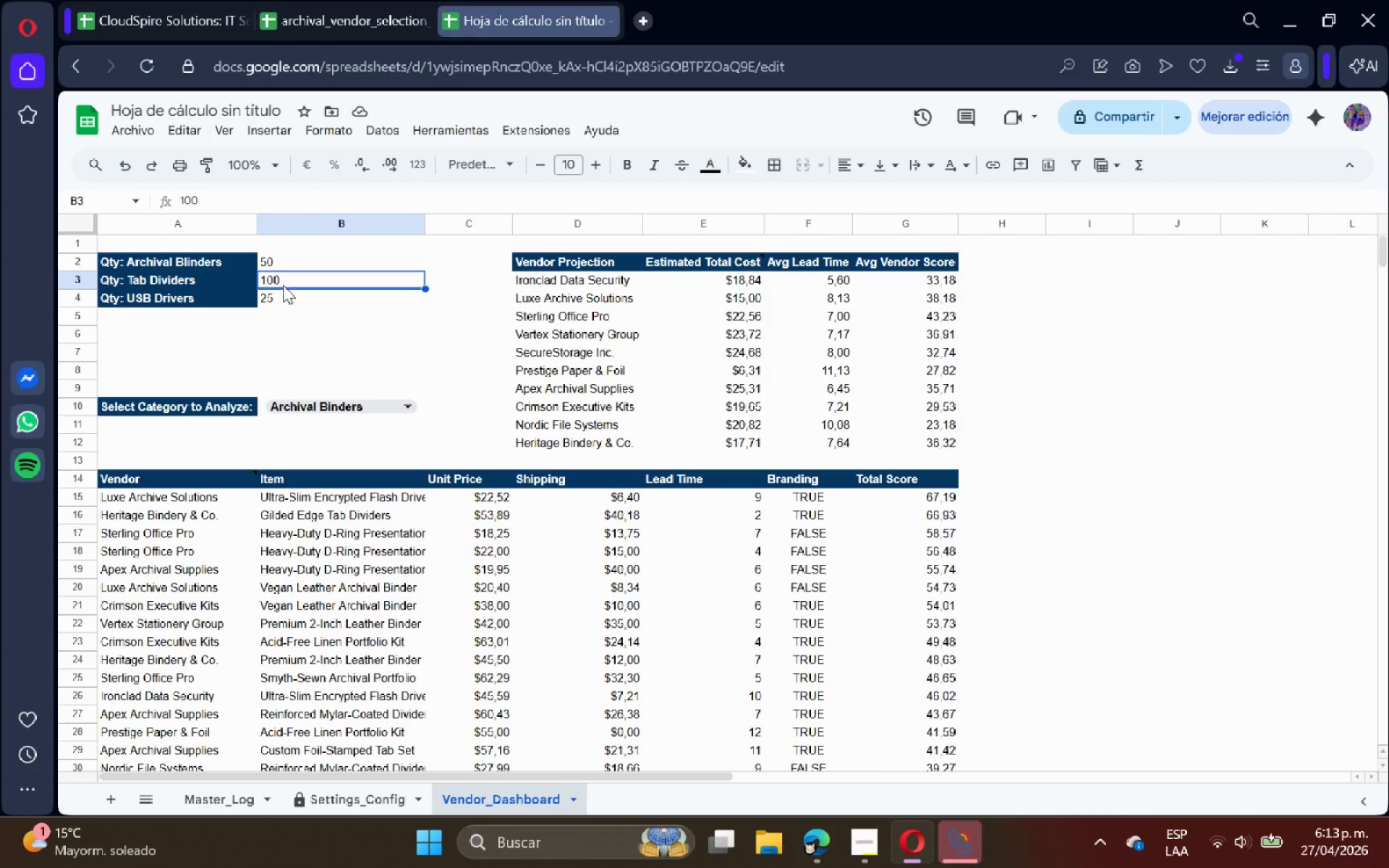 
double_click([284, 302])
 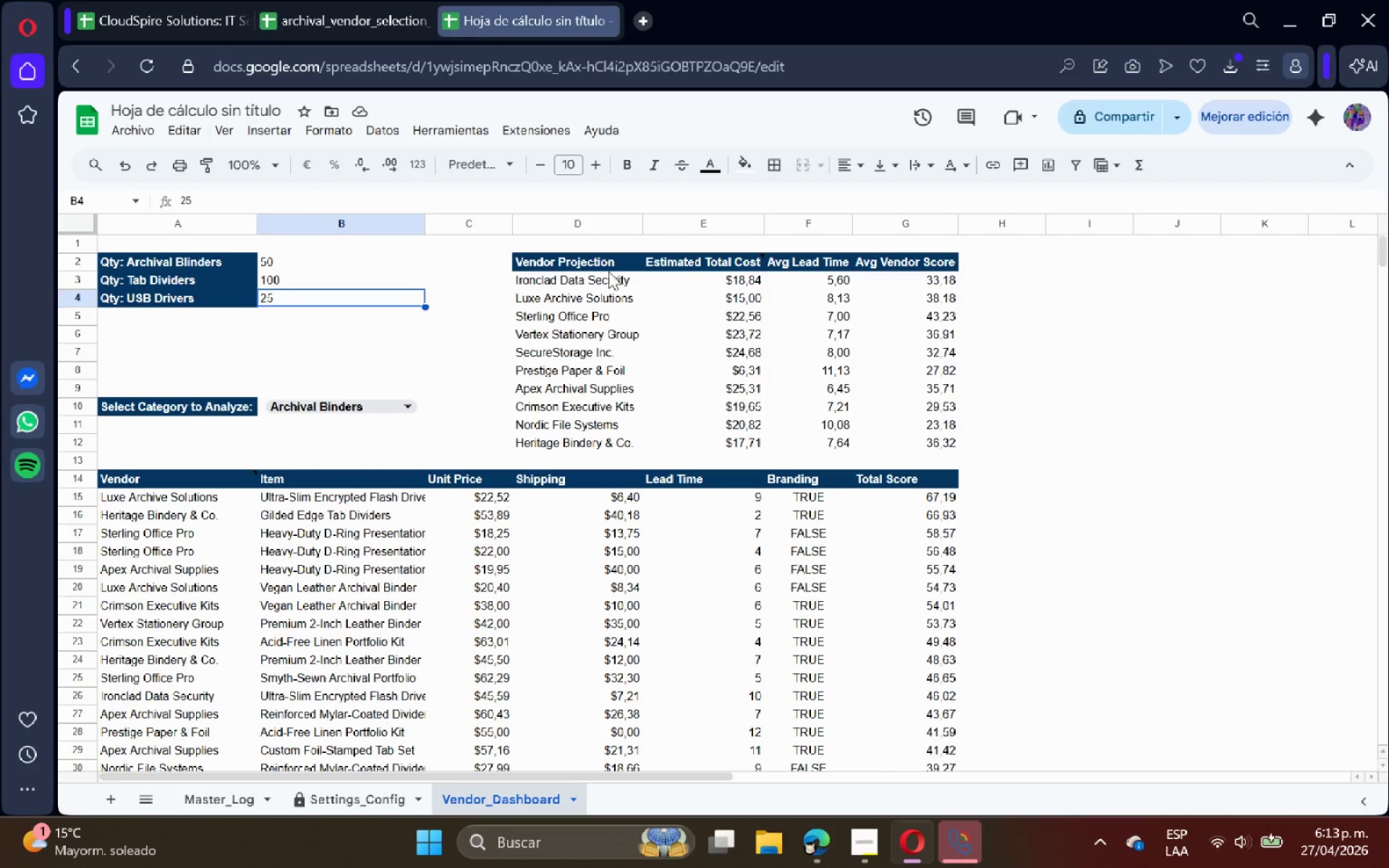 
left_click_drag(start_coordinate=[585, 265], to_coordinate=[939, 435])
 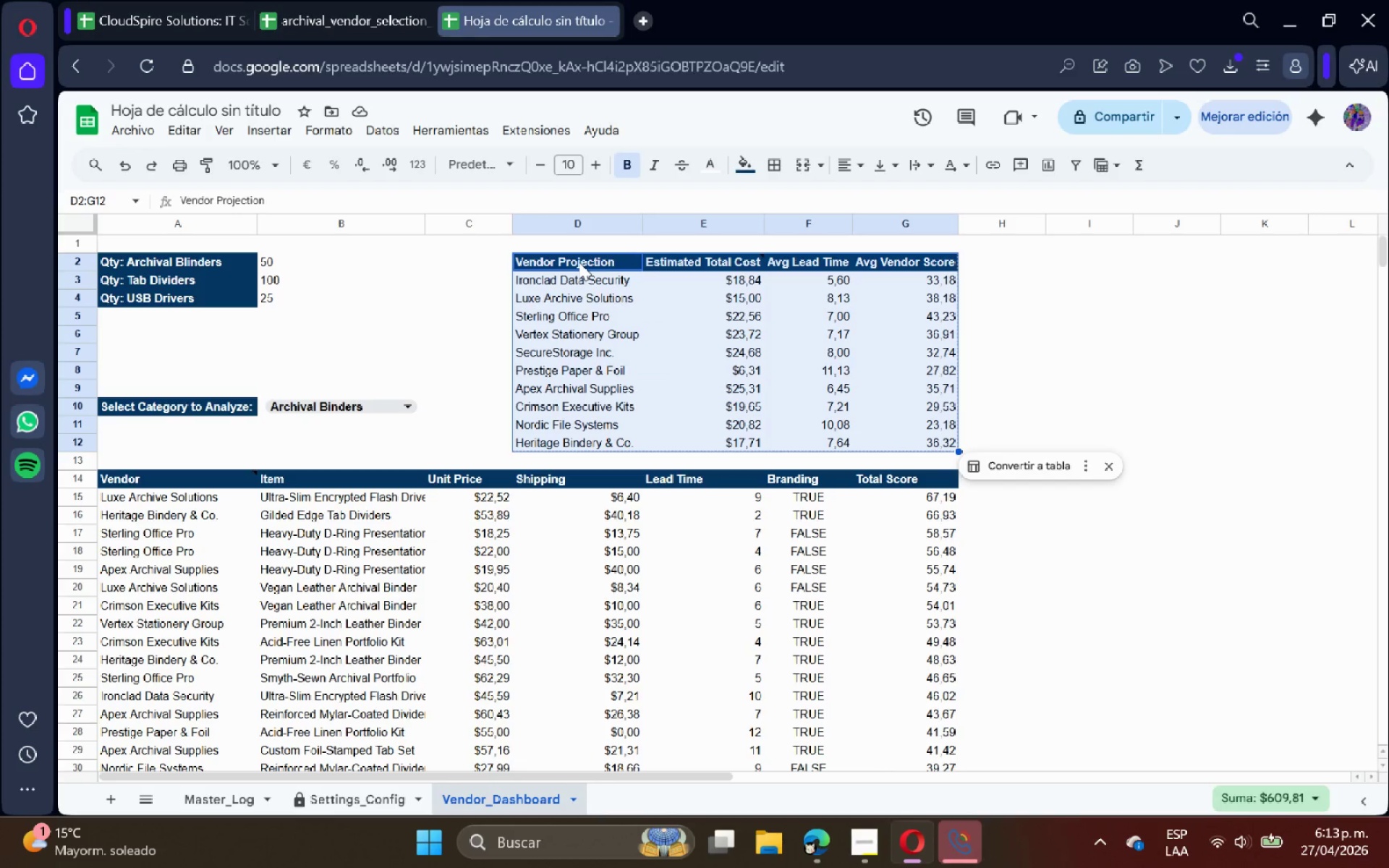 
right_click([579, 262])
 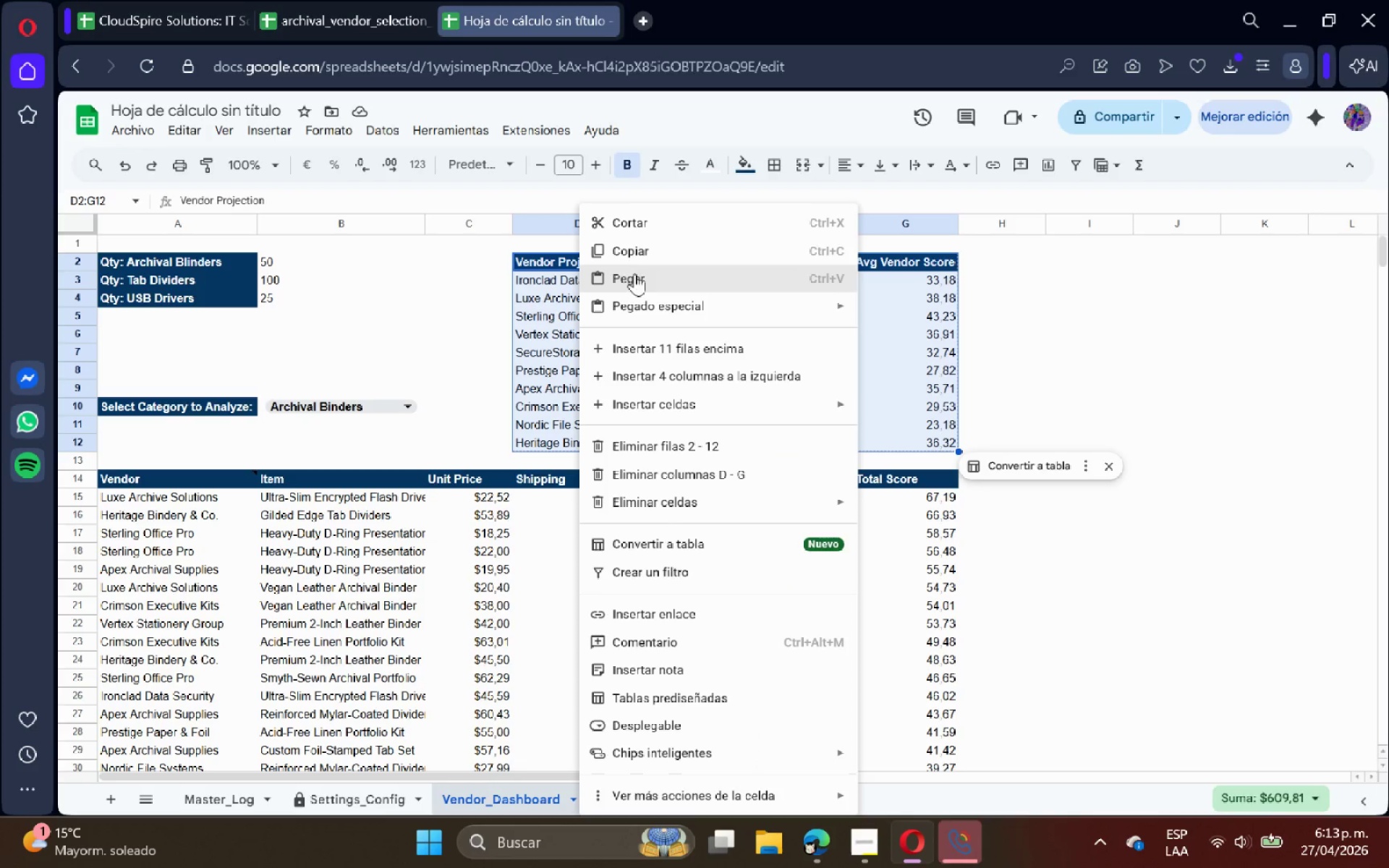 
left_click([687, 782])
 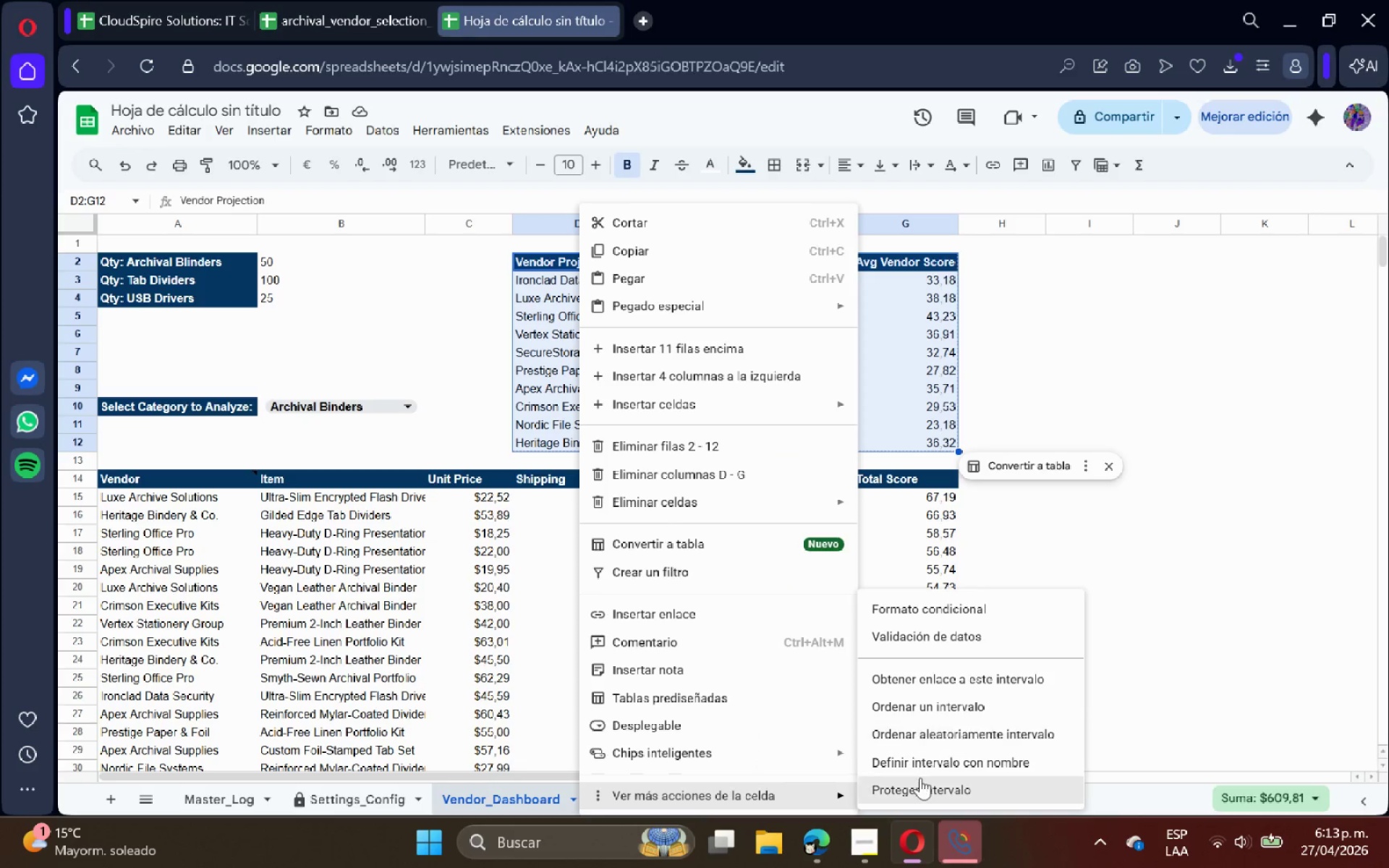 
left_click([921, 783])
 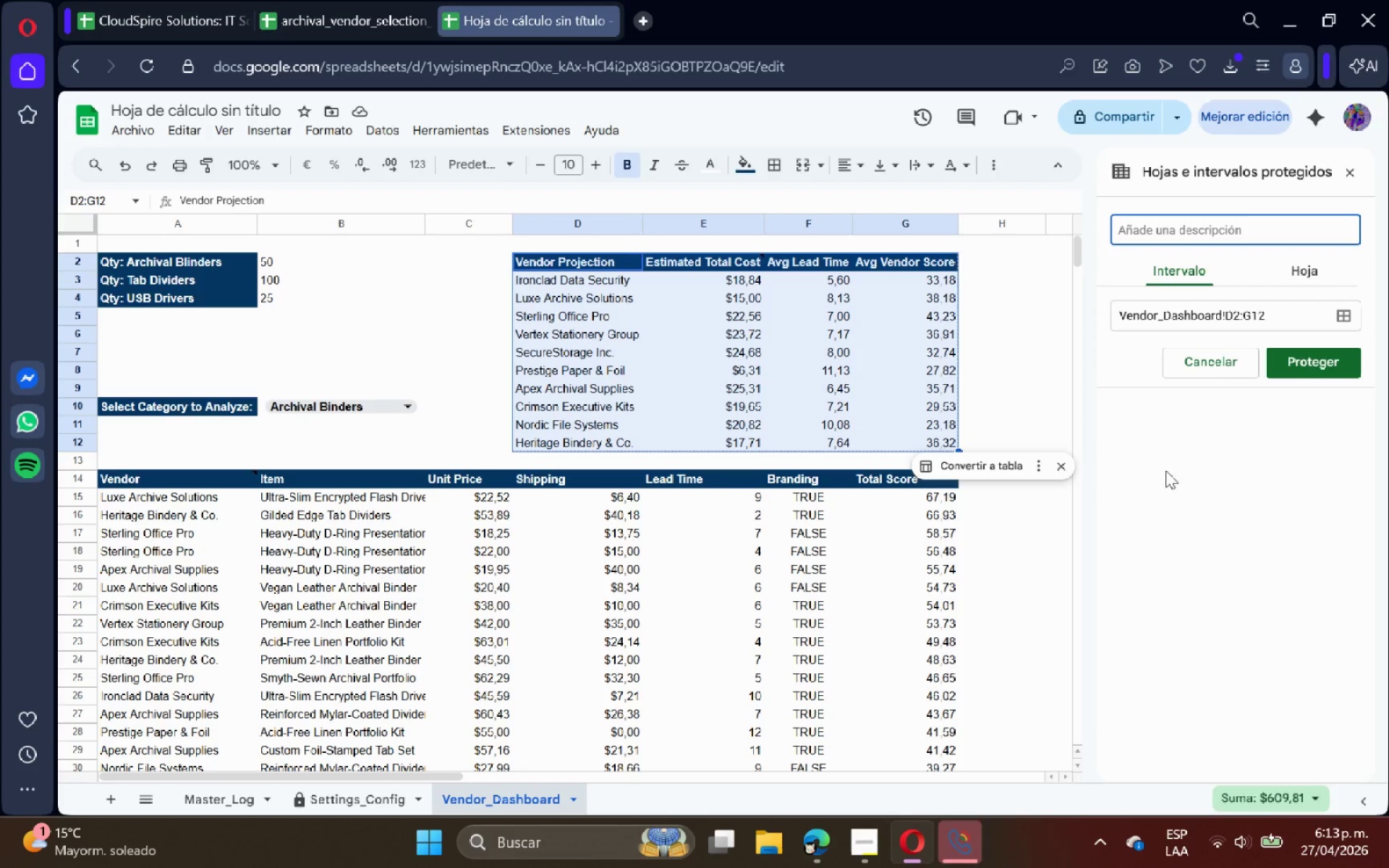 
type(Params)
 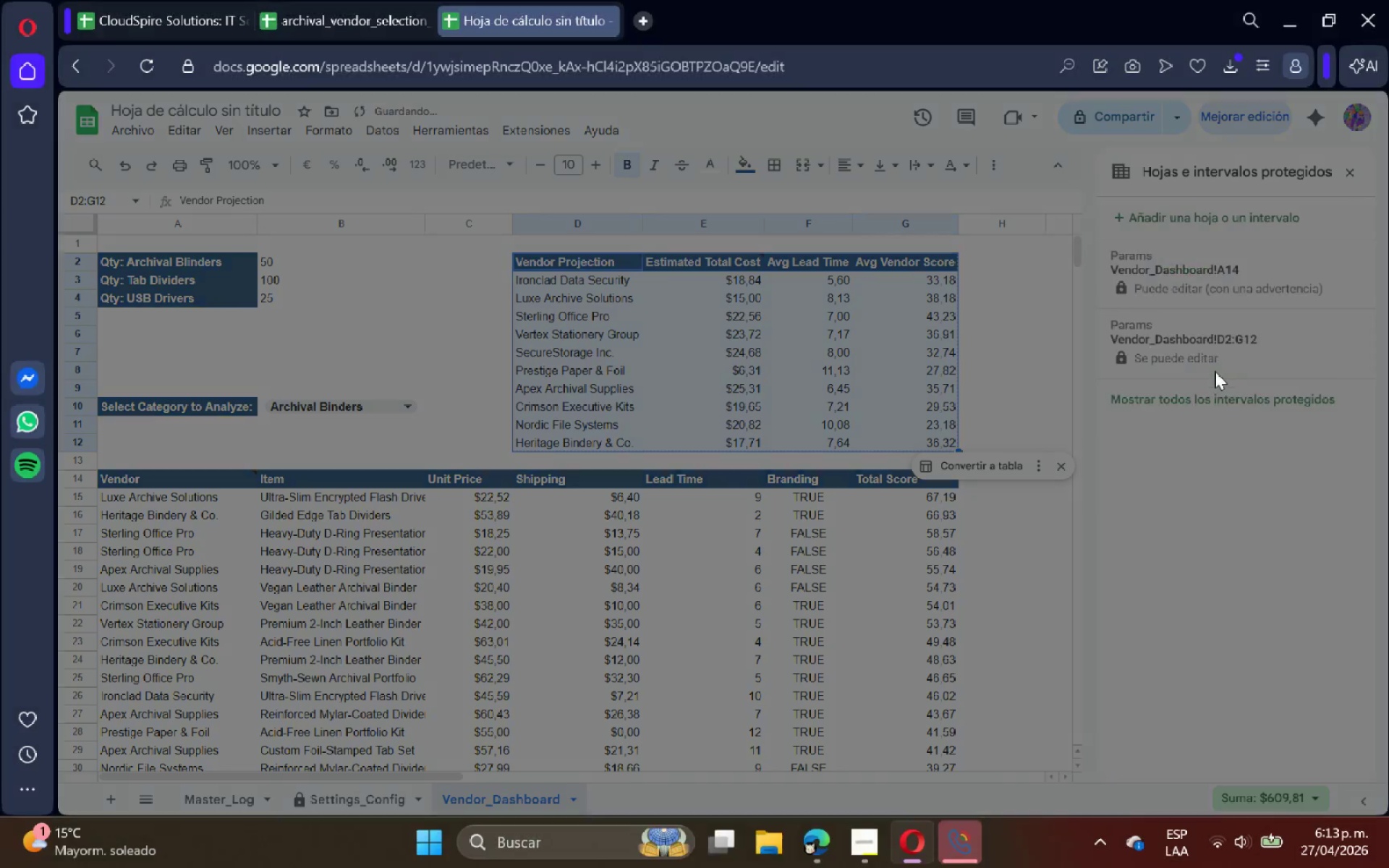 
key(Enter)
 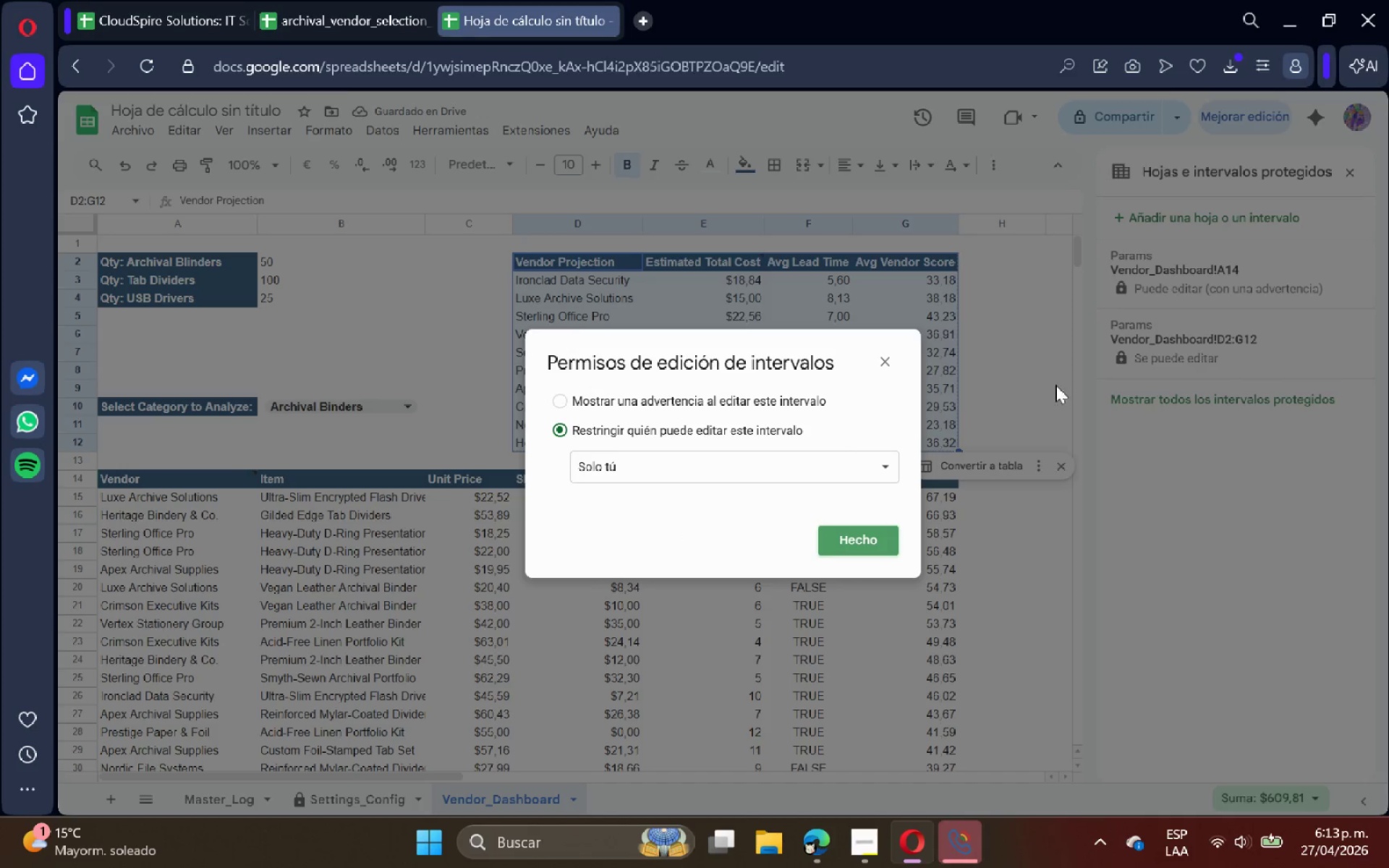 
left_click([726, 409])
 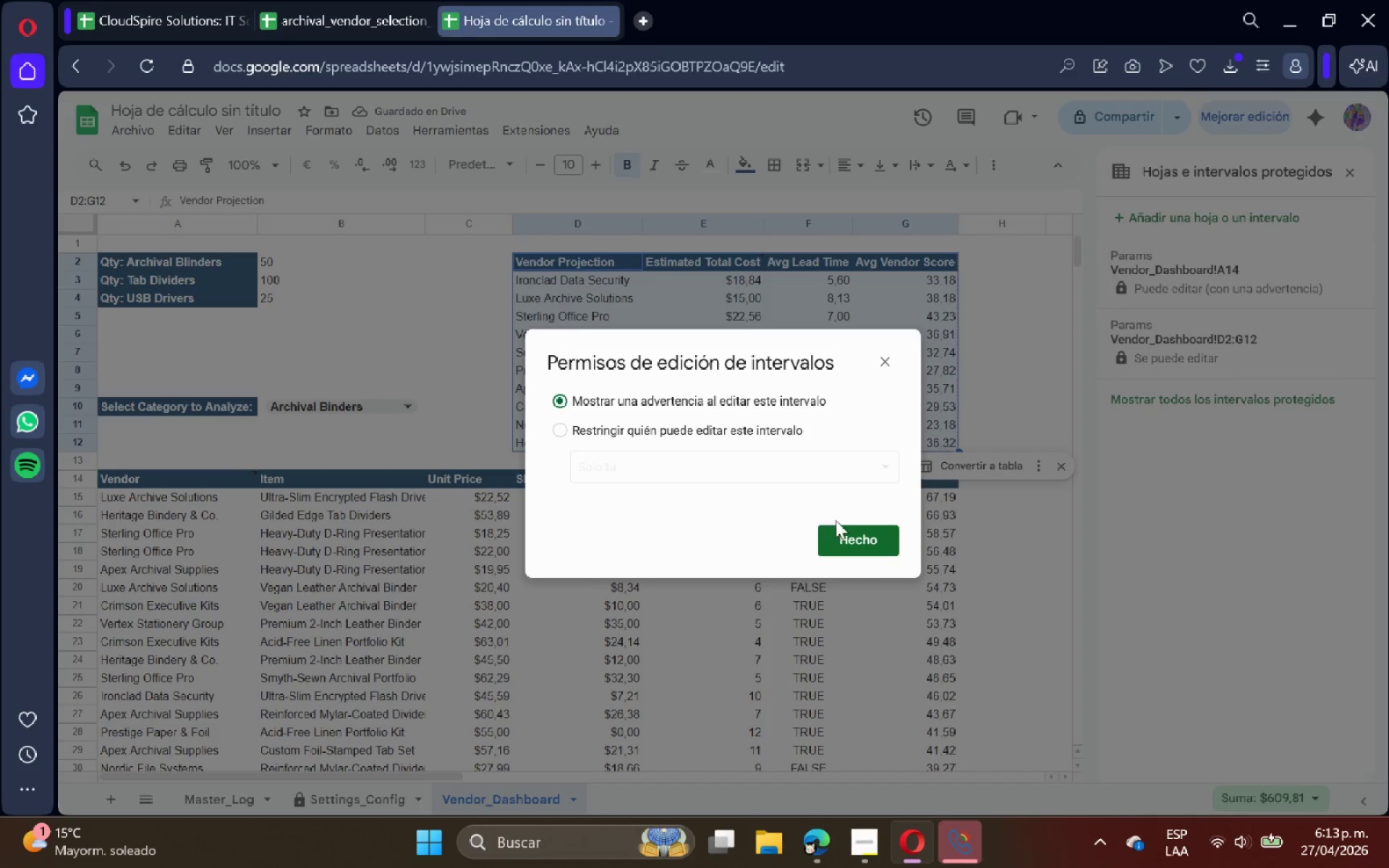 
left_click([851, 535])
 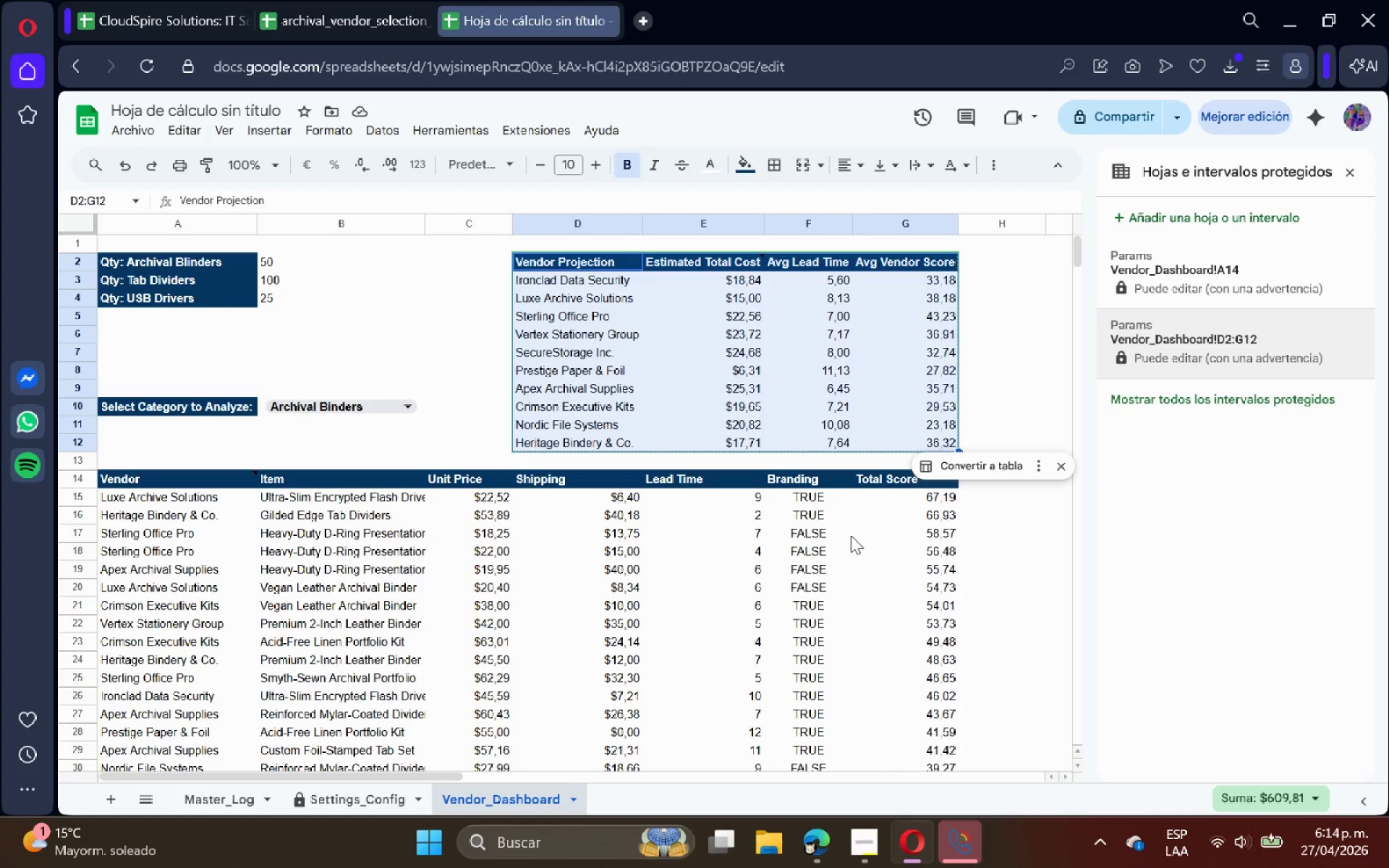 
wait(29.09)
 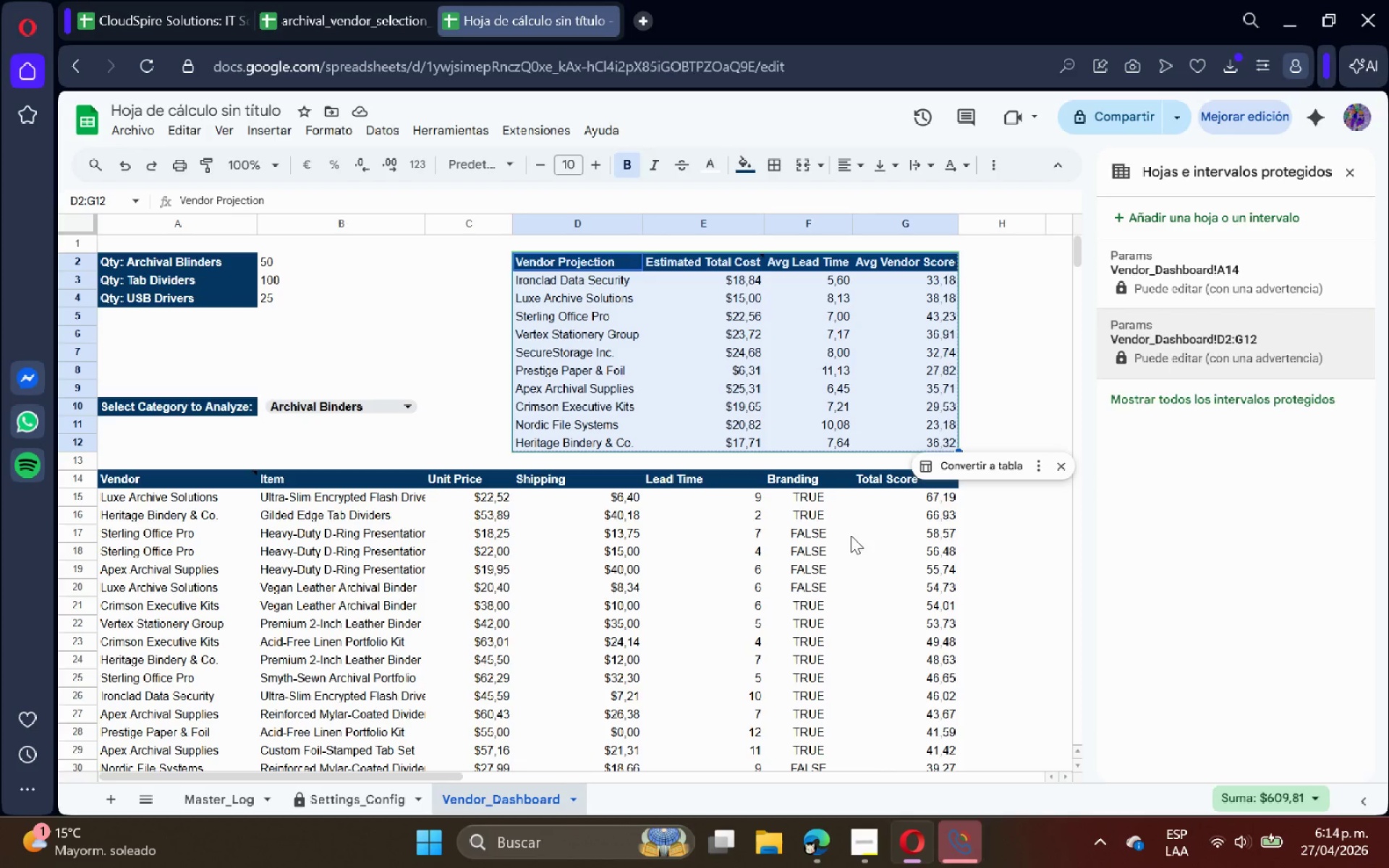 
left_click([1001, 380])
 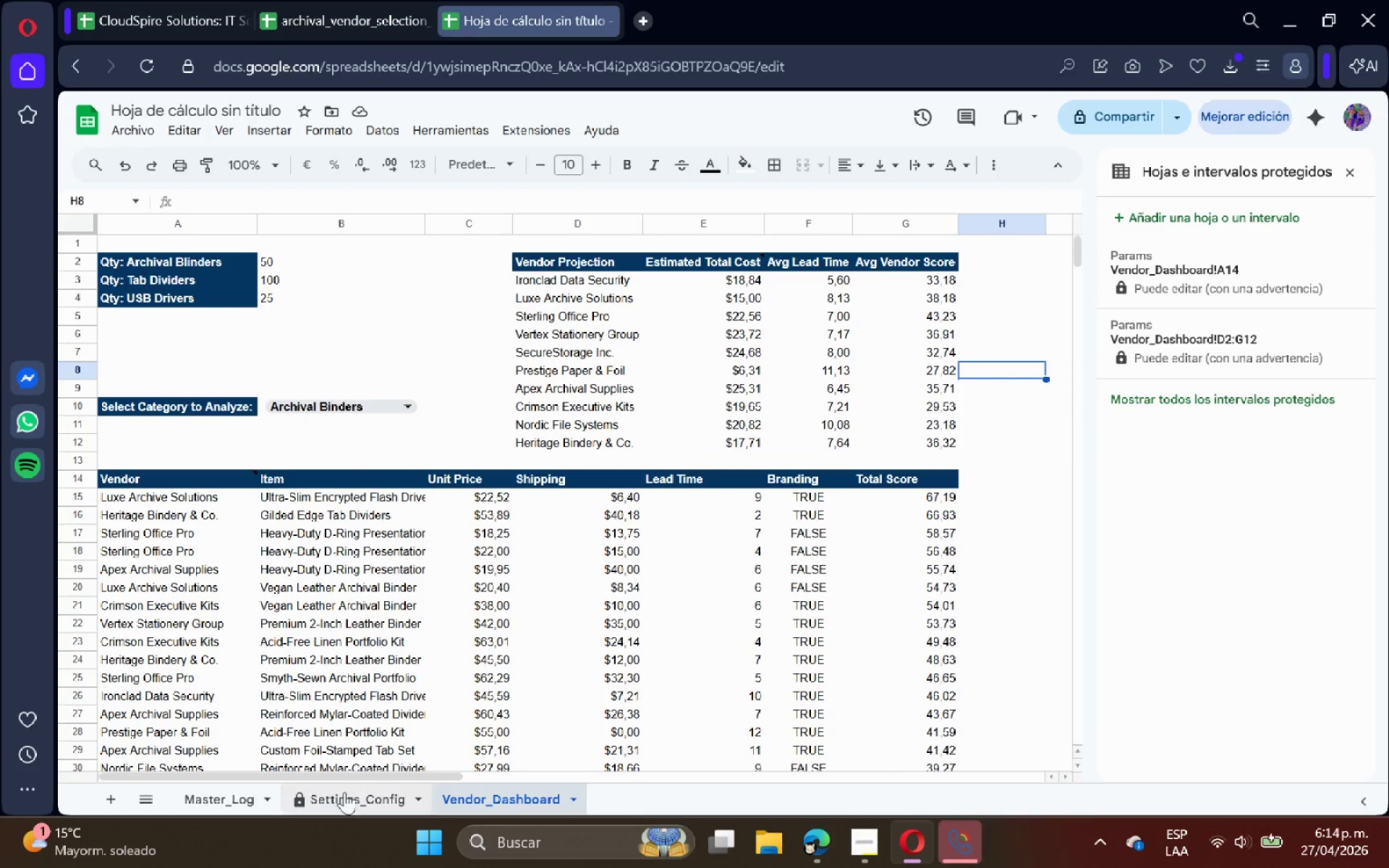 
left_click([347, 801])
 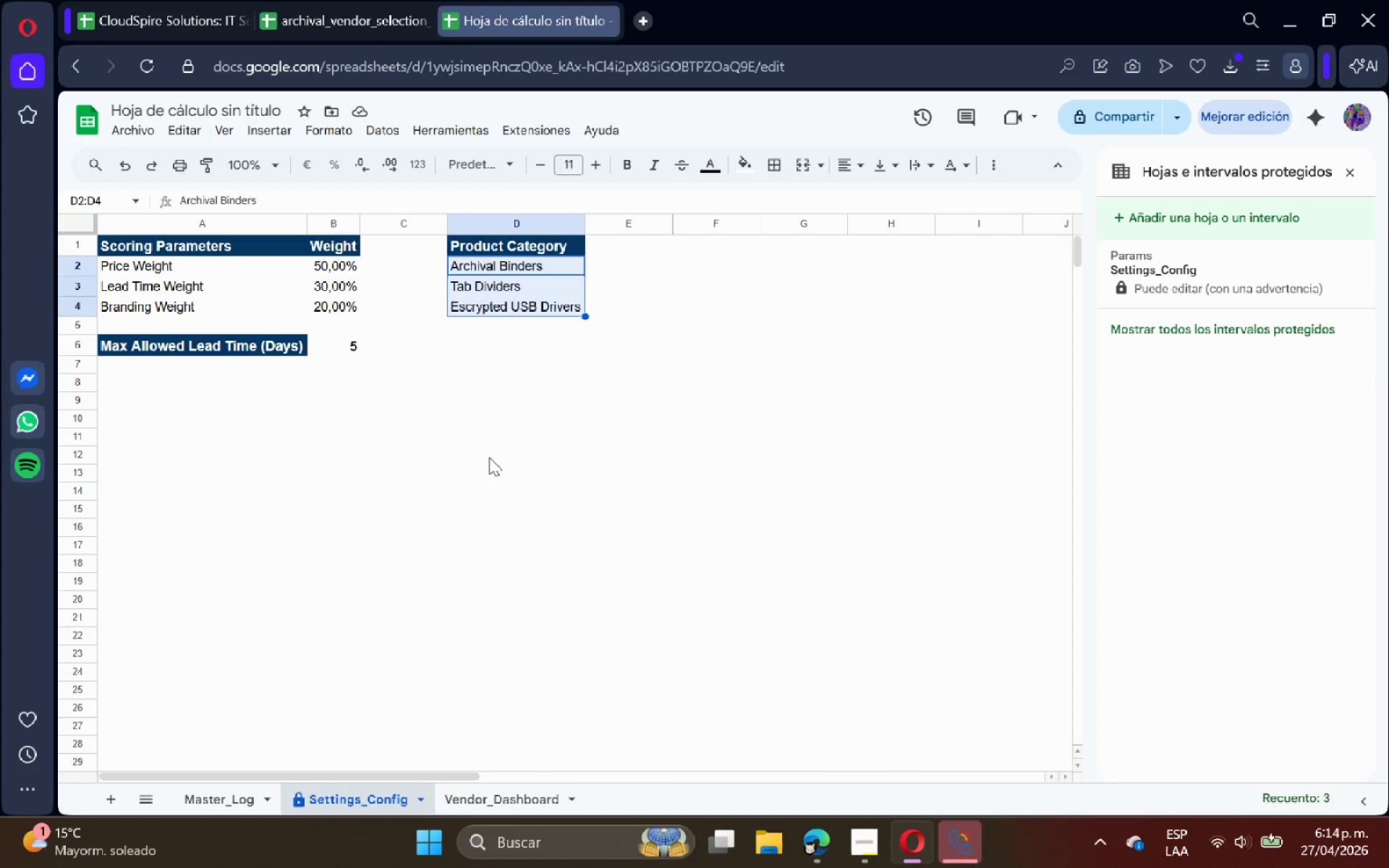 
left_click([506, 413])
 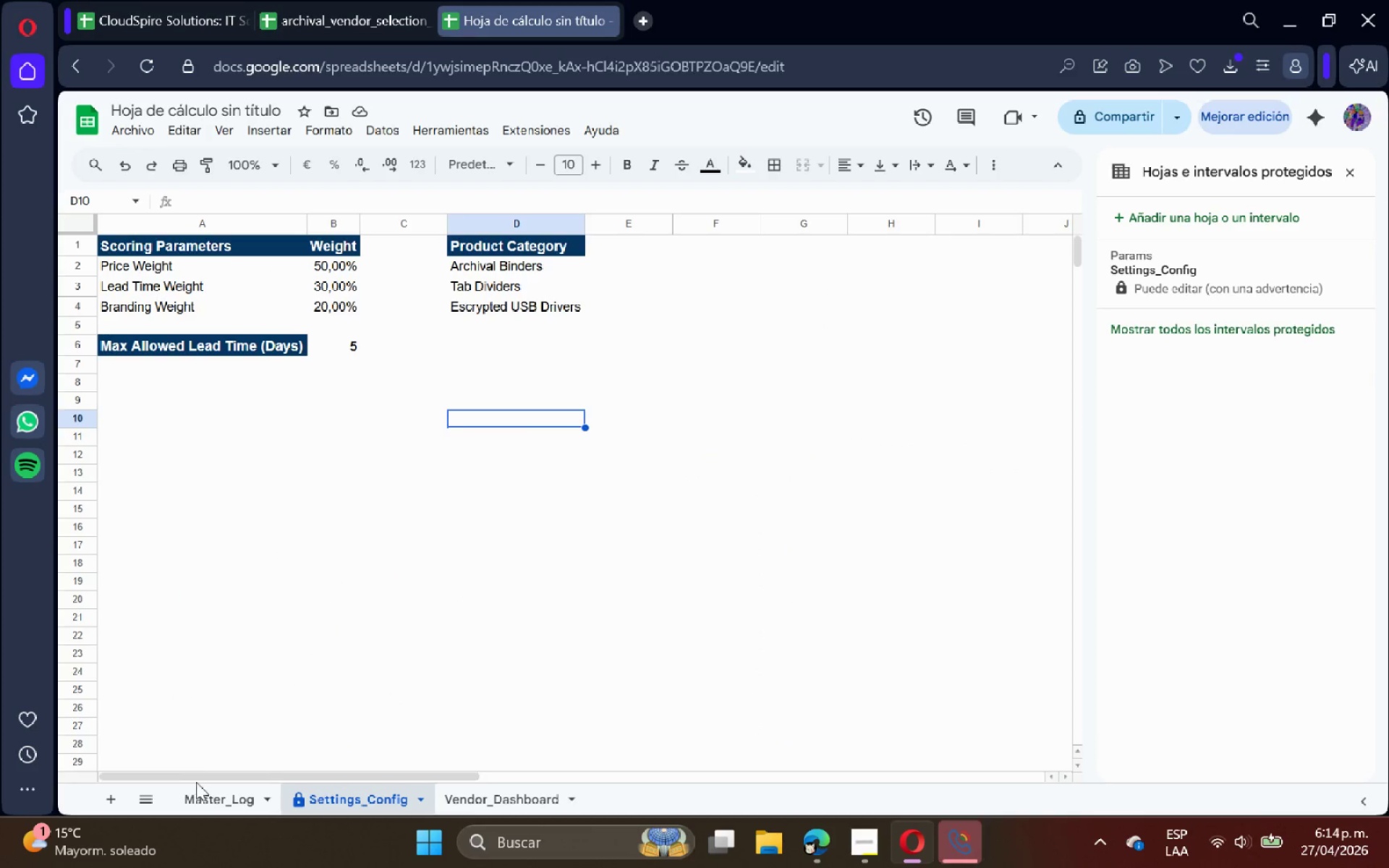 
left_click([211, 800])
 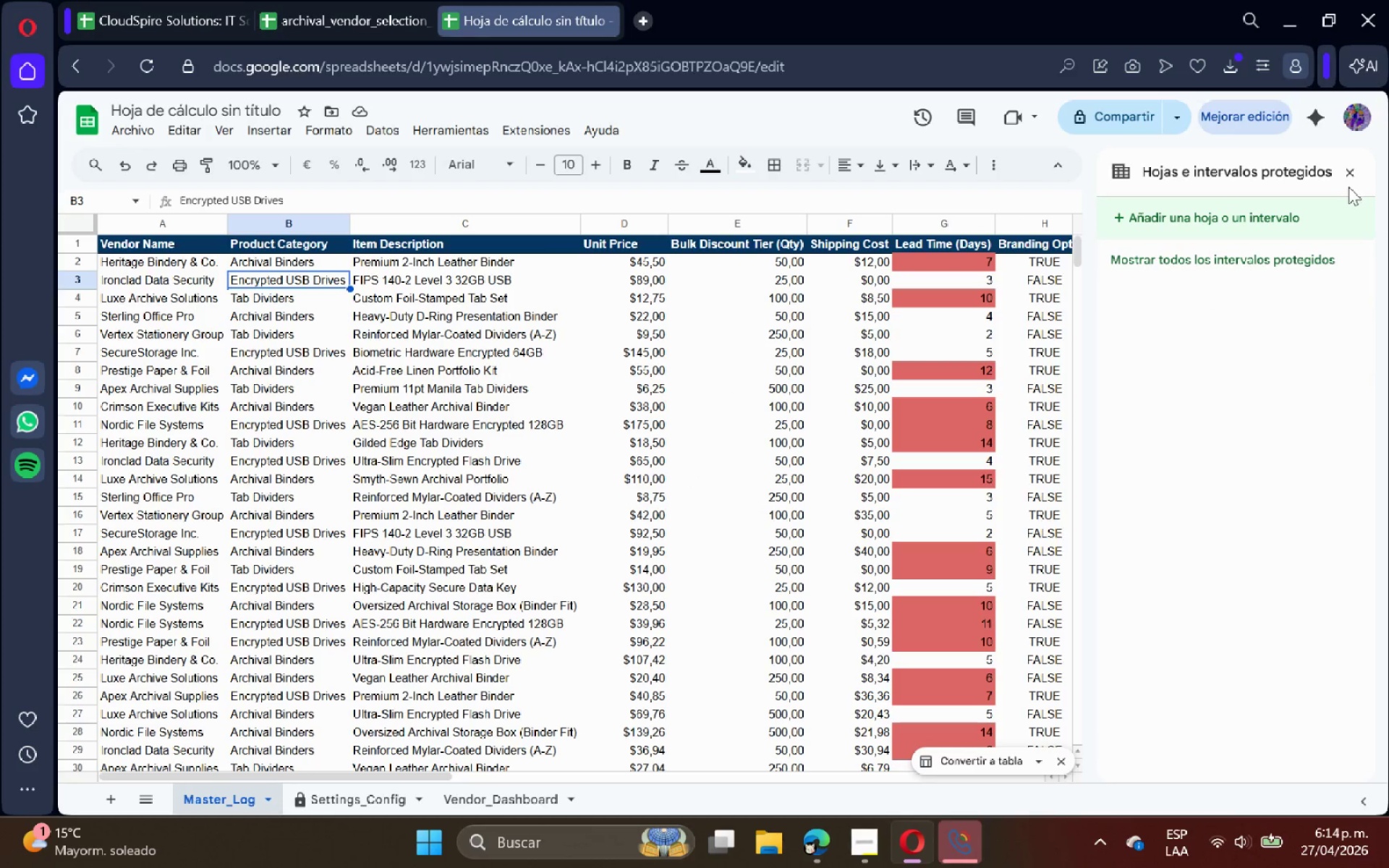 
left_click([1354, 178])
 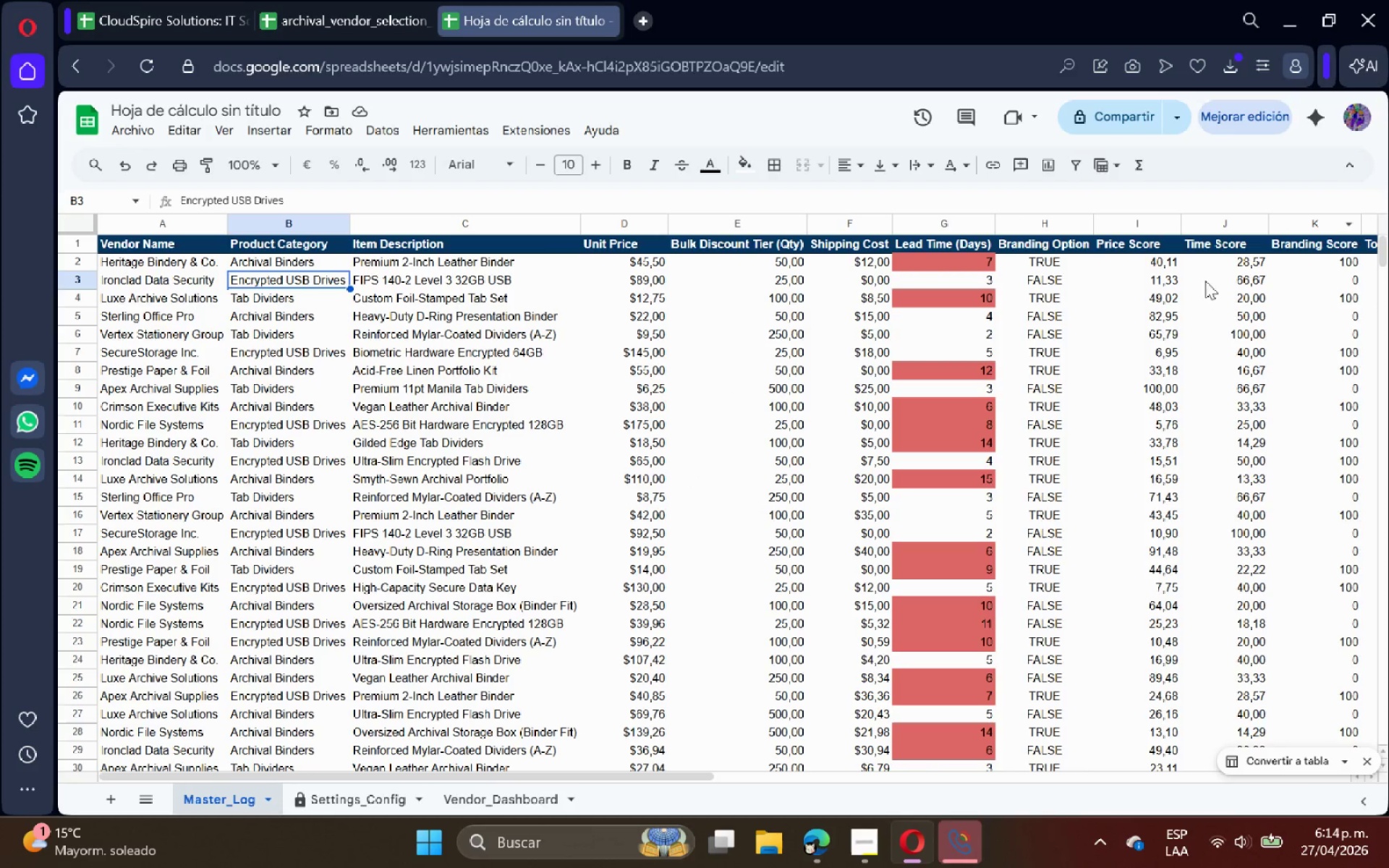 
scroll: coordinate [1174, 330], scroll_direction: up, amount: 1.0
 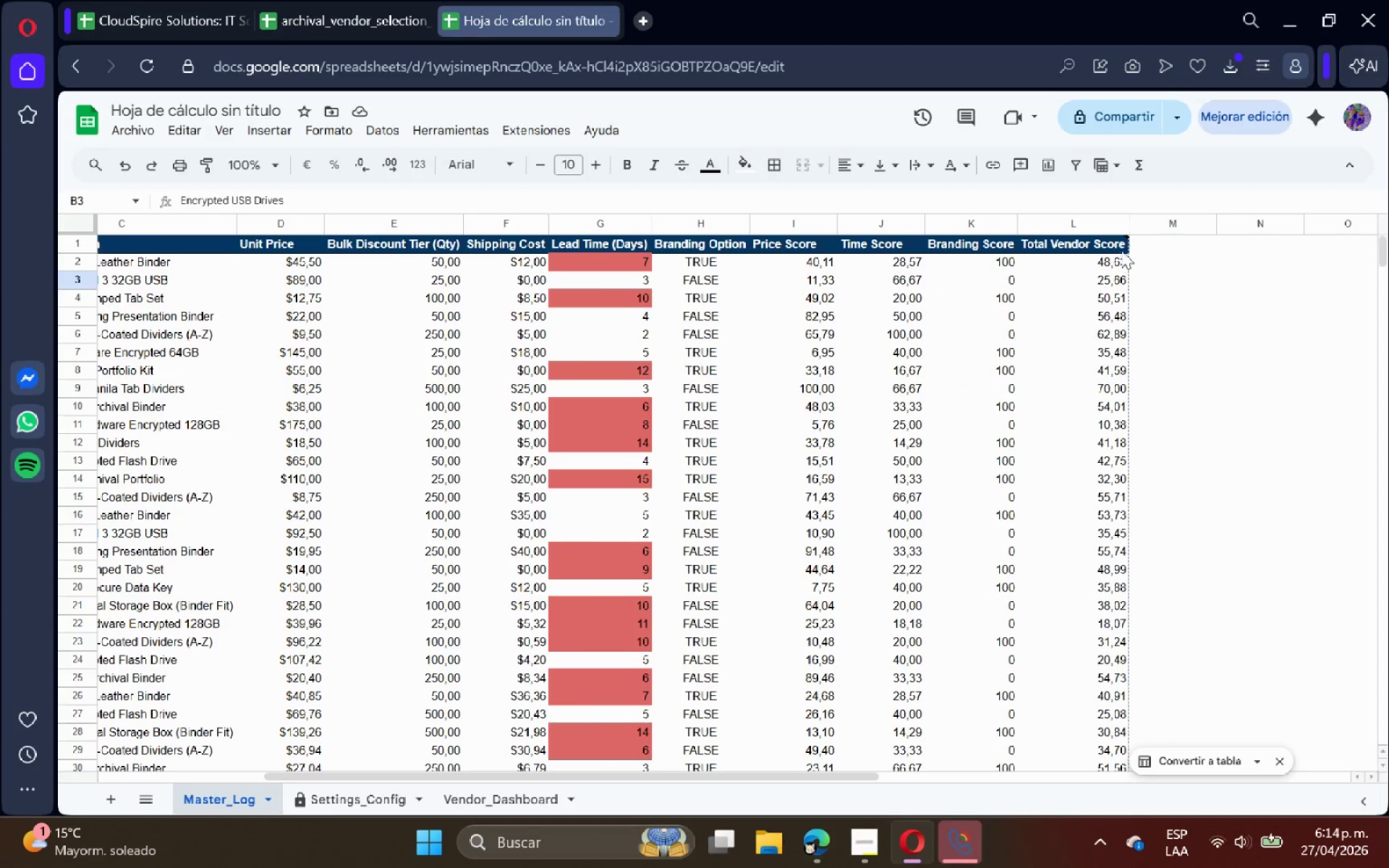 
left_click([1079, 220])
 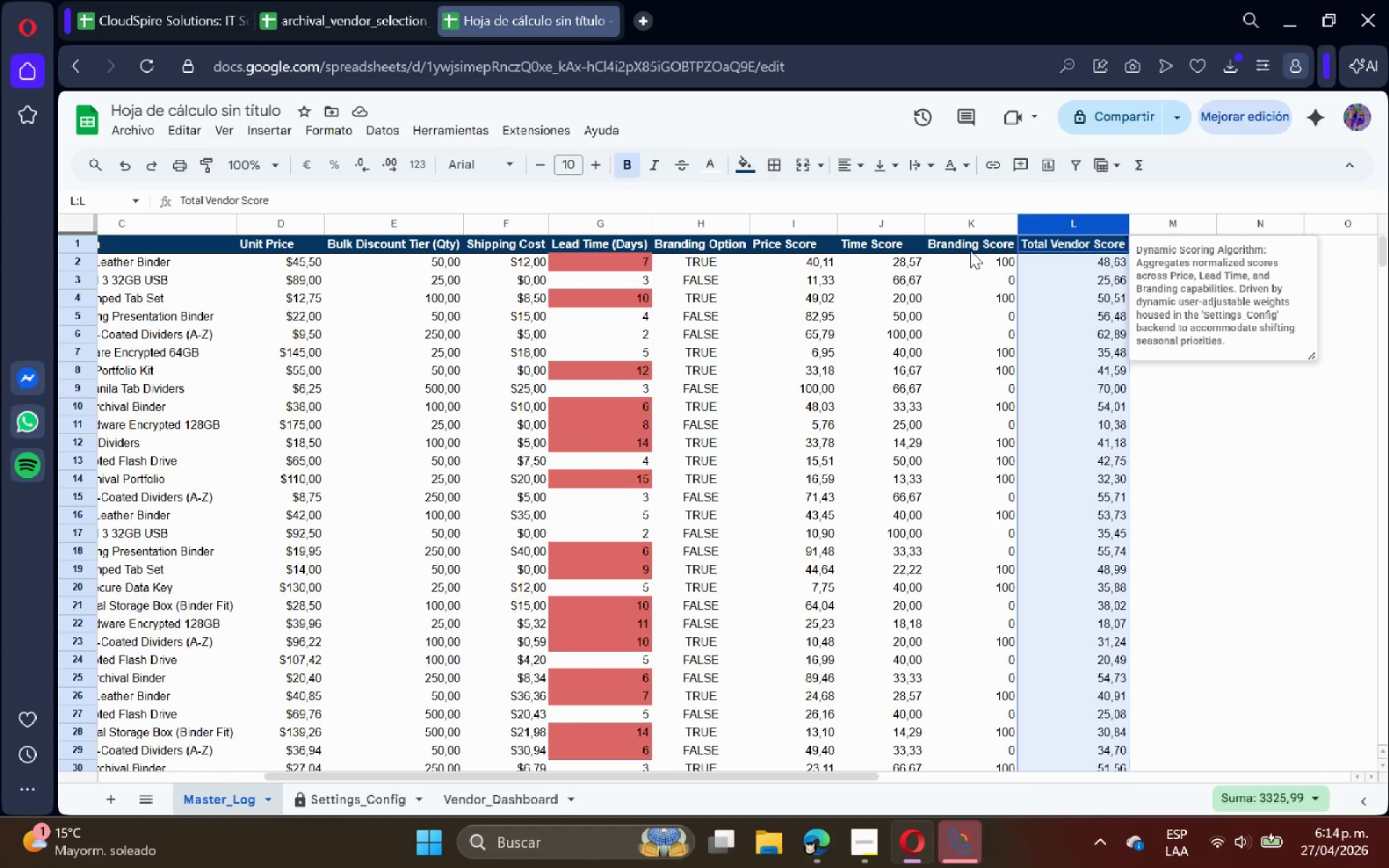 
left_click([921, 281])
 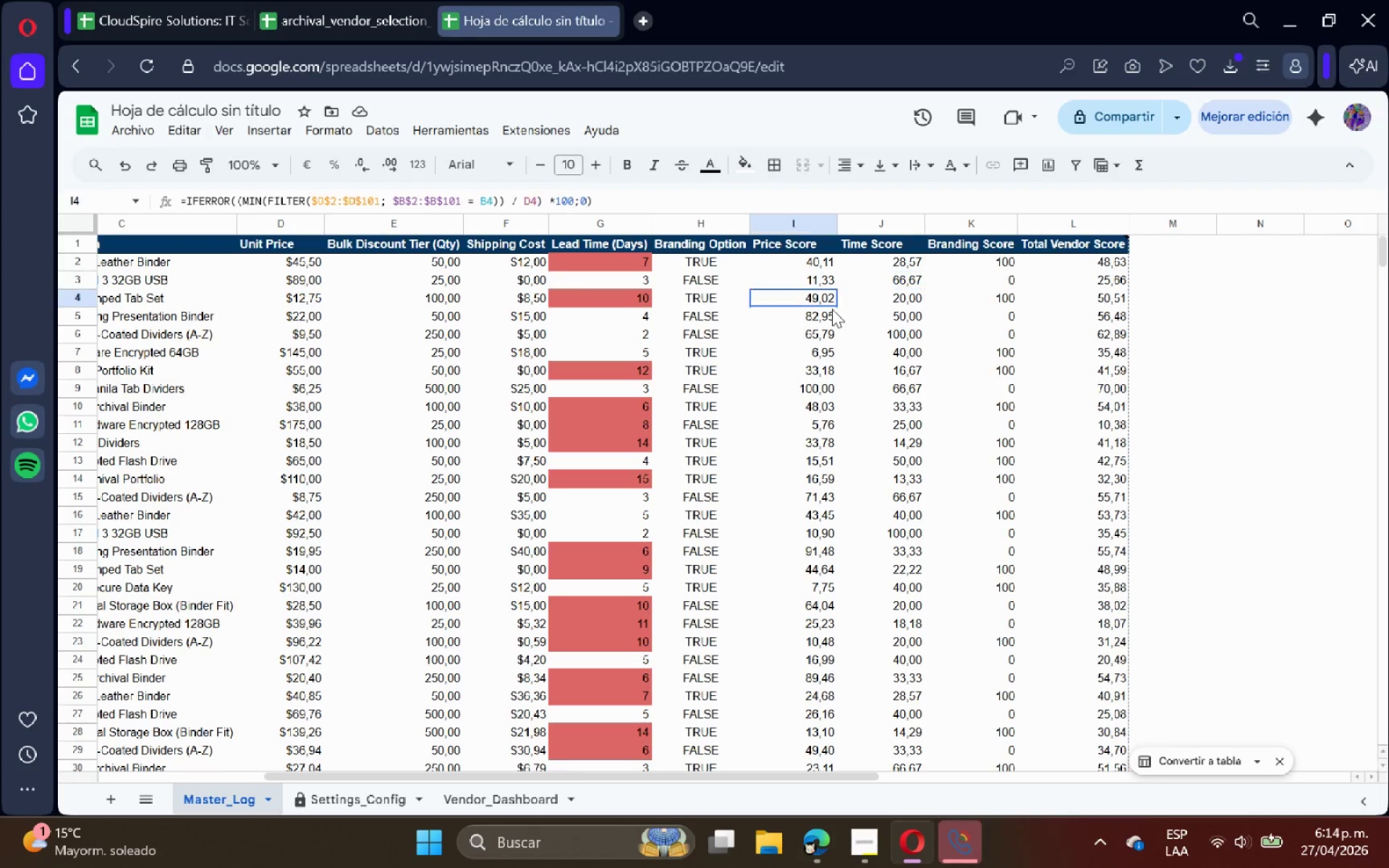 
double_click([690, 306])
 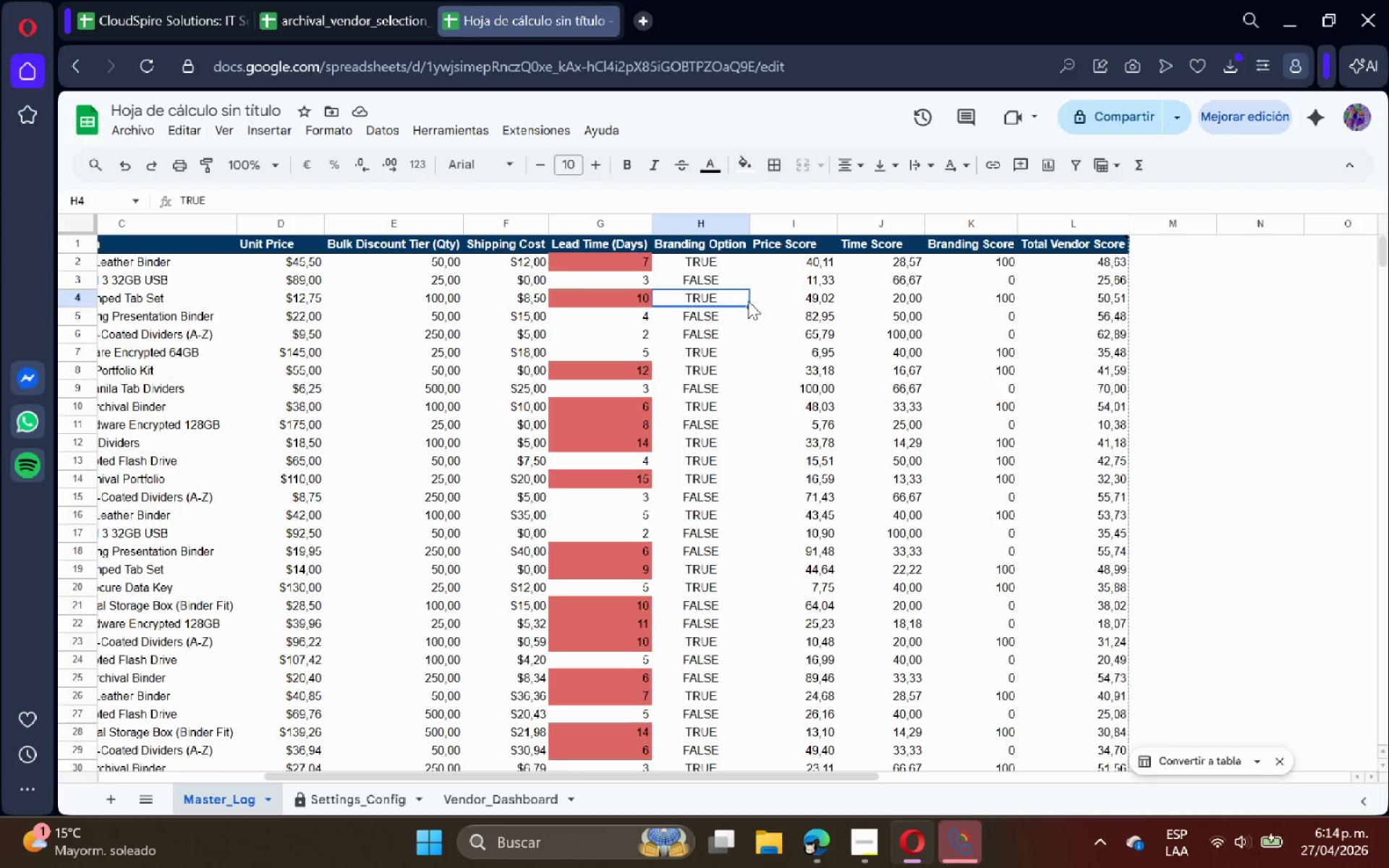 
left_click([782, 297])
 